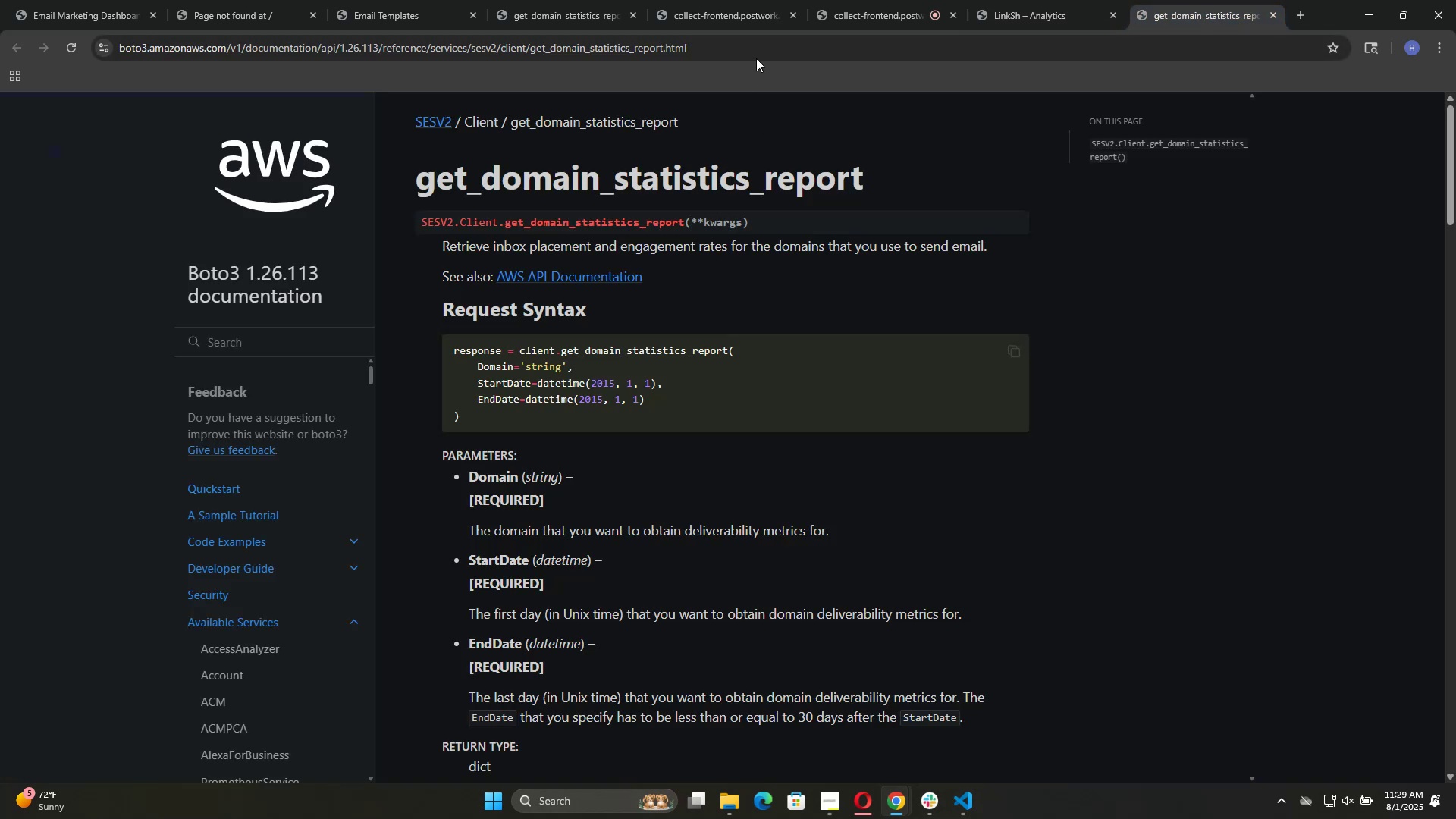 
left_click([756, 46])
 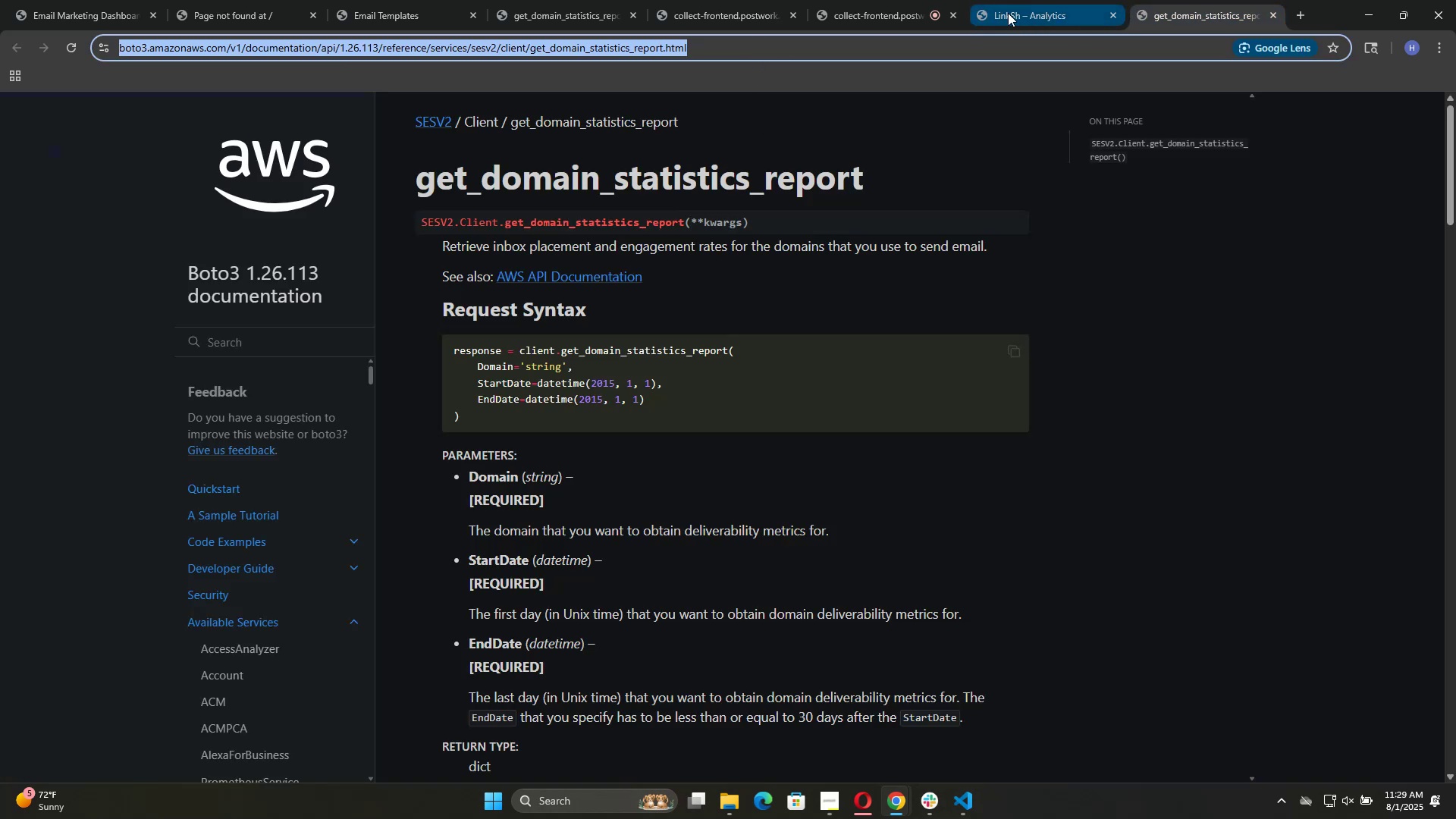 
left_click([1018, 13])
 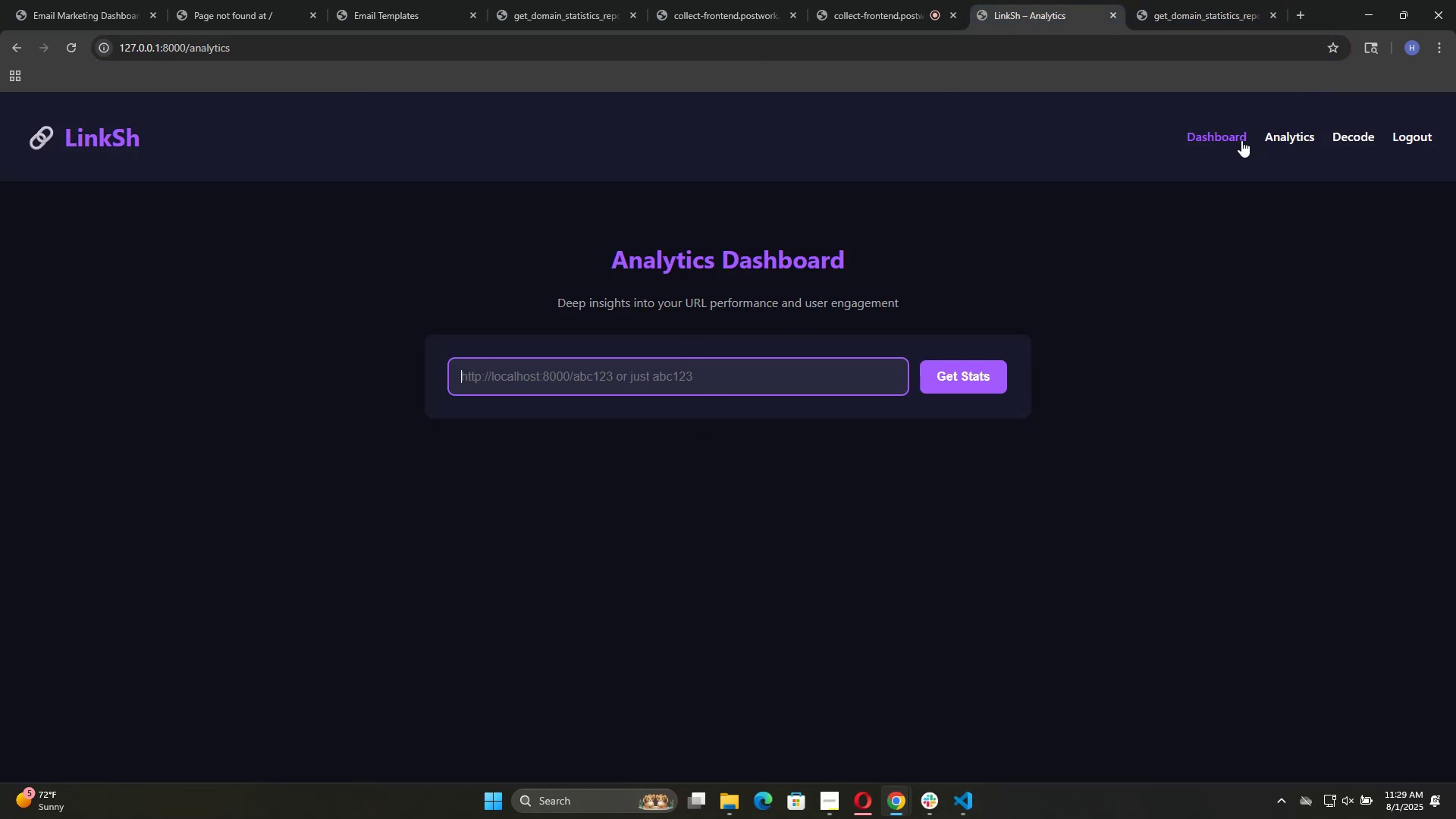 
left_click([1241, 140])
 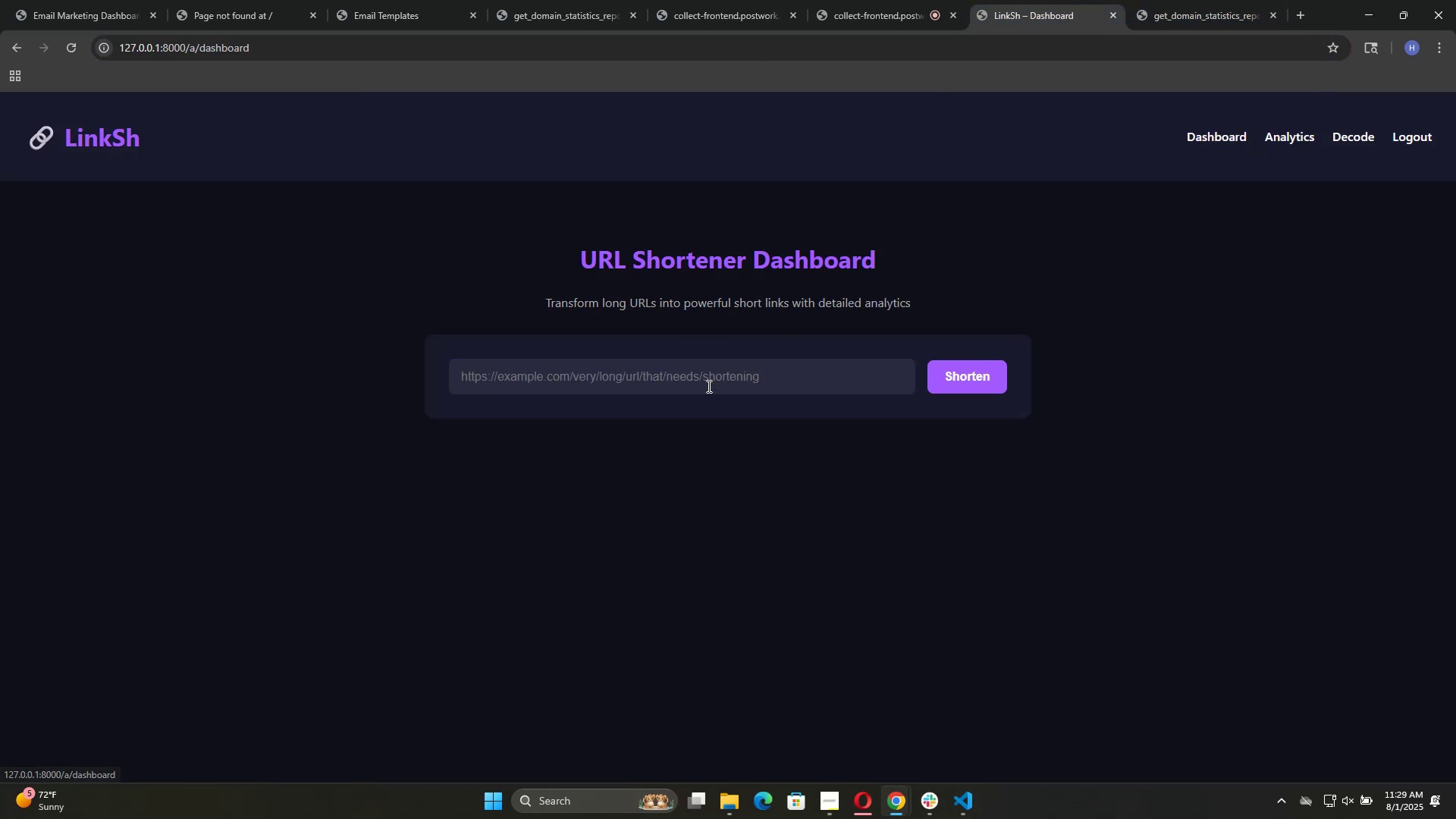 
left_click([706, 386])
 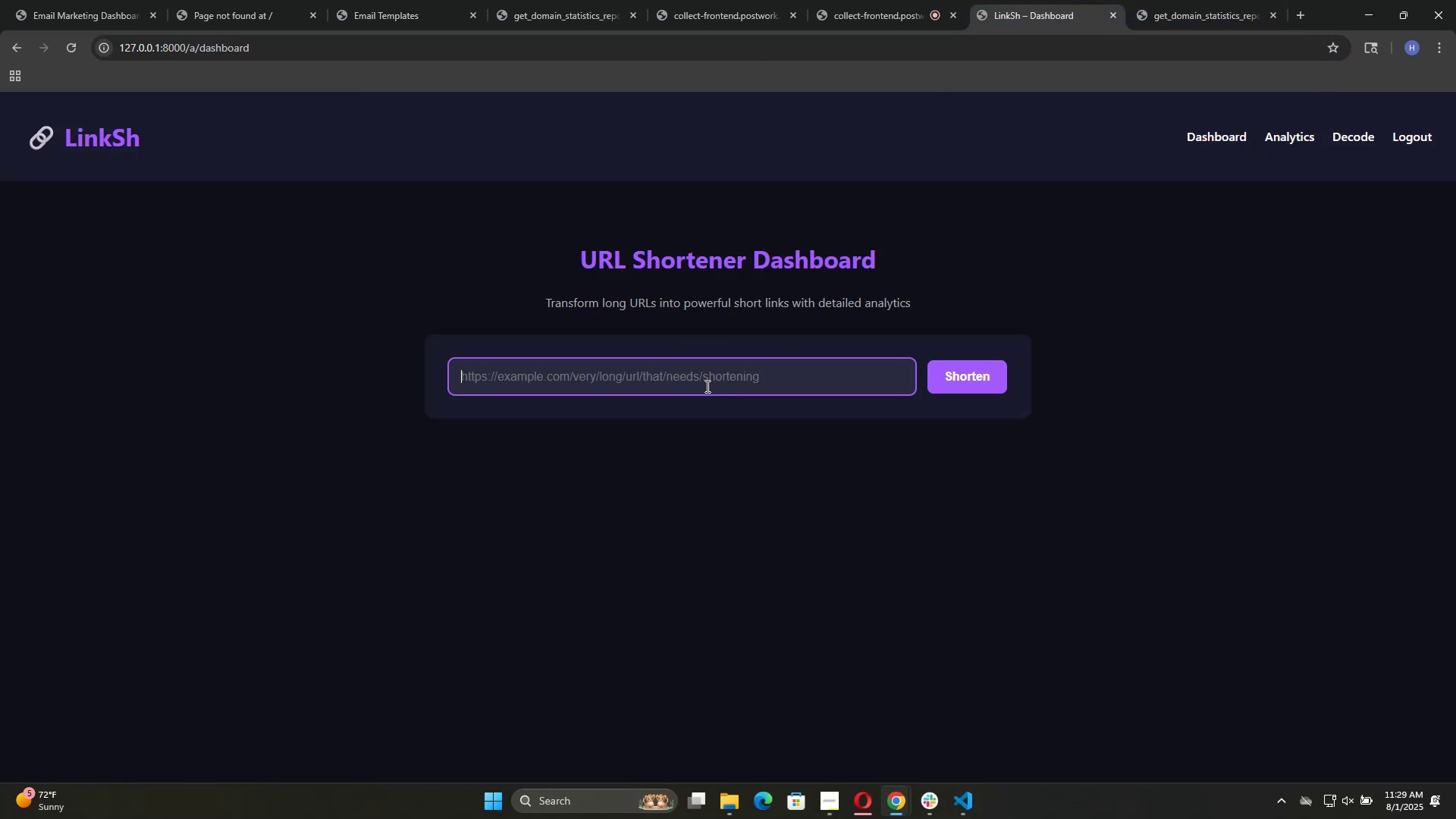 
key(Control+V)
 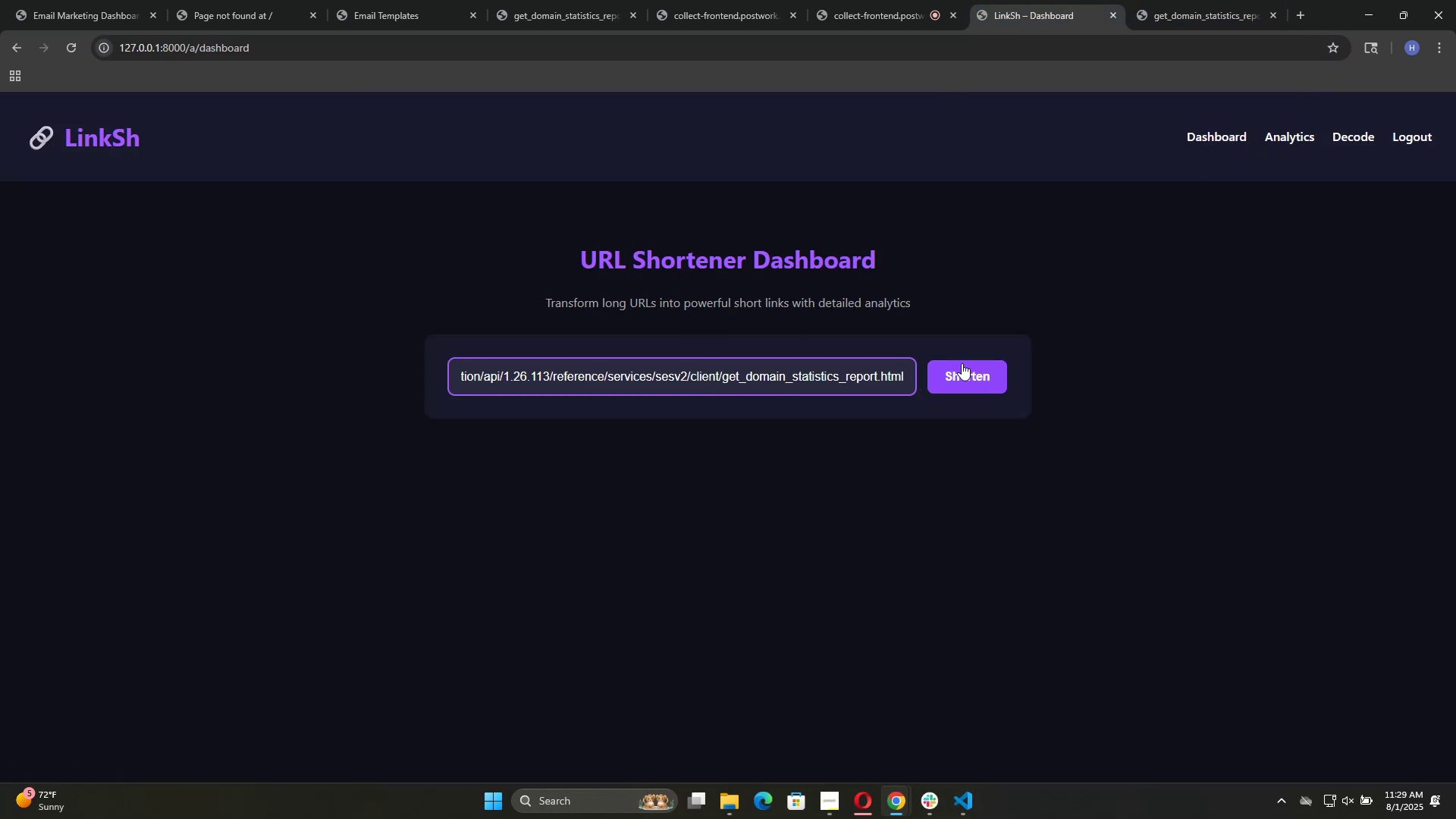 
left_click([963, 378])
 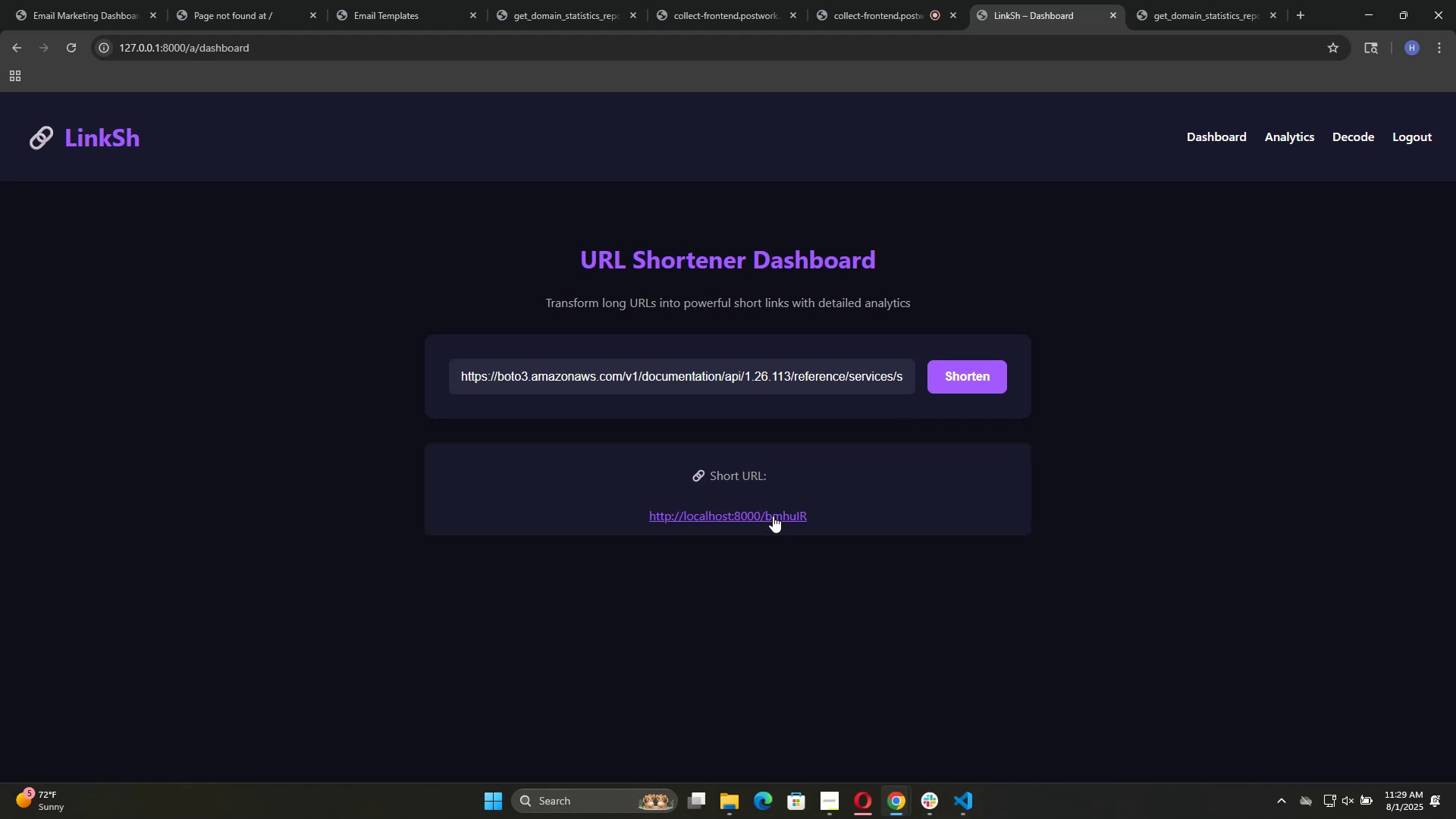 
right_click([773, 513])
 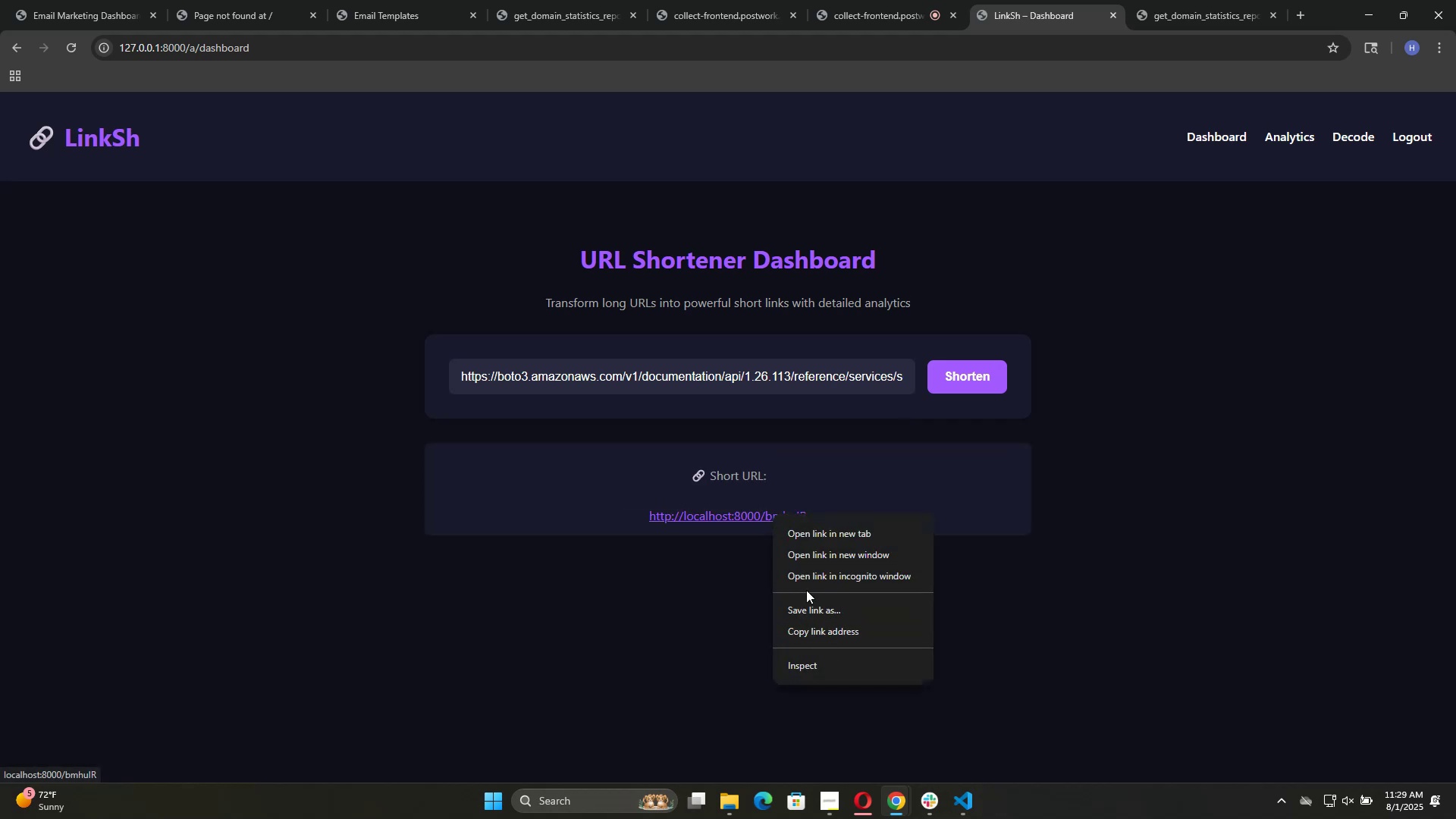 
left_click([604, 513])
 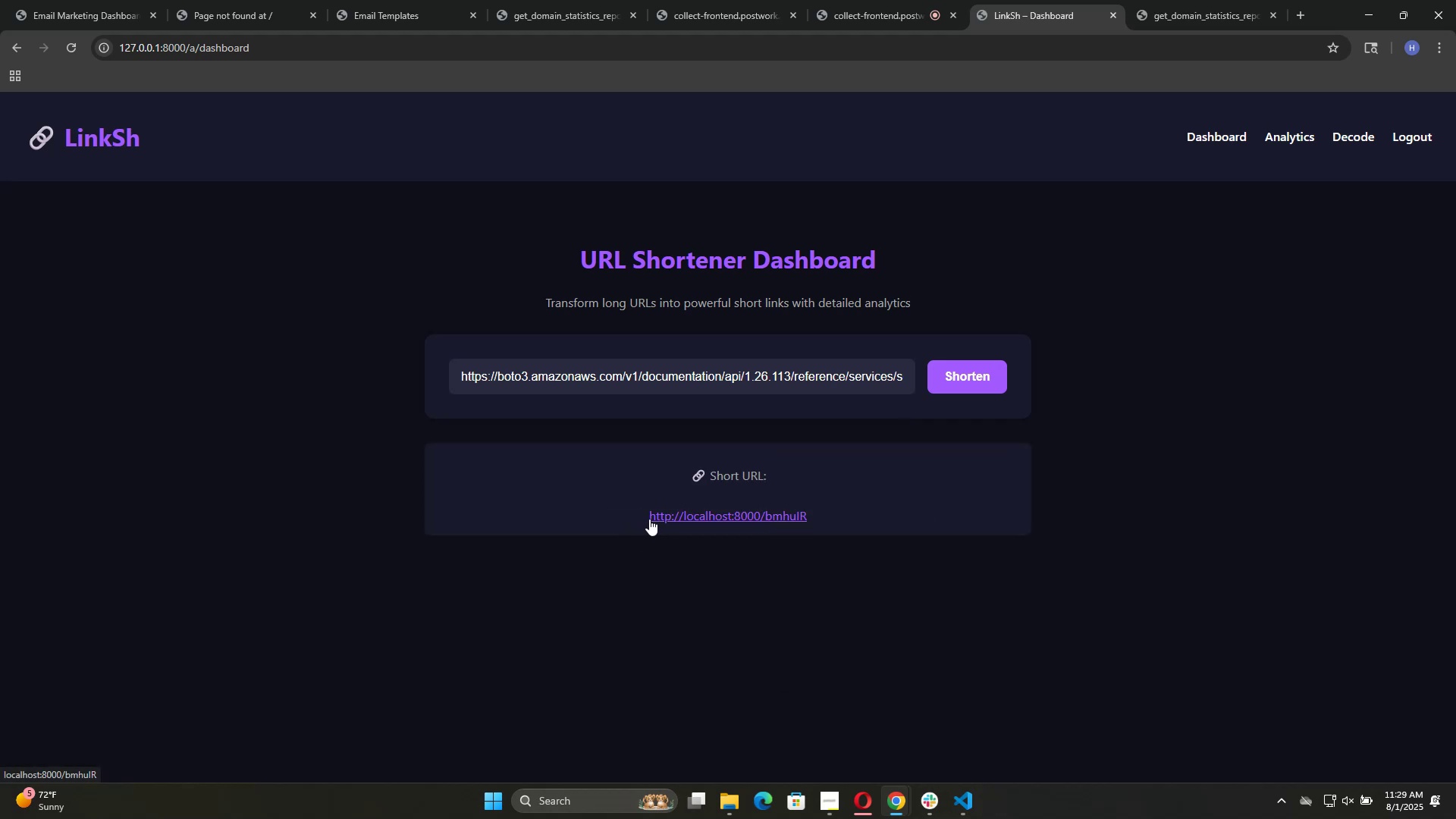 
left_click_drag(start_coordinate=[649, 519], to_coordinate=[807, 523])
 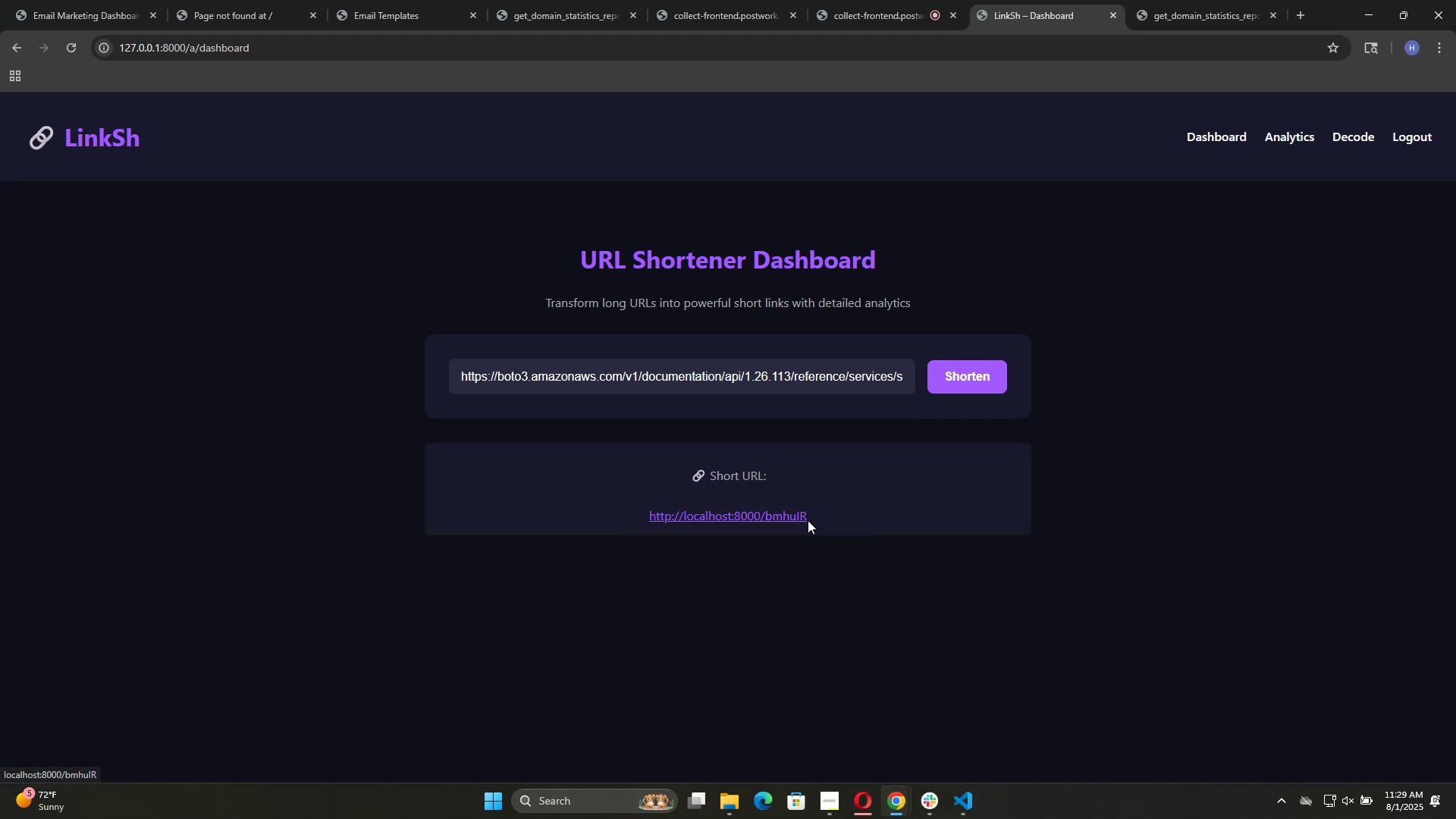 
left_click_drag(start_coordinate=[809, 519], to_coordinate=[578, 517])
 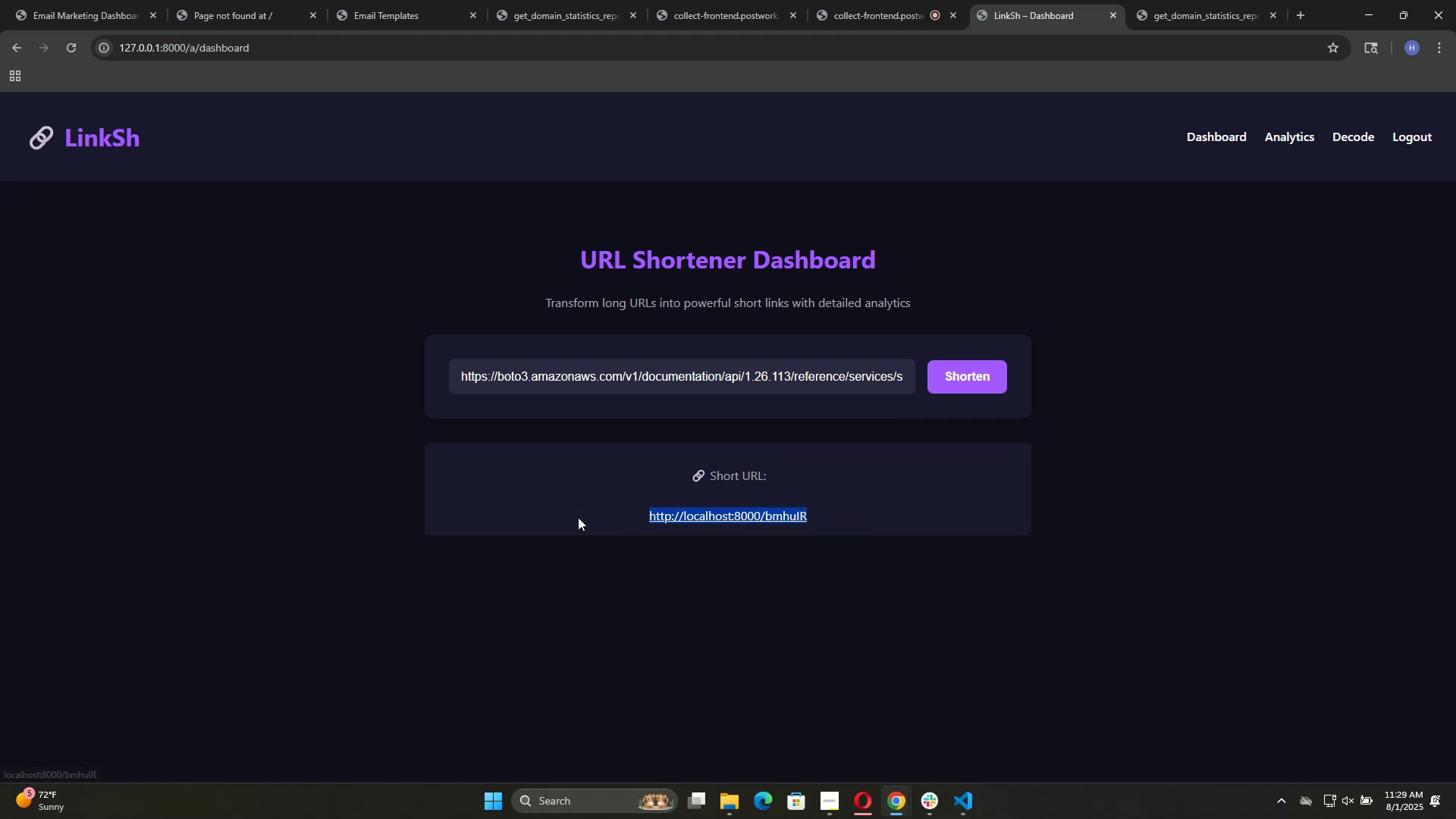 
key(Control+C)
 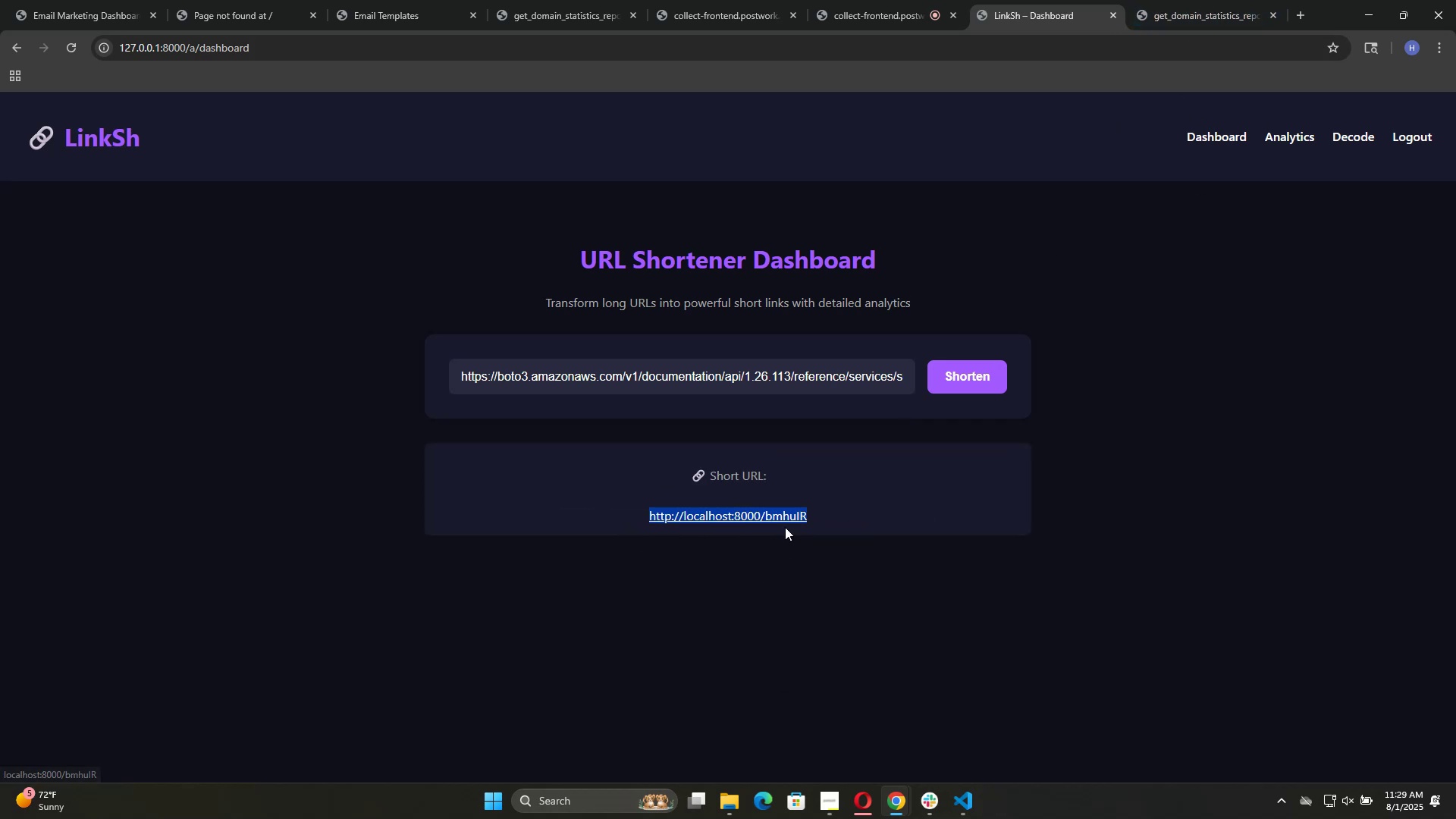 
double_click([777, 516])
 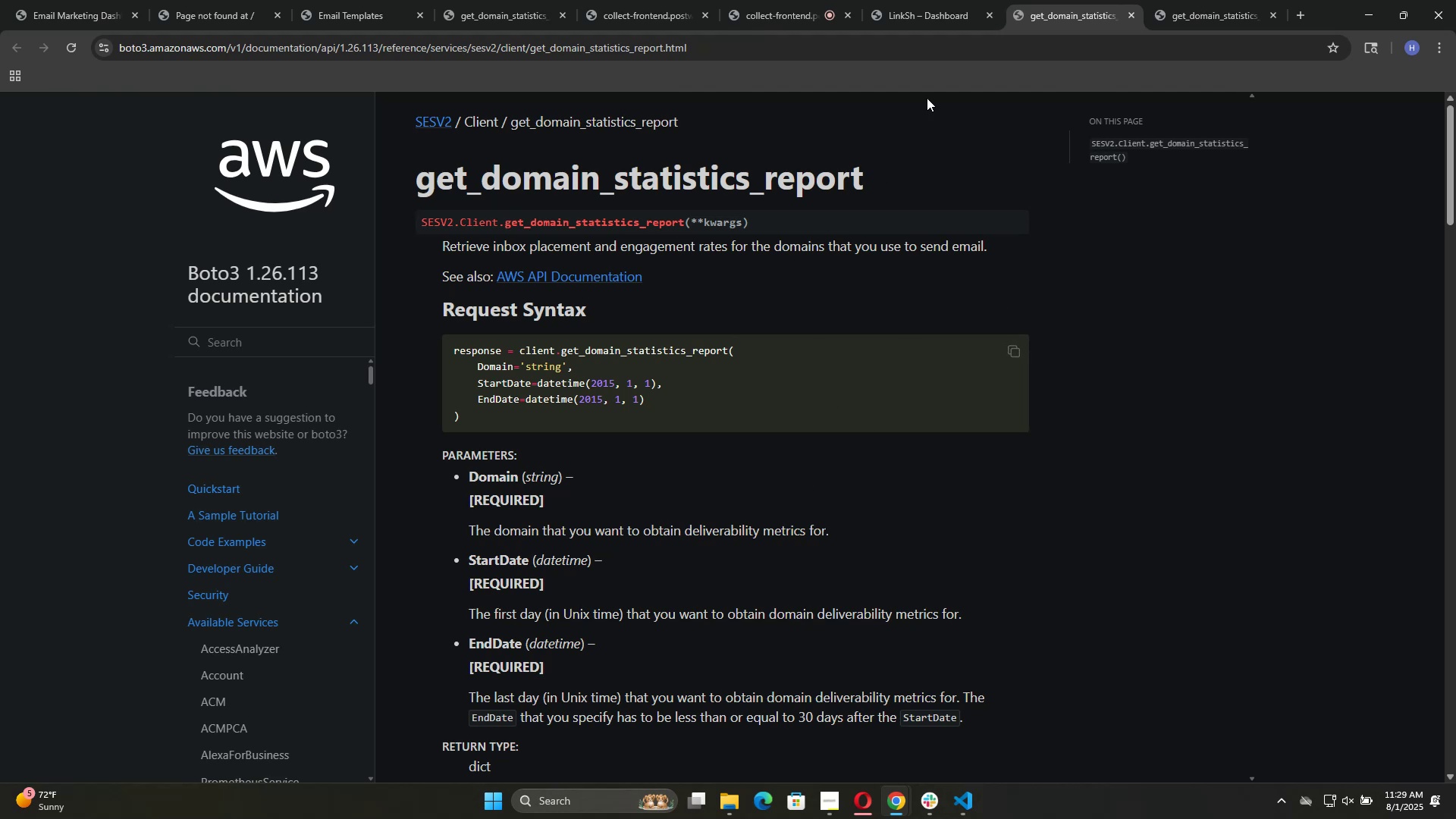 
left_click([928, 17])
 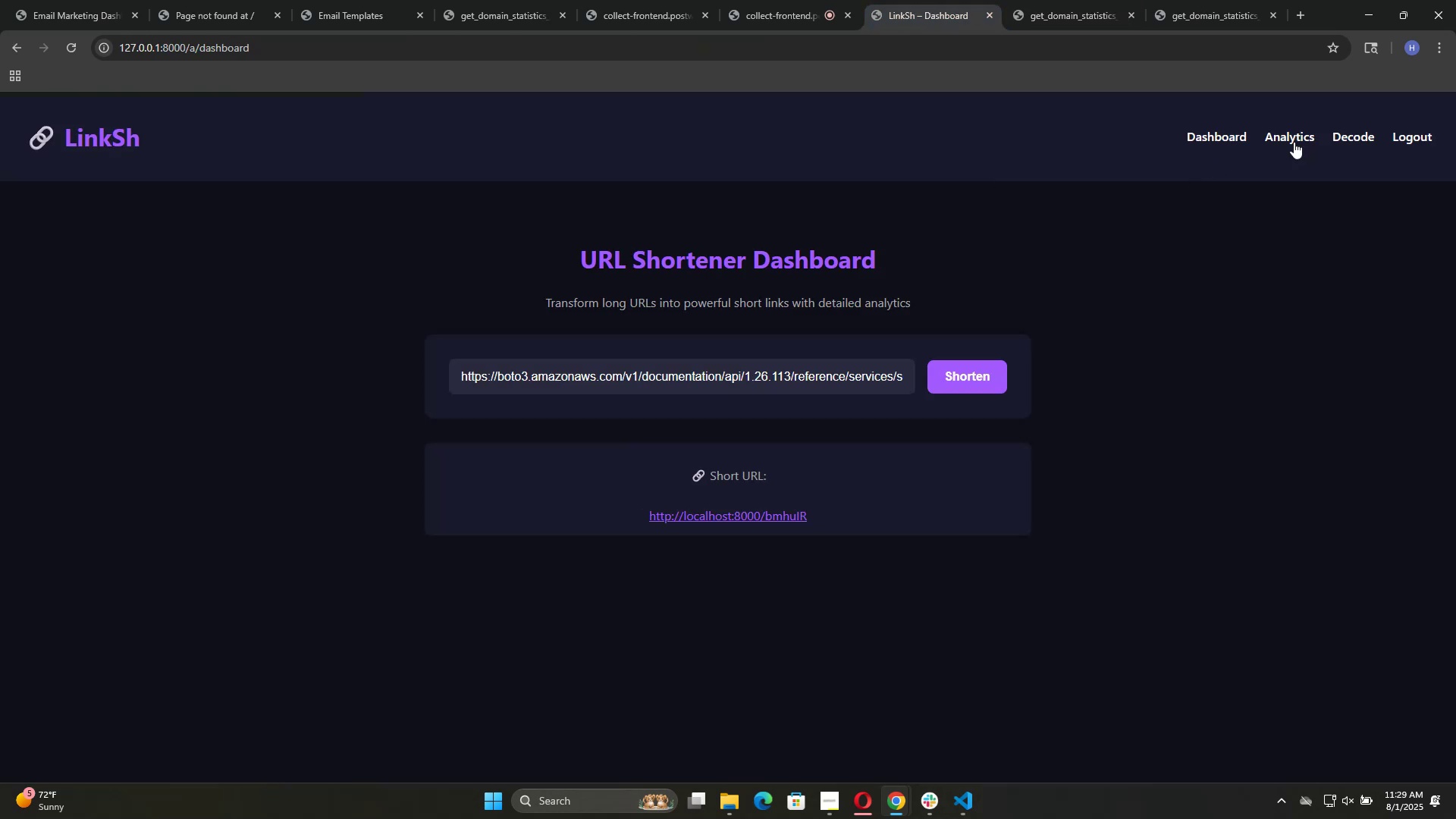 
left_click([1290, 140])
 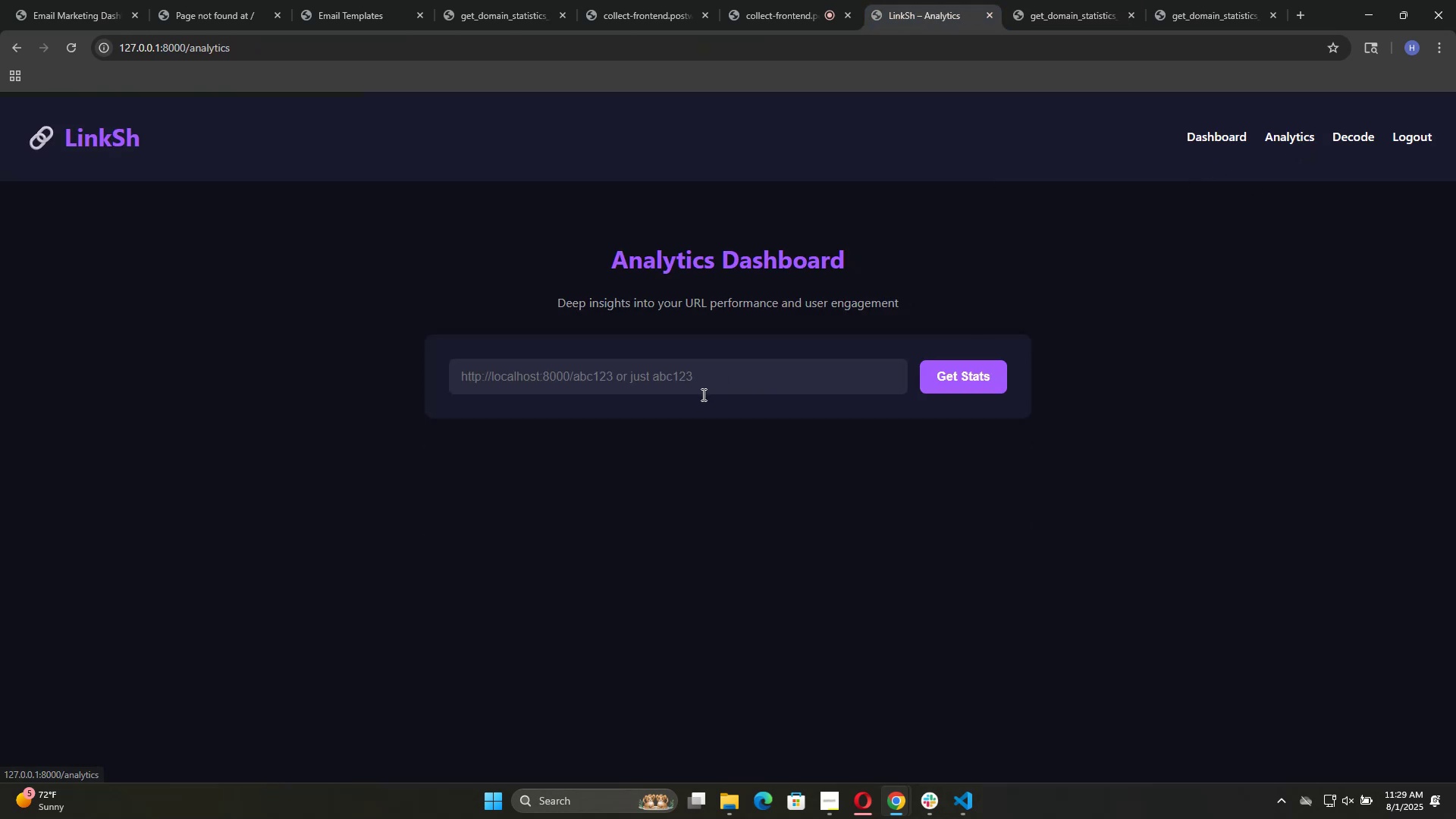 
left_click([703, 394])
 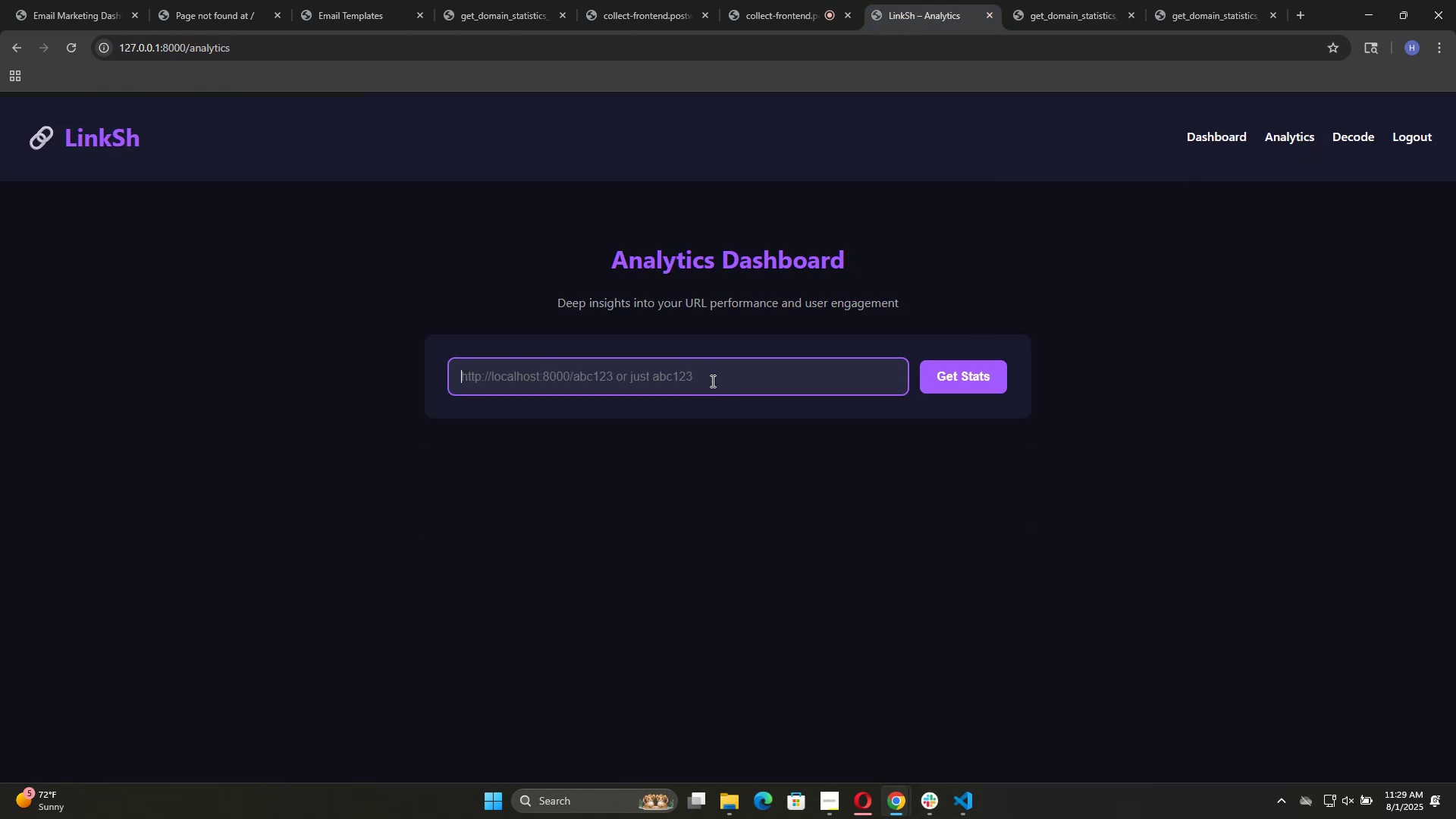 
key(Control+V)
 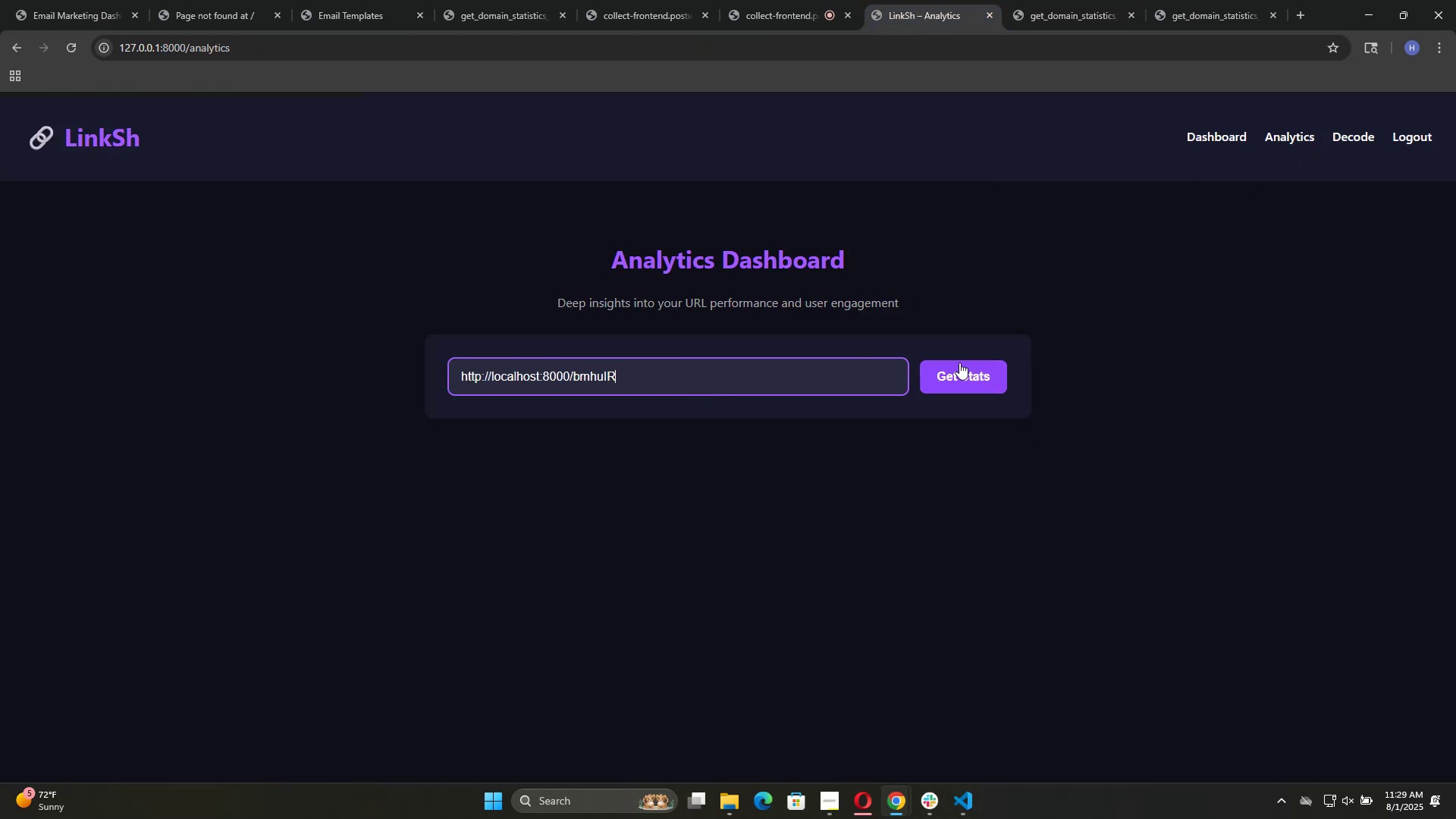 
left_click([959, 362])
 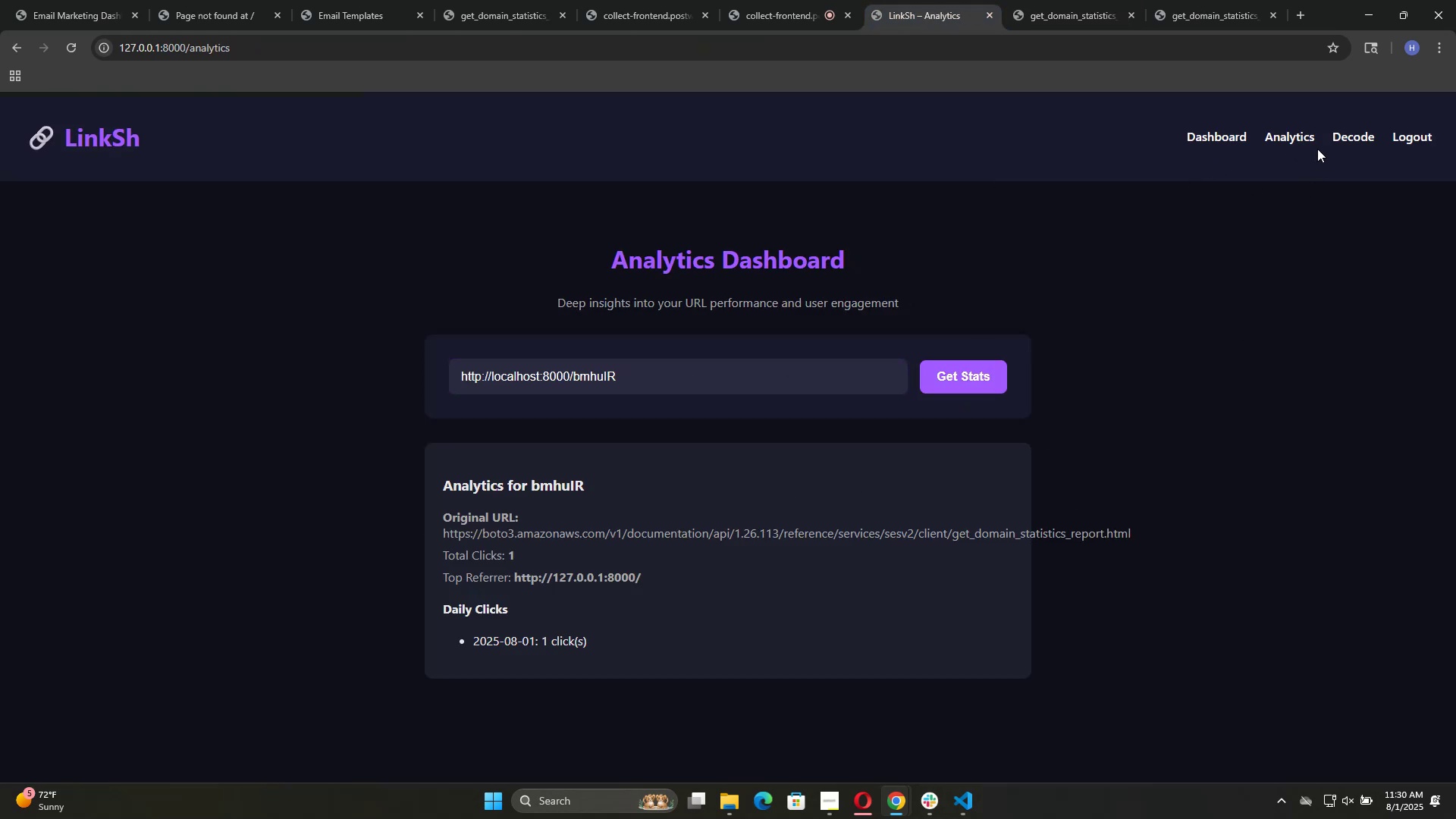 
left_click([1350, 142])
 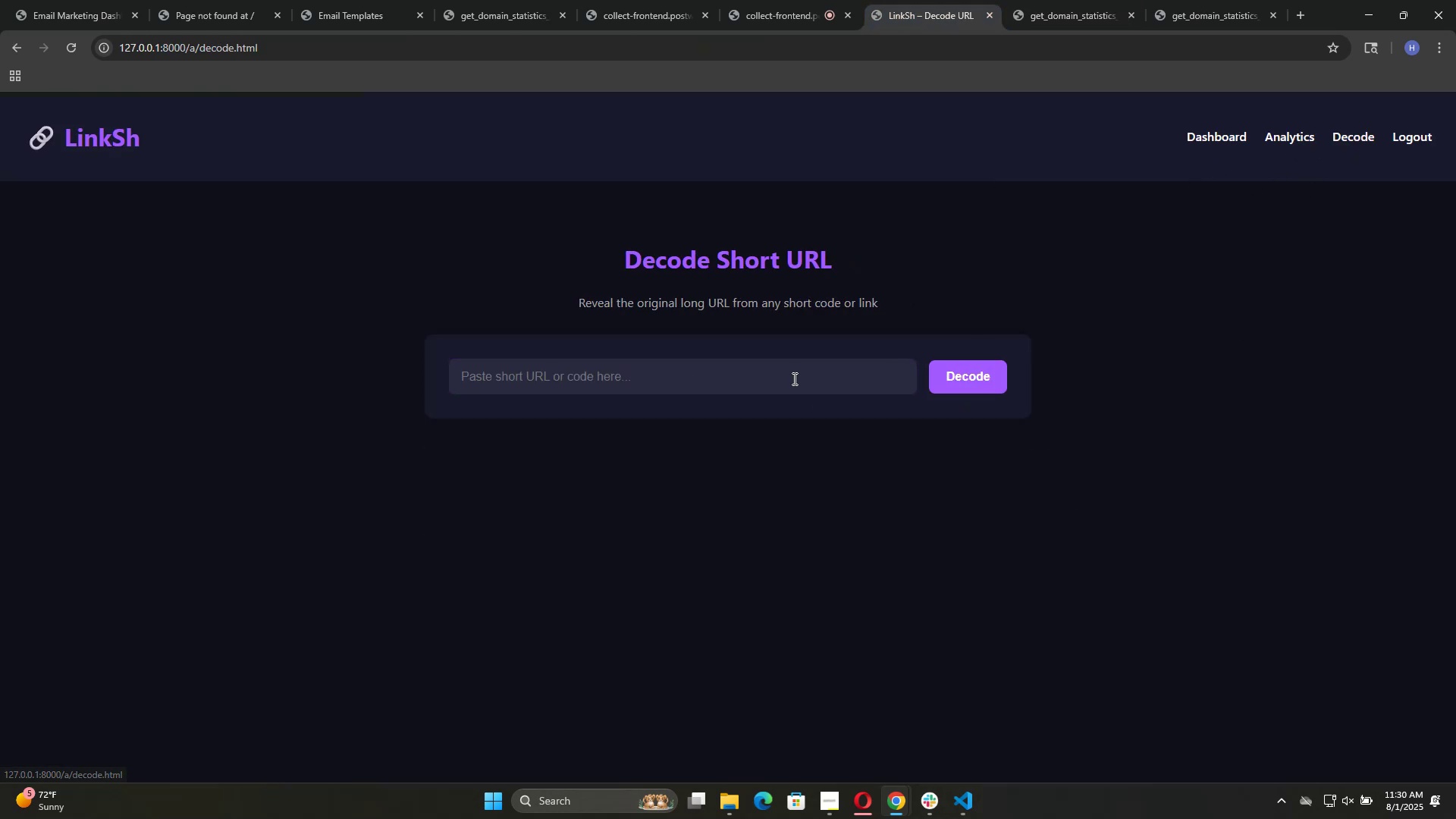 
left_click([792, 376])
 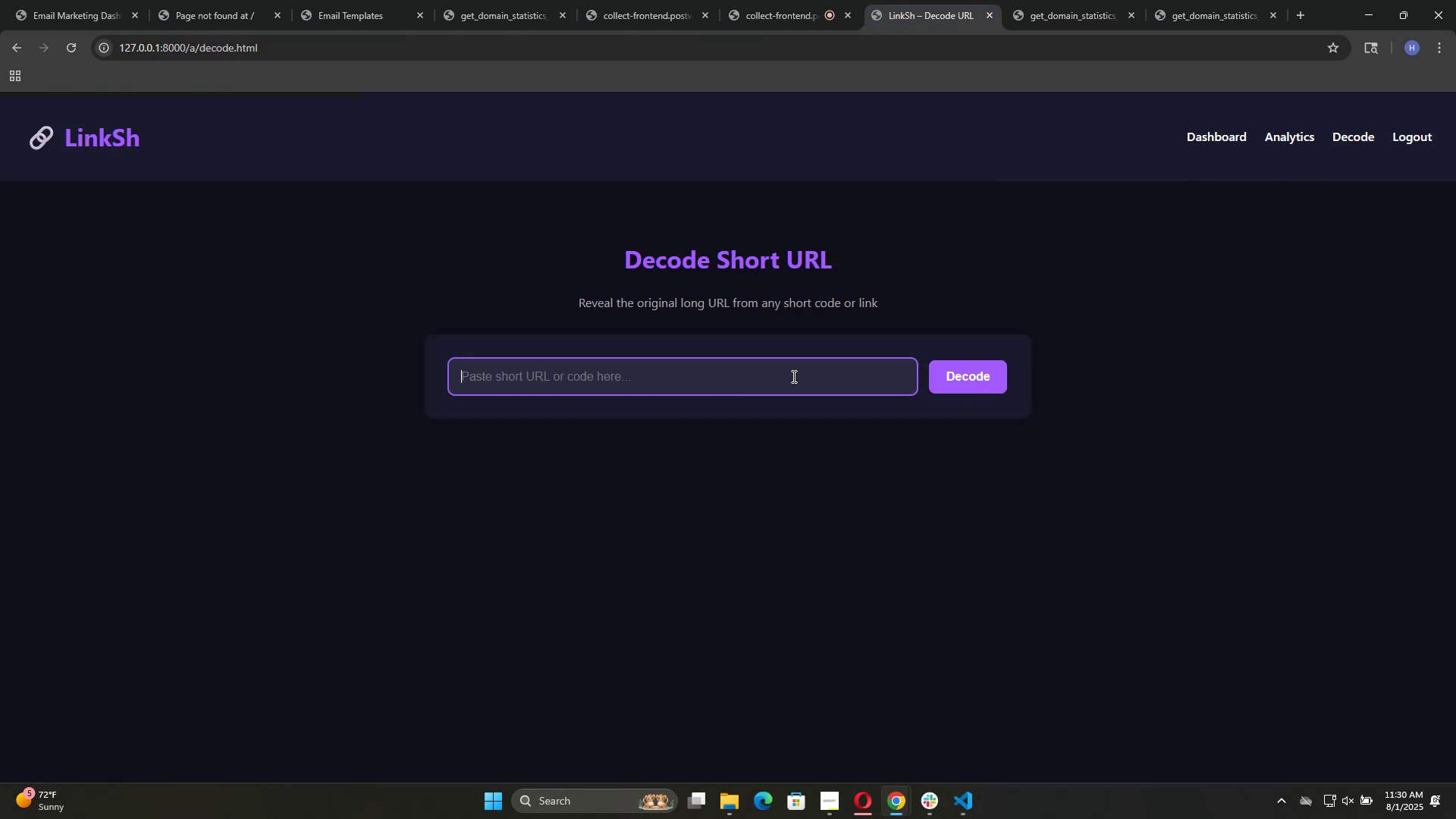 
key(Control+V)
 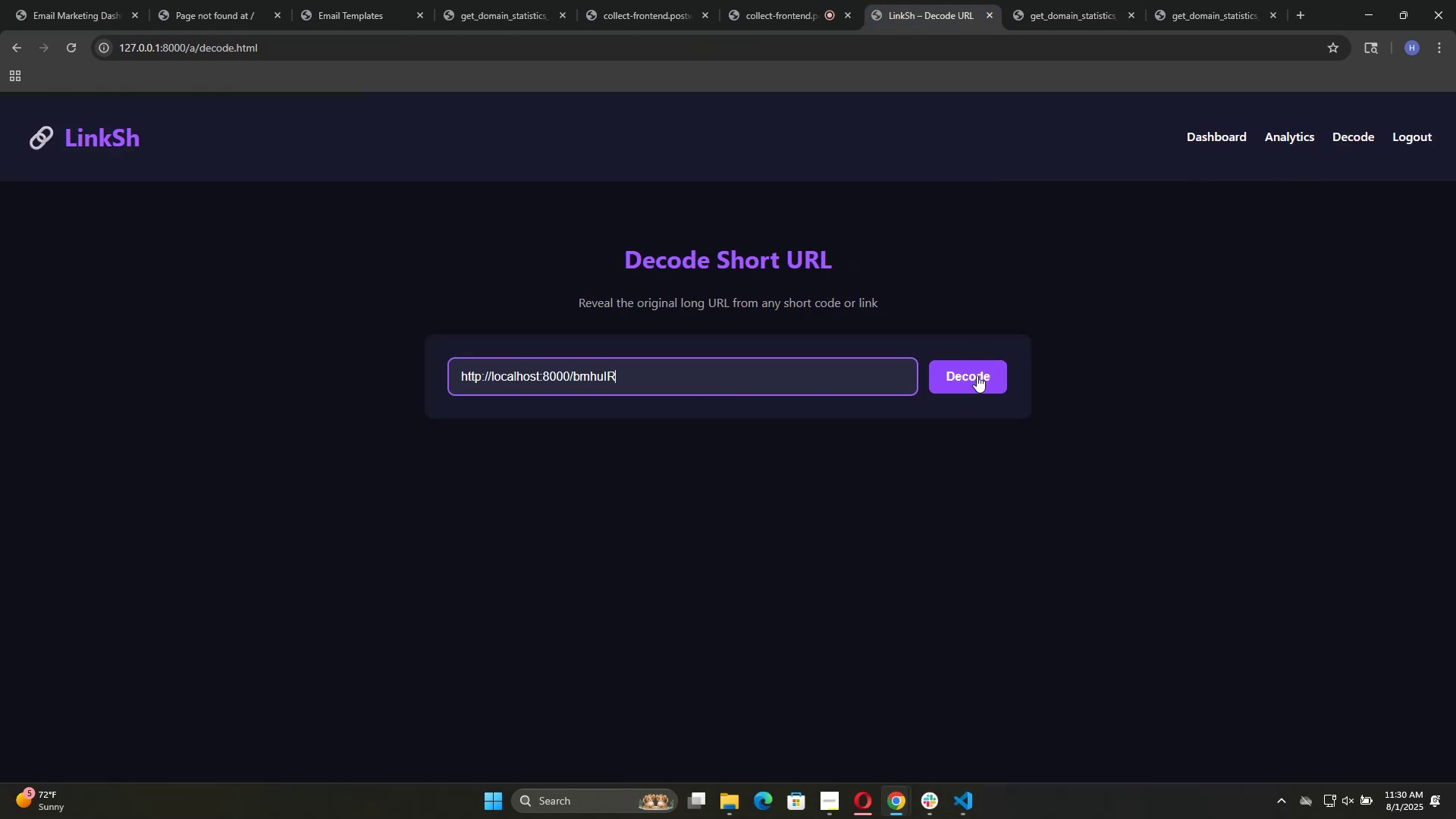 
left_click([977, 375])
 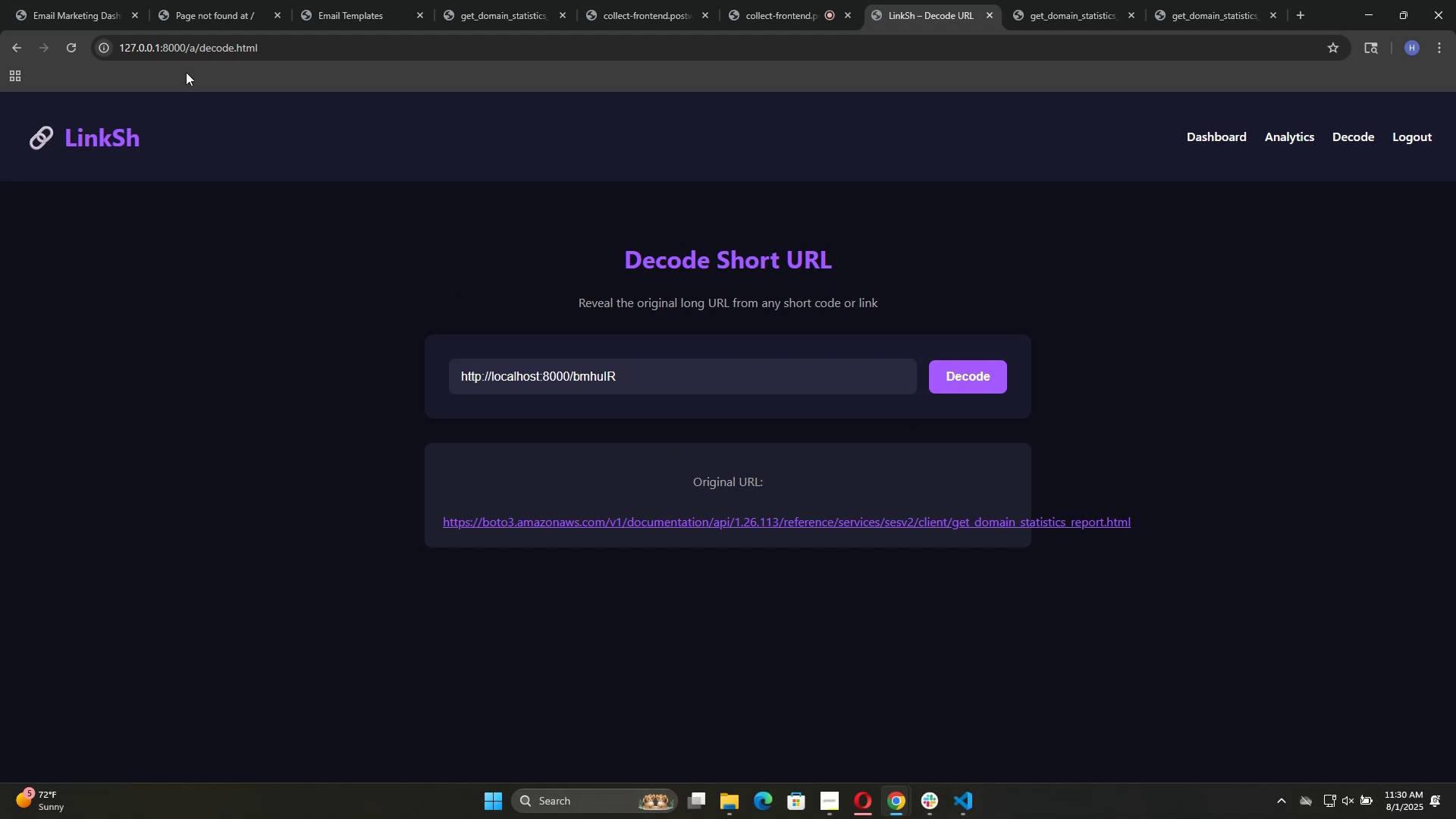 
left_click([271, 49])
 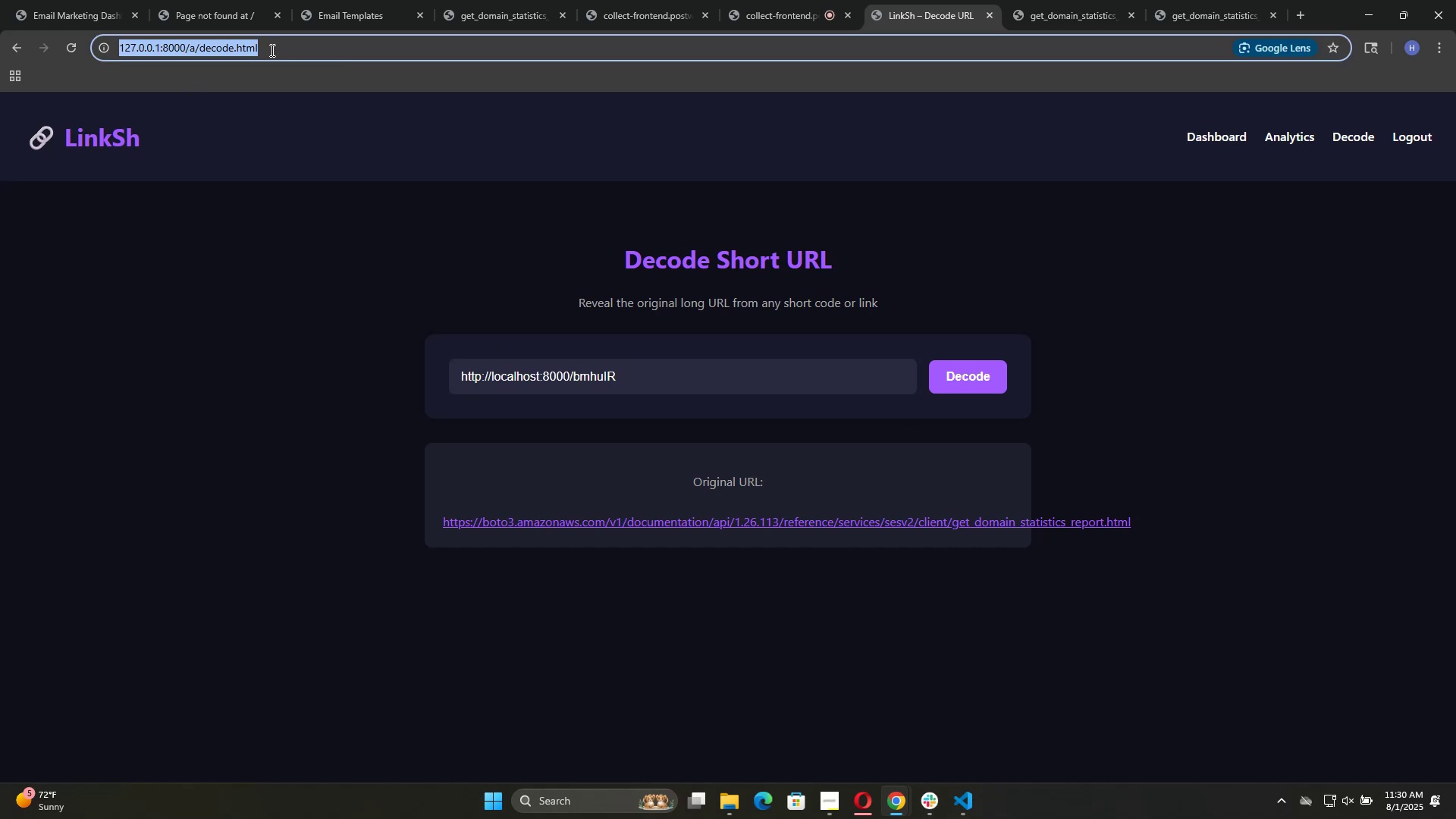 
left_click([271, 50])
 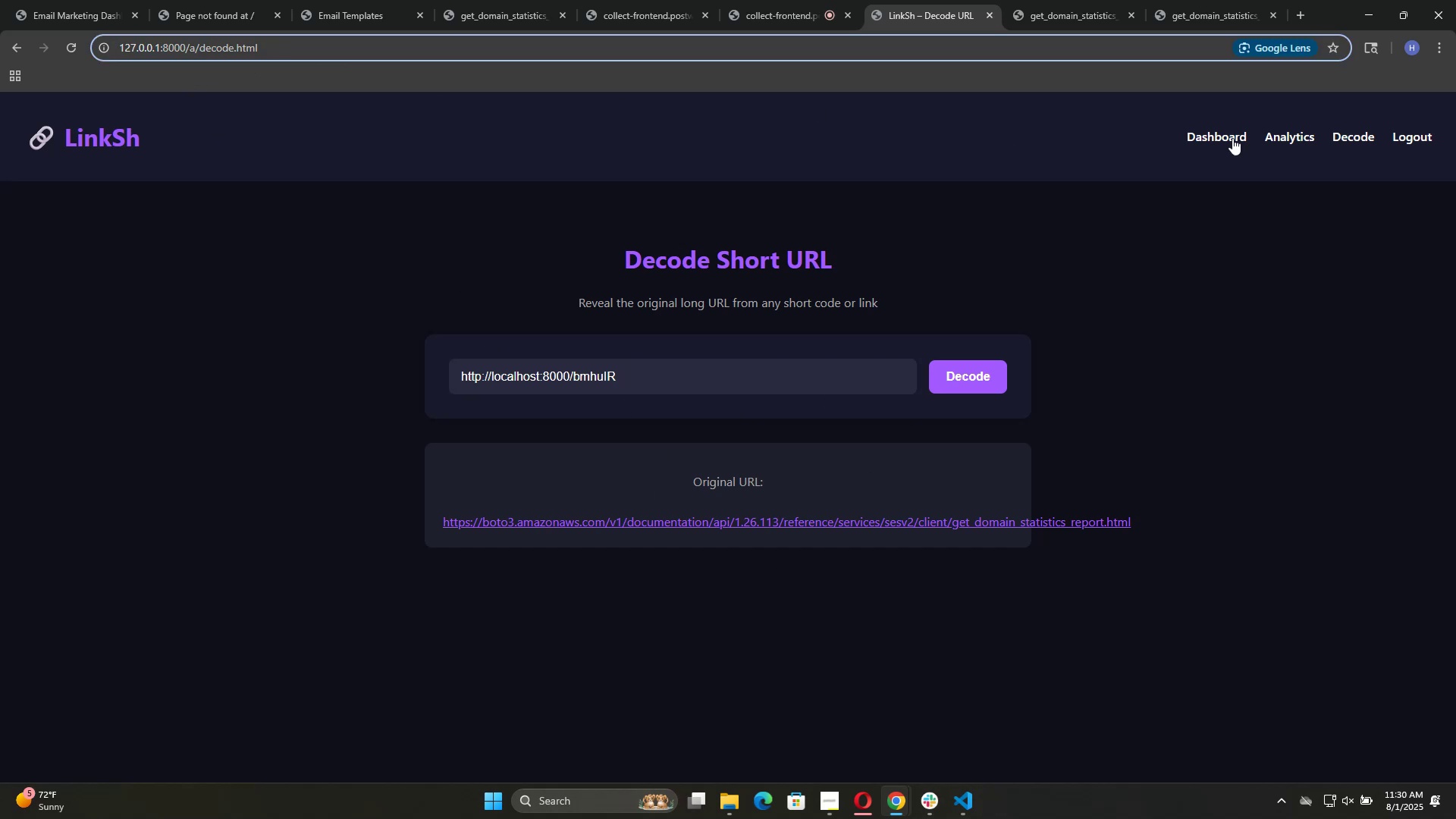 
left_click([1229, 130])
 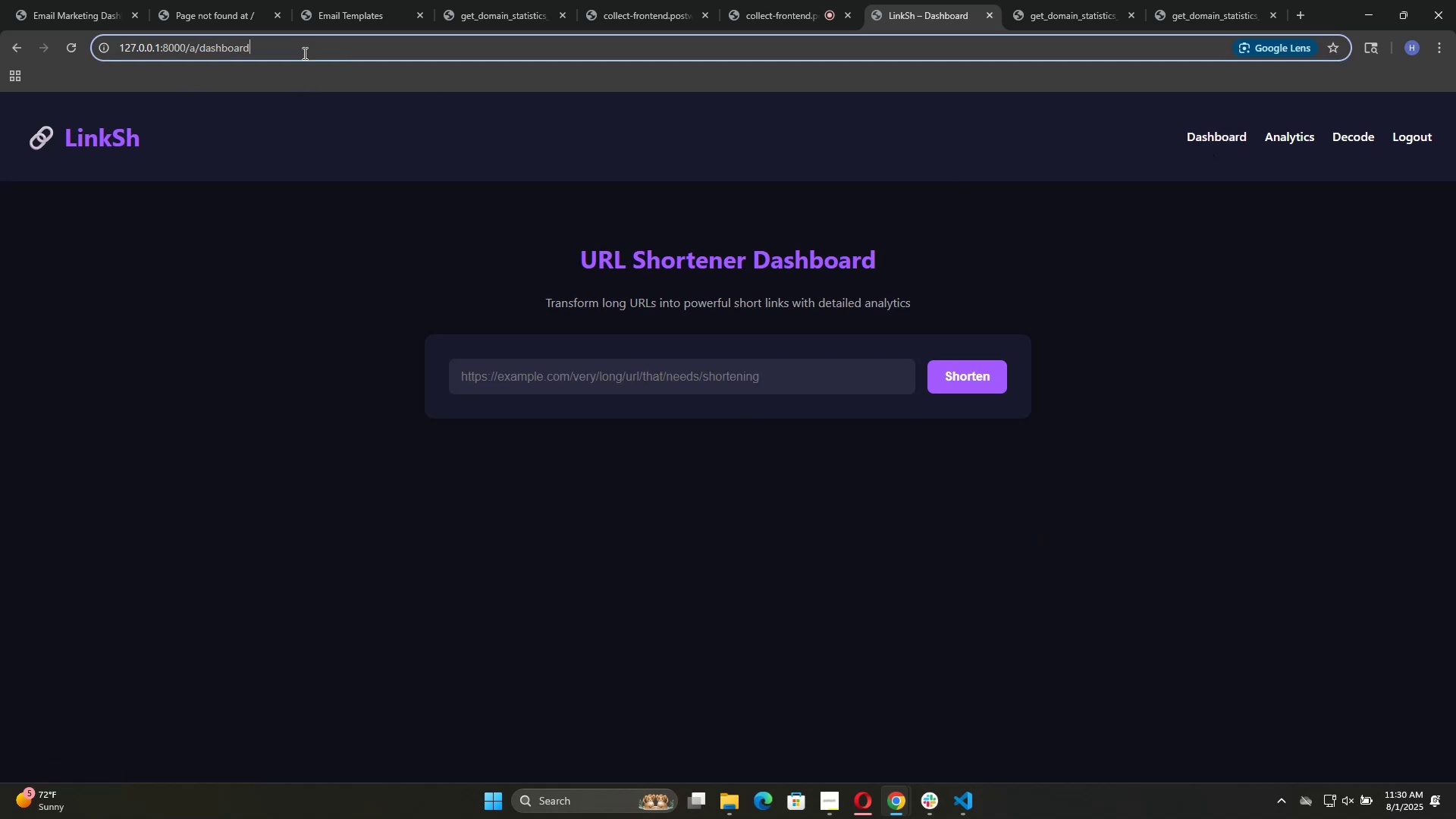 
double_click([303, 53])
 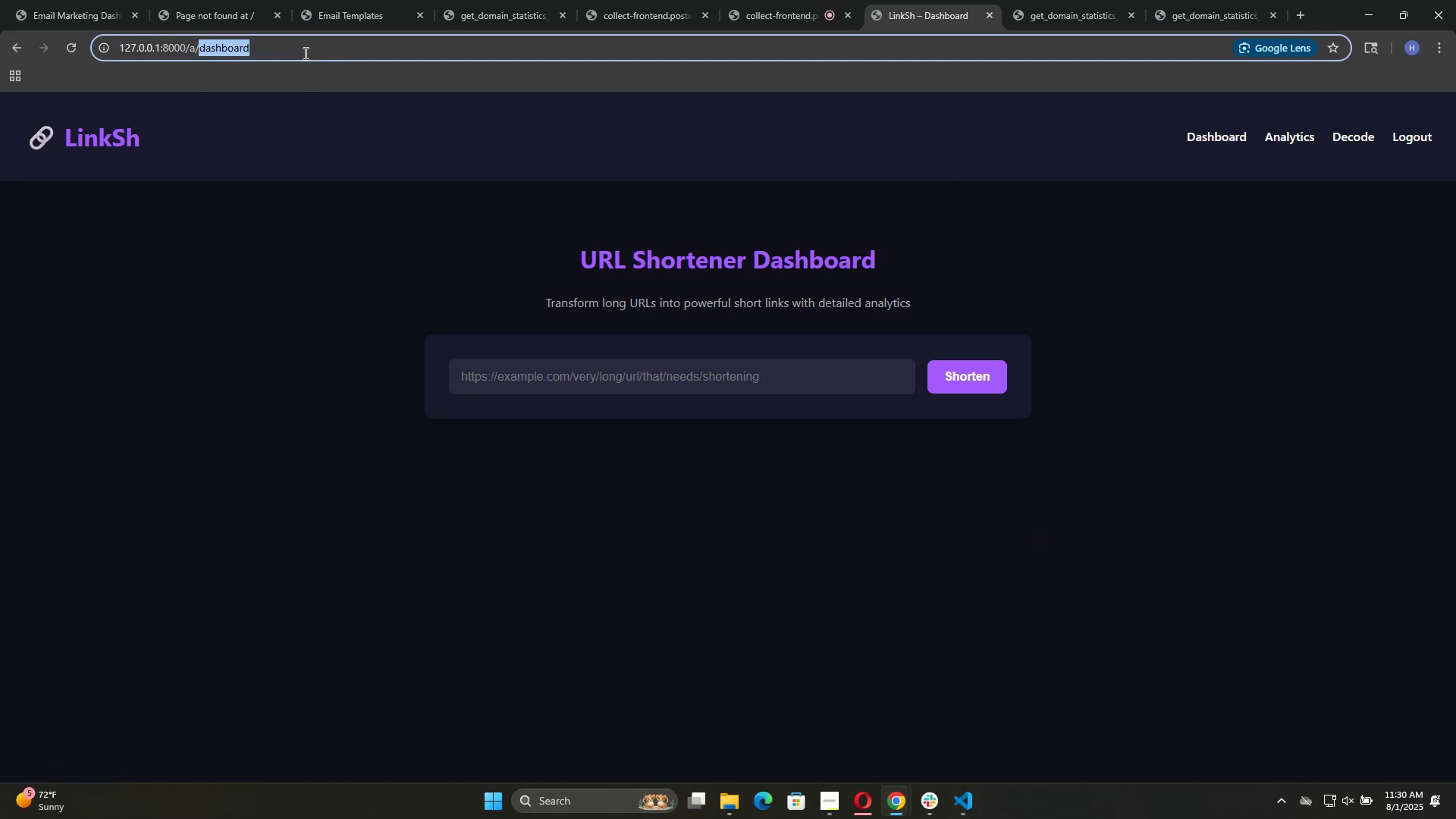 
triple_click([304, 53])
 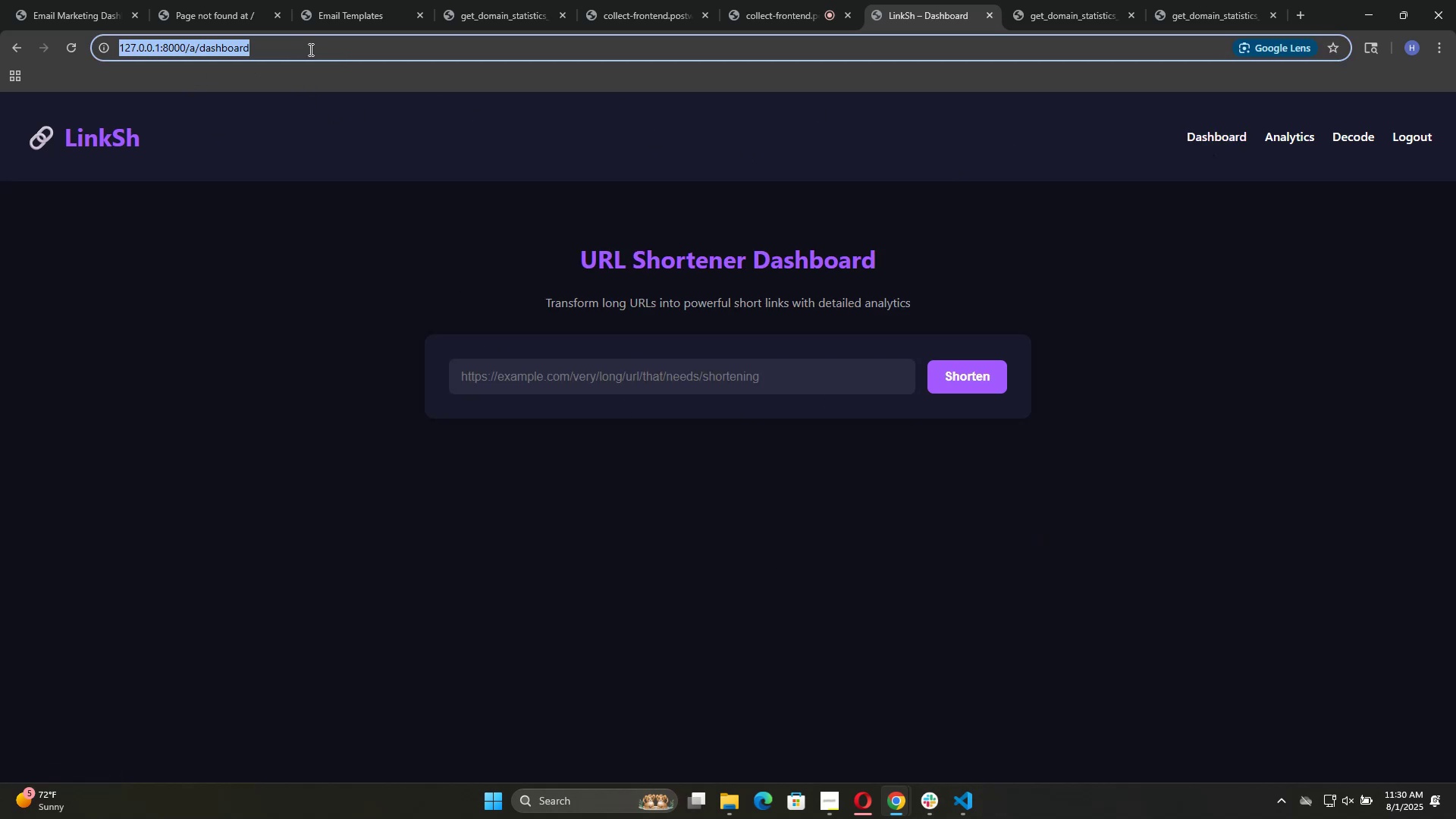 
triple_click([314, 46])
 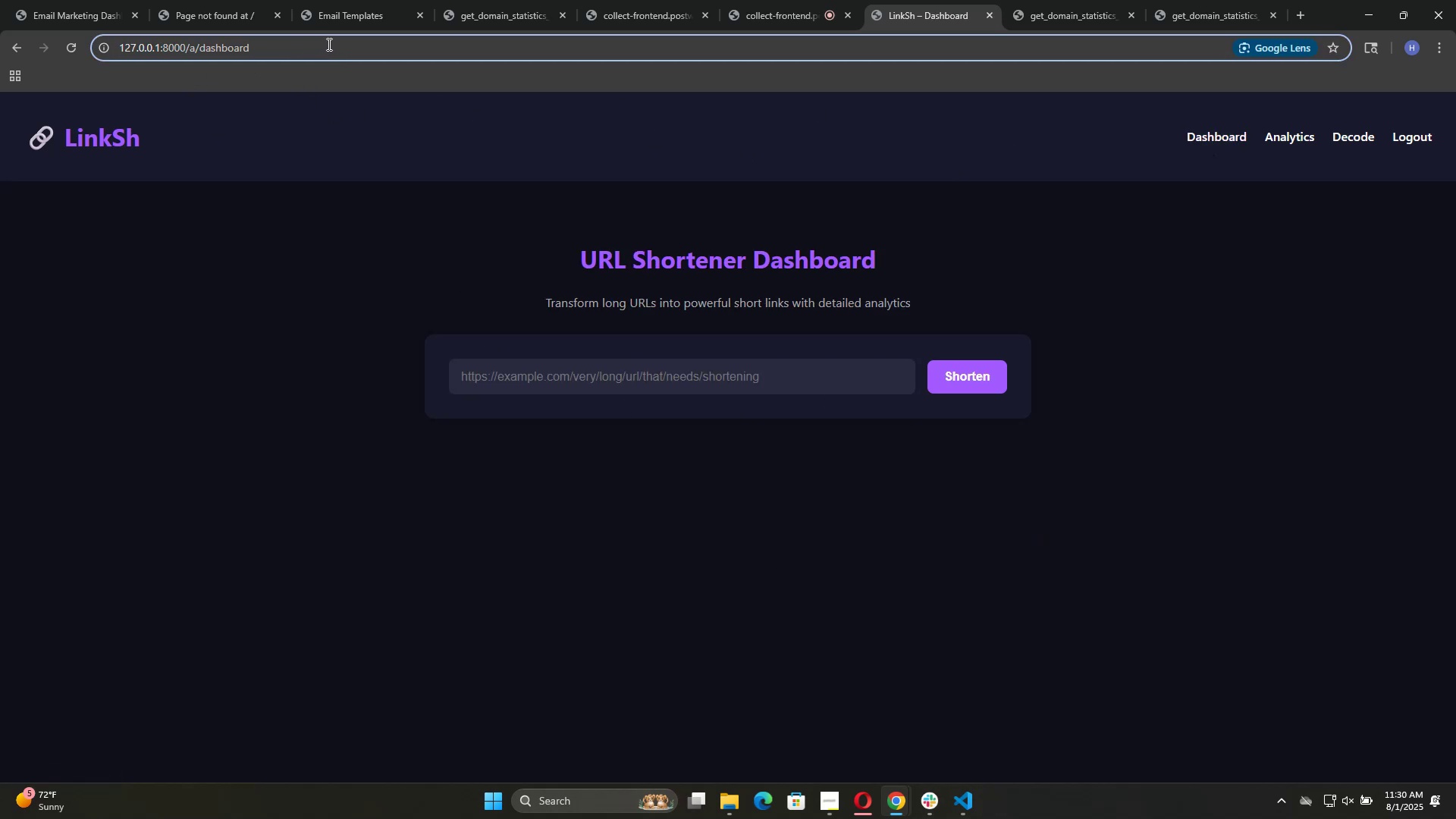 
key(2)
 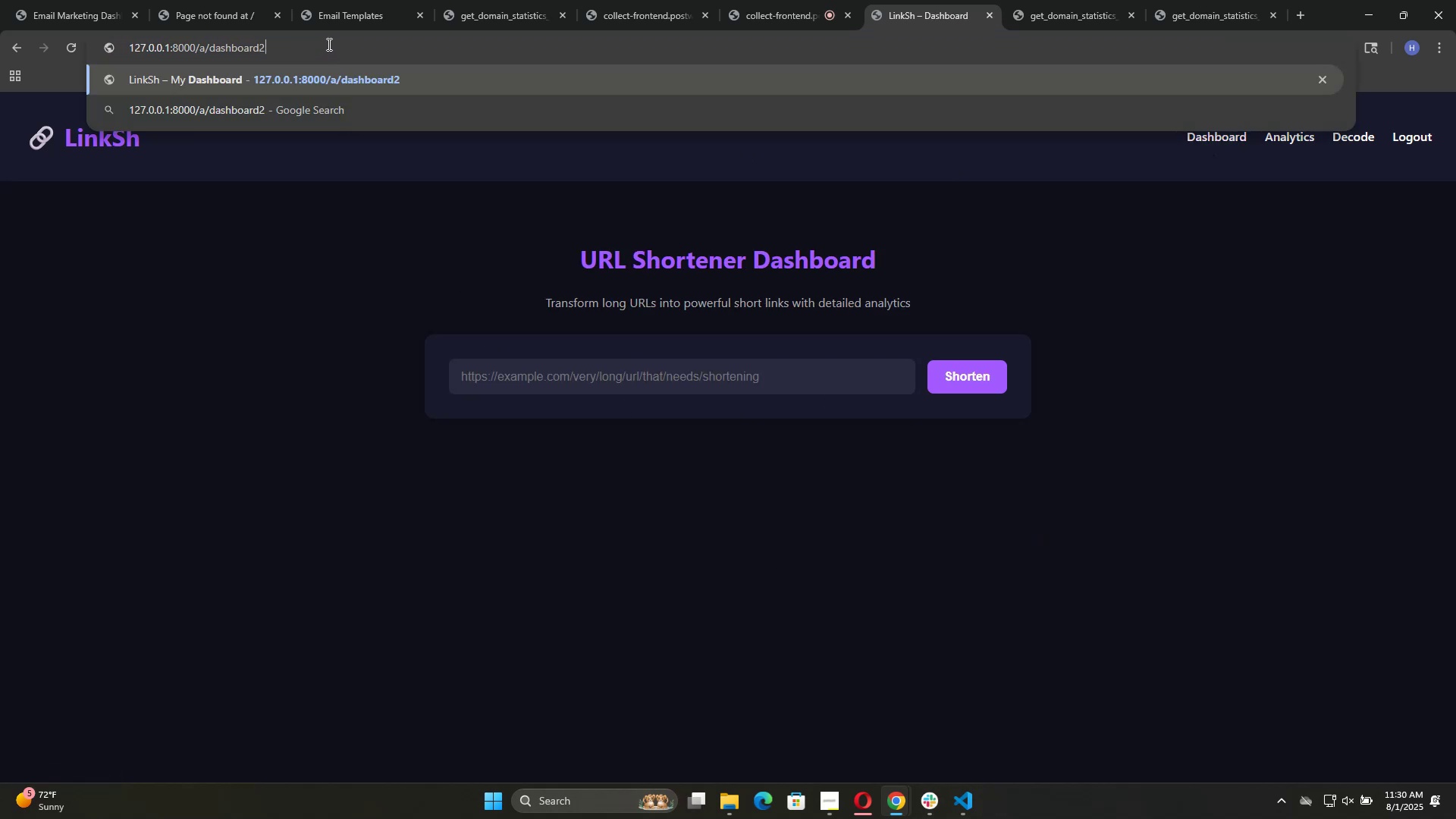 
key(Enter)
 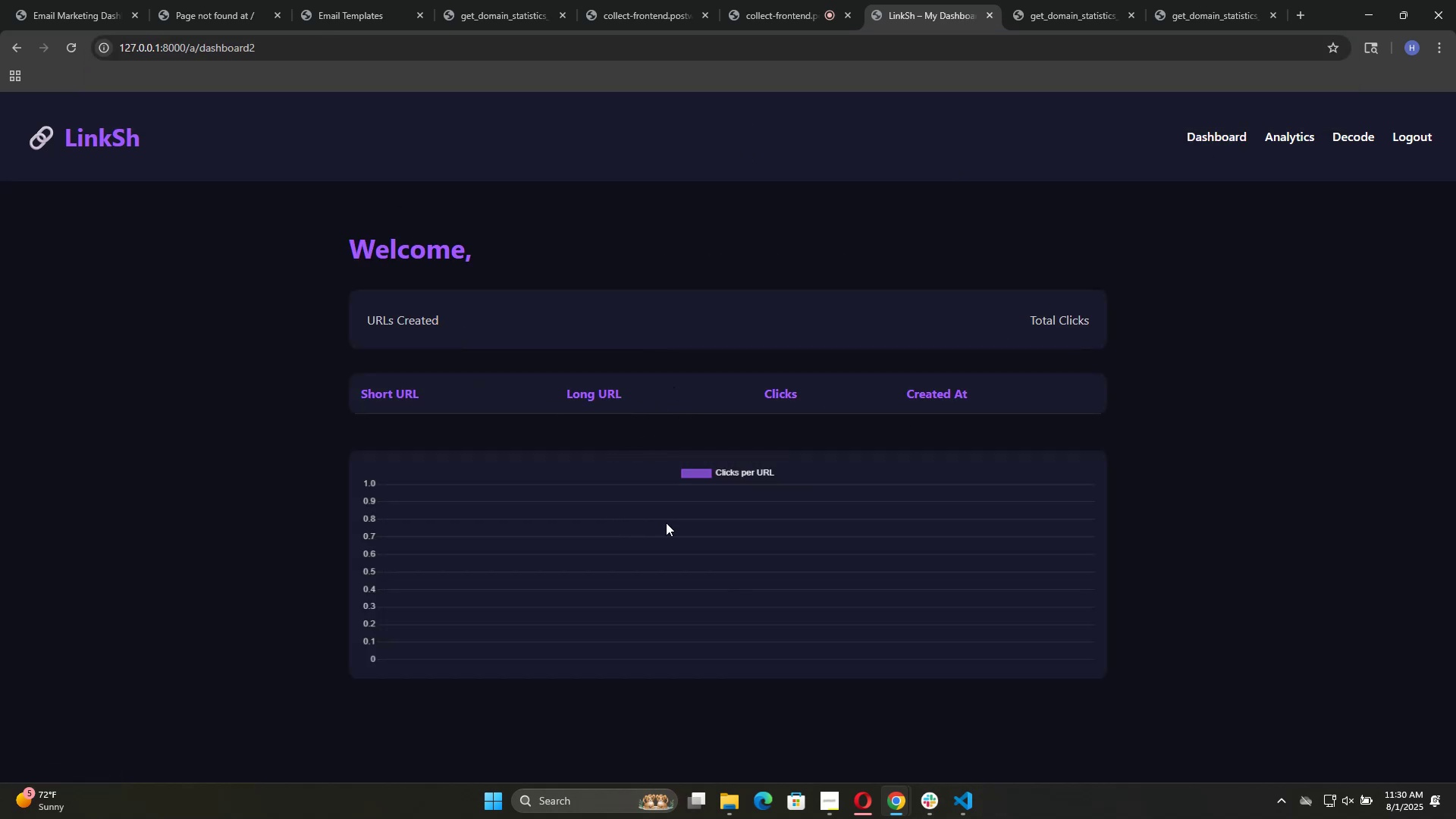 
left_click([973, 799])
 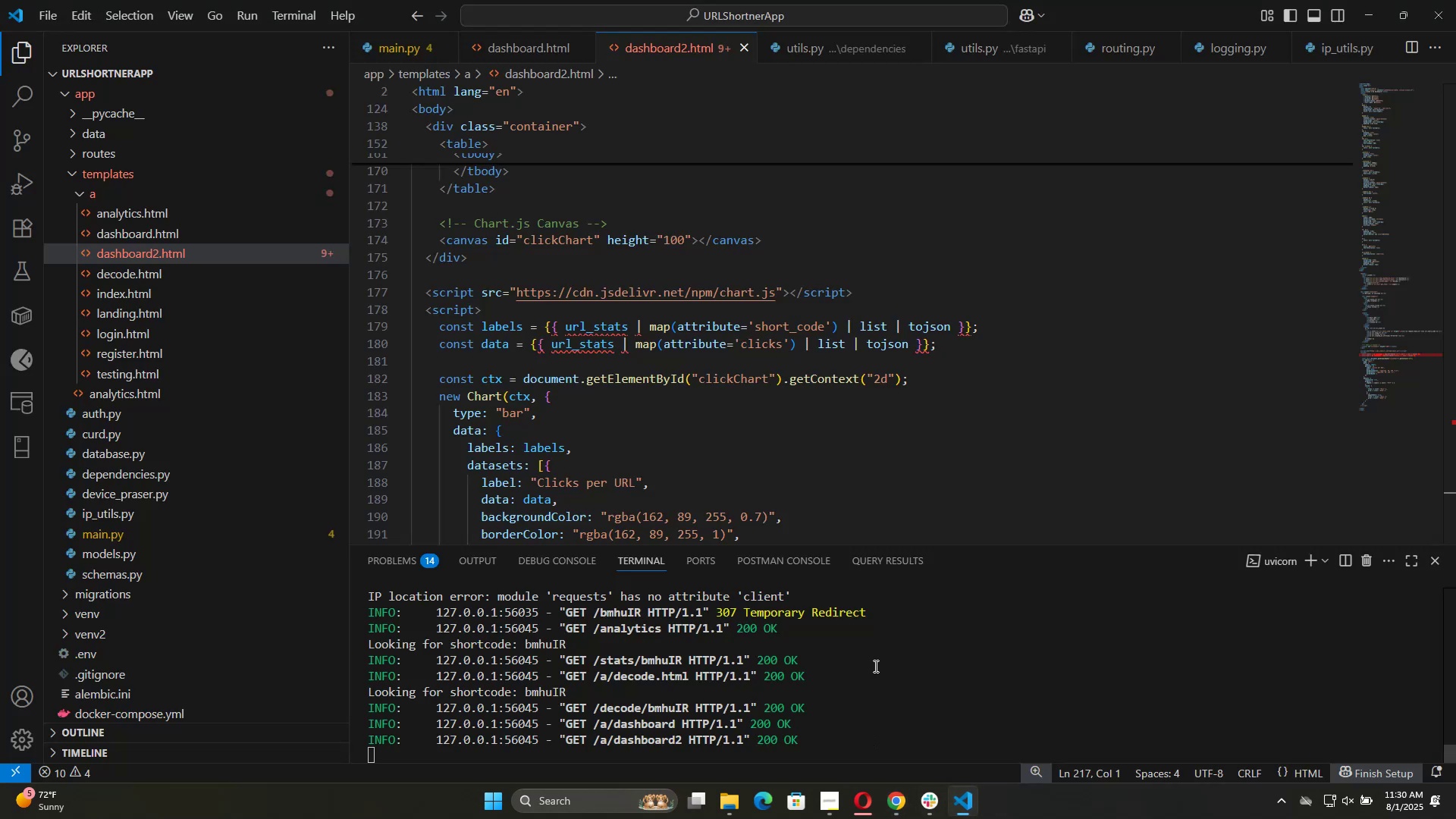 
scroll: coordinate [841, 463], scroll_direction: down, amount: 13.0
 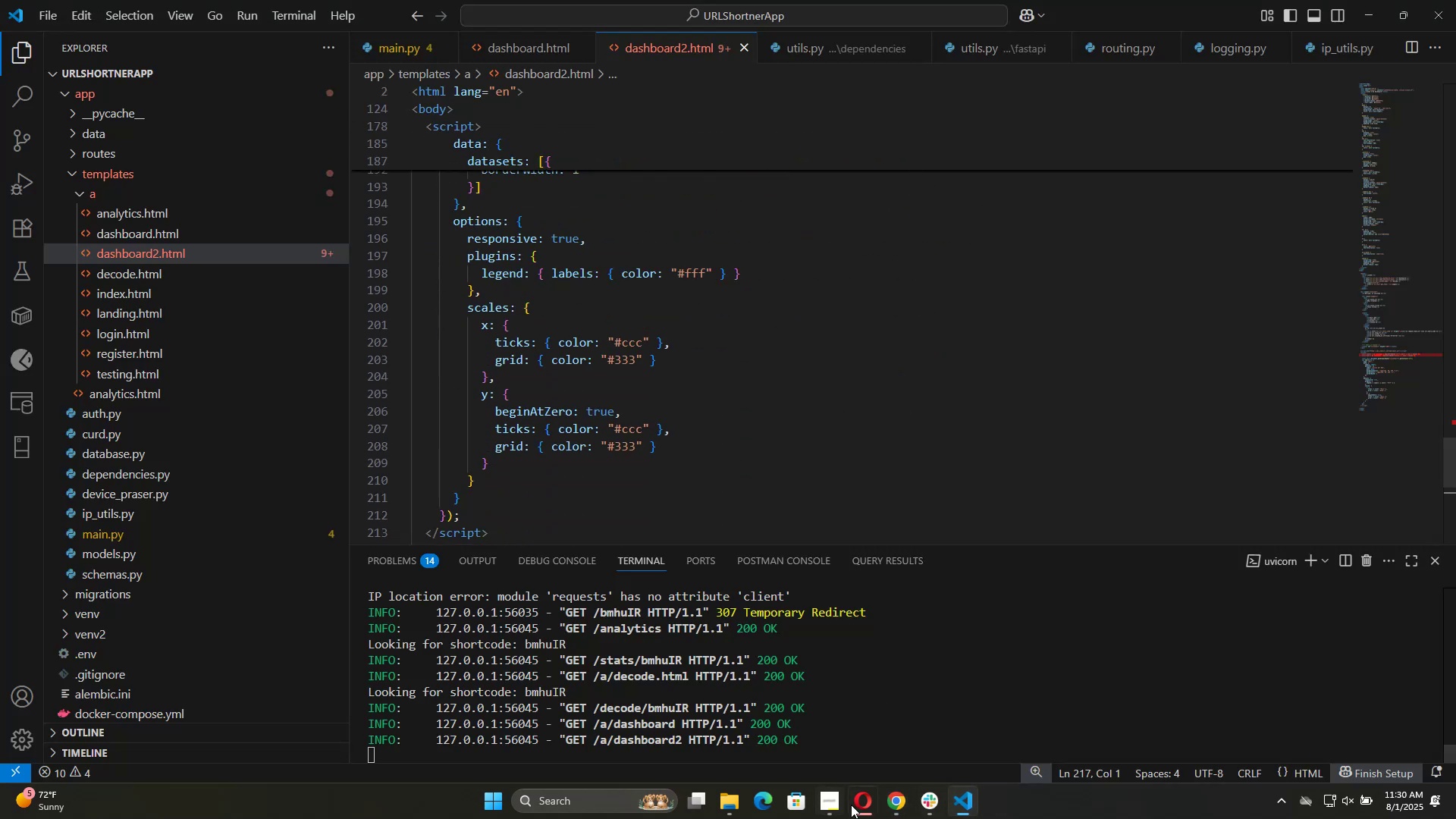 
left_click([855, 807])
 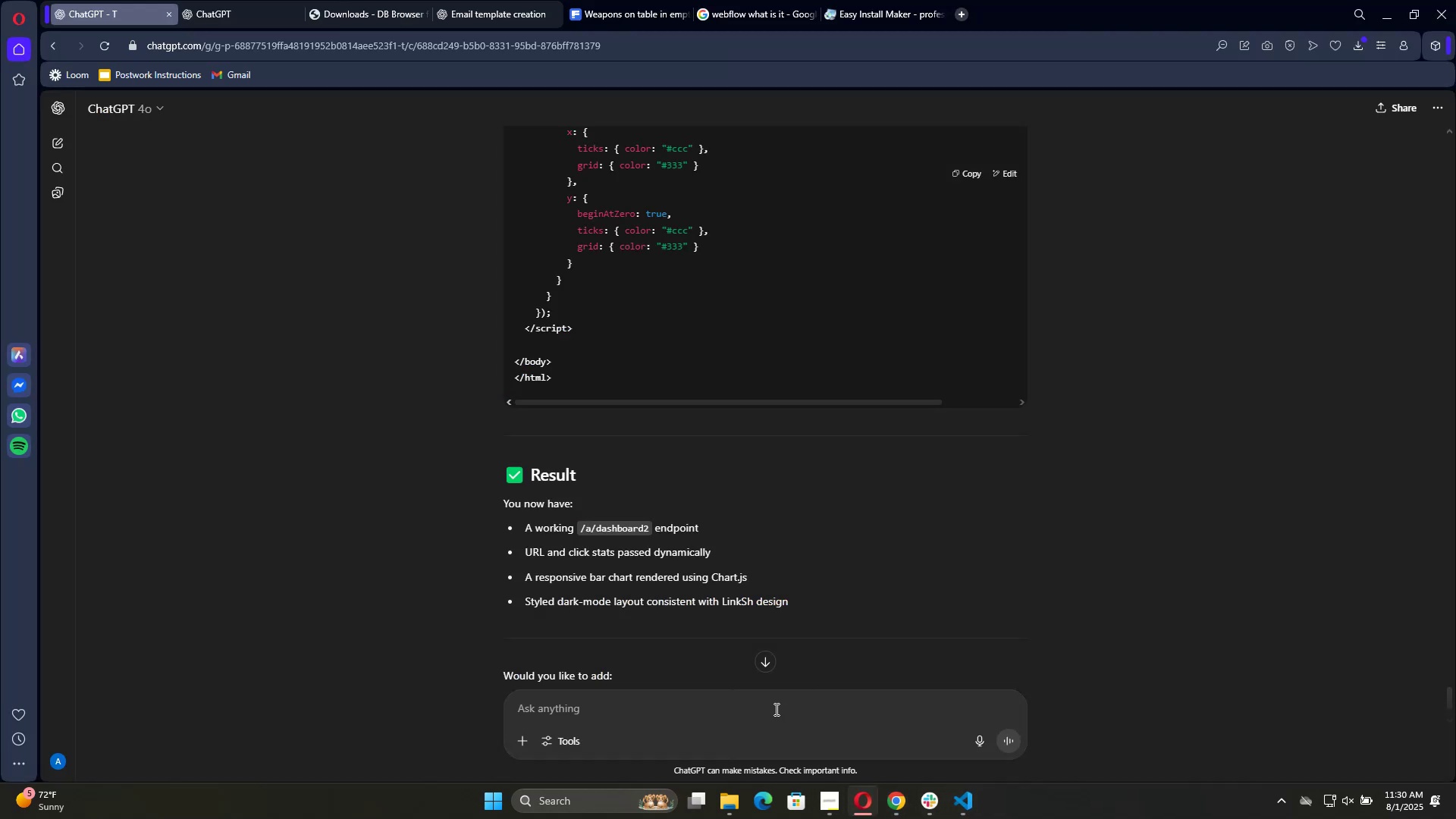 
left_click([775, 706])
 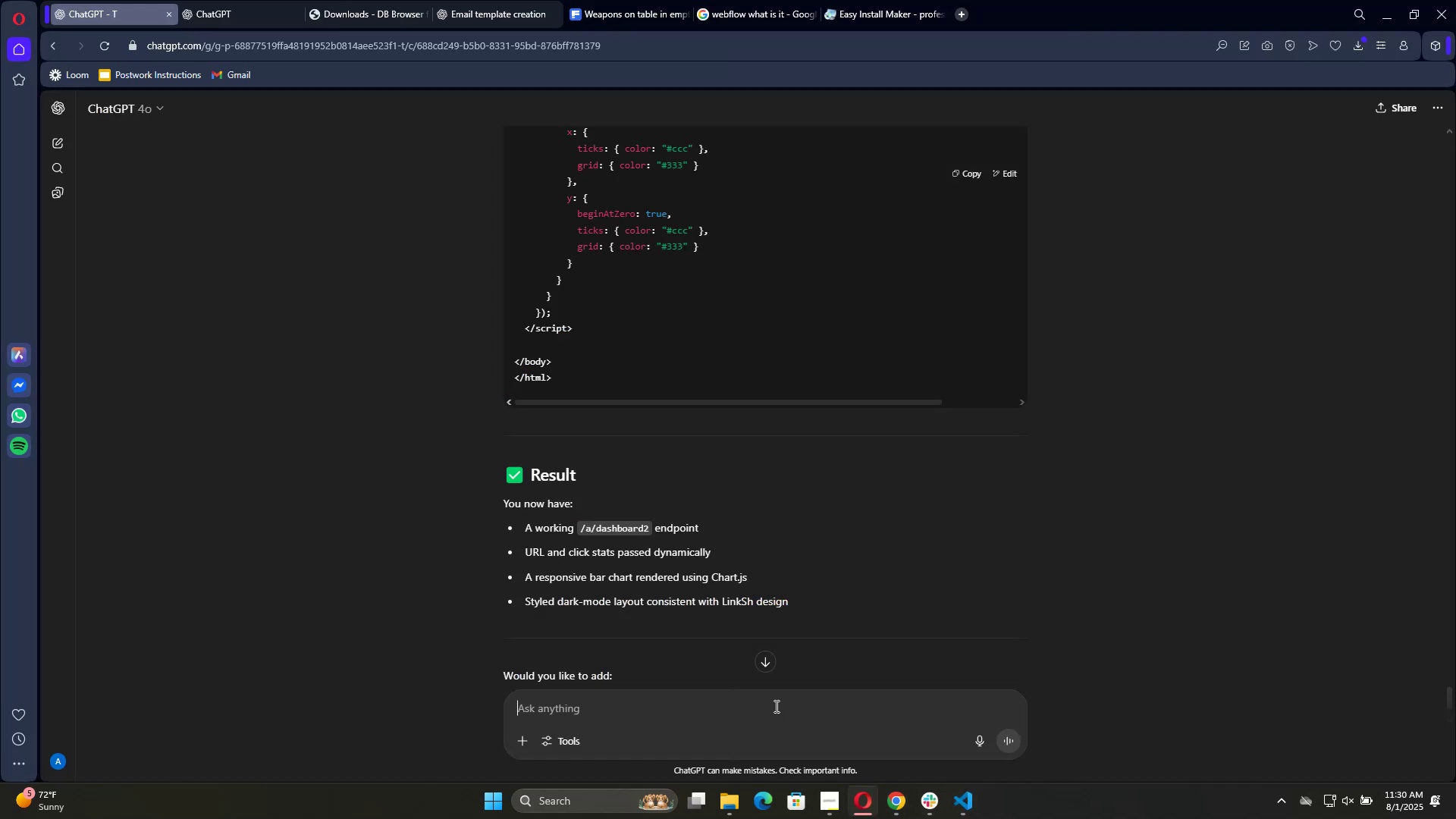 
type(still this dashboard isnt showing any data just showing template )
 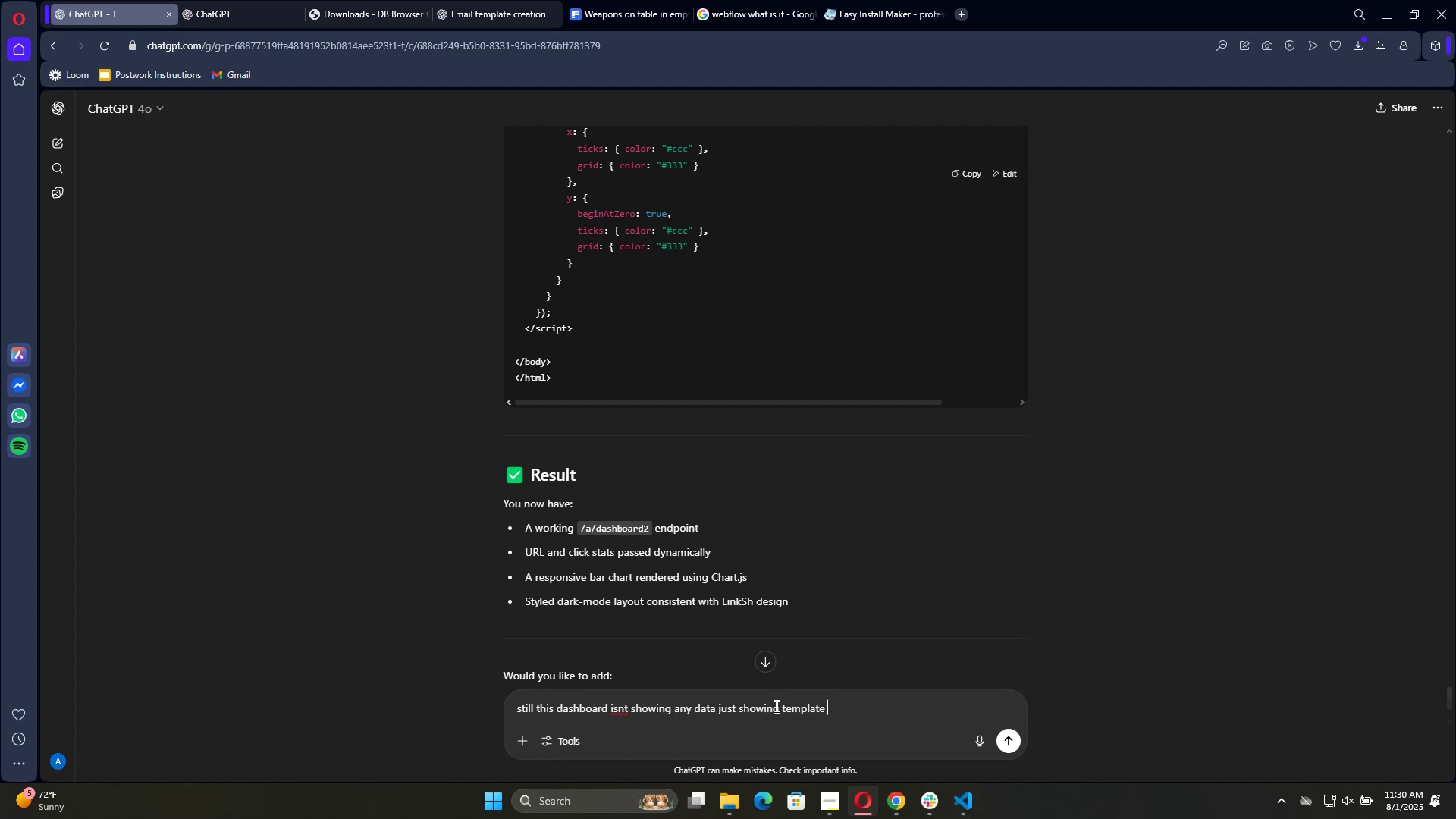 
key(Enter)
 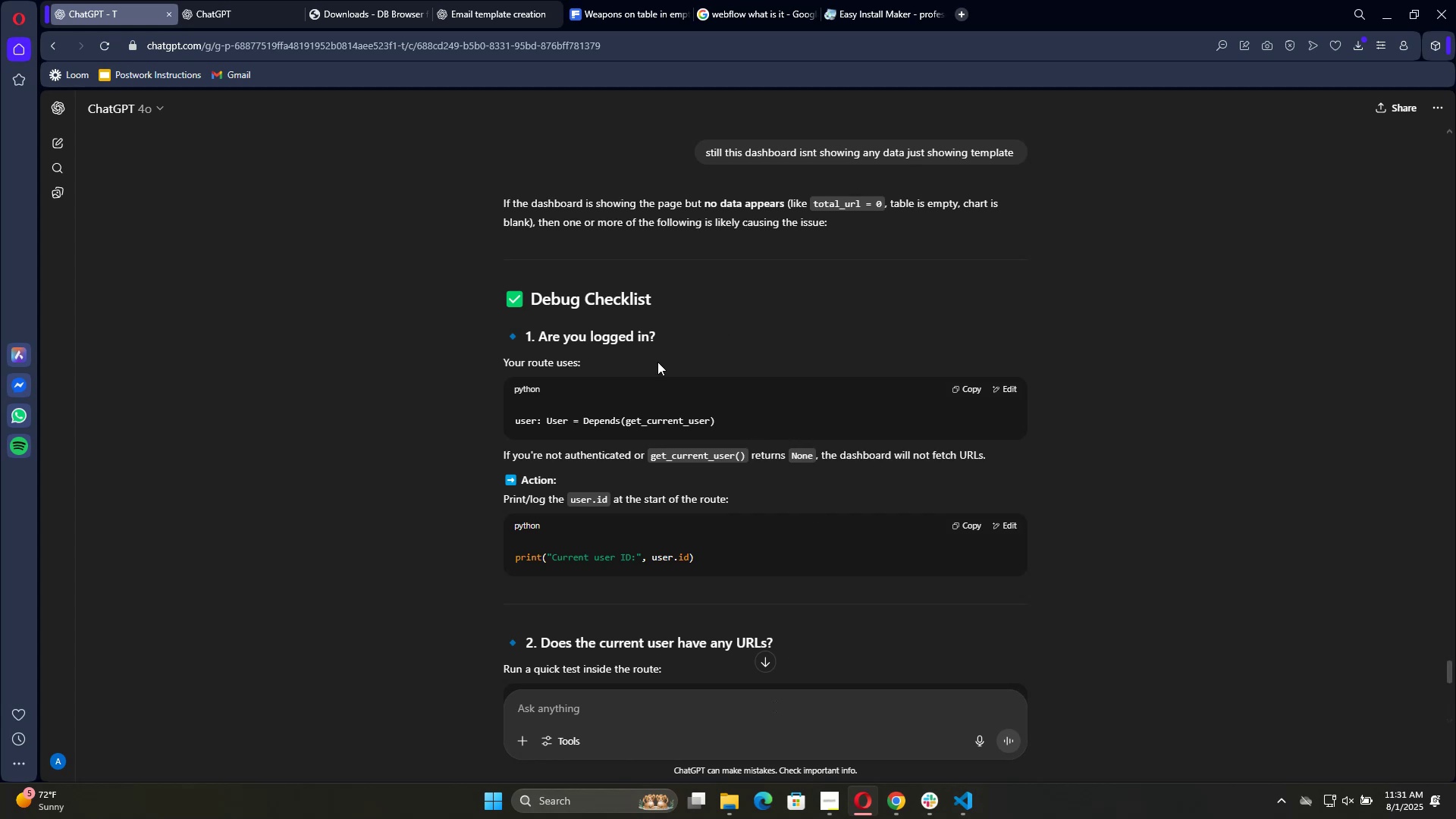 
wait(44.35)
 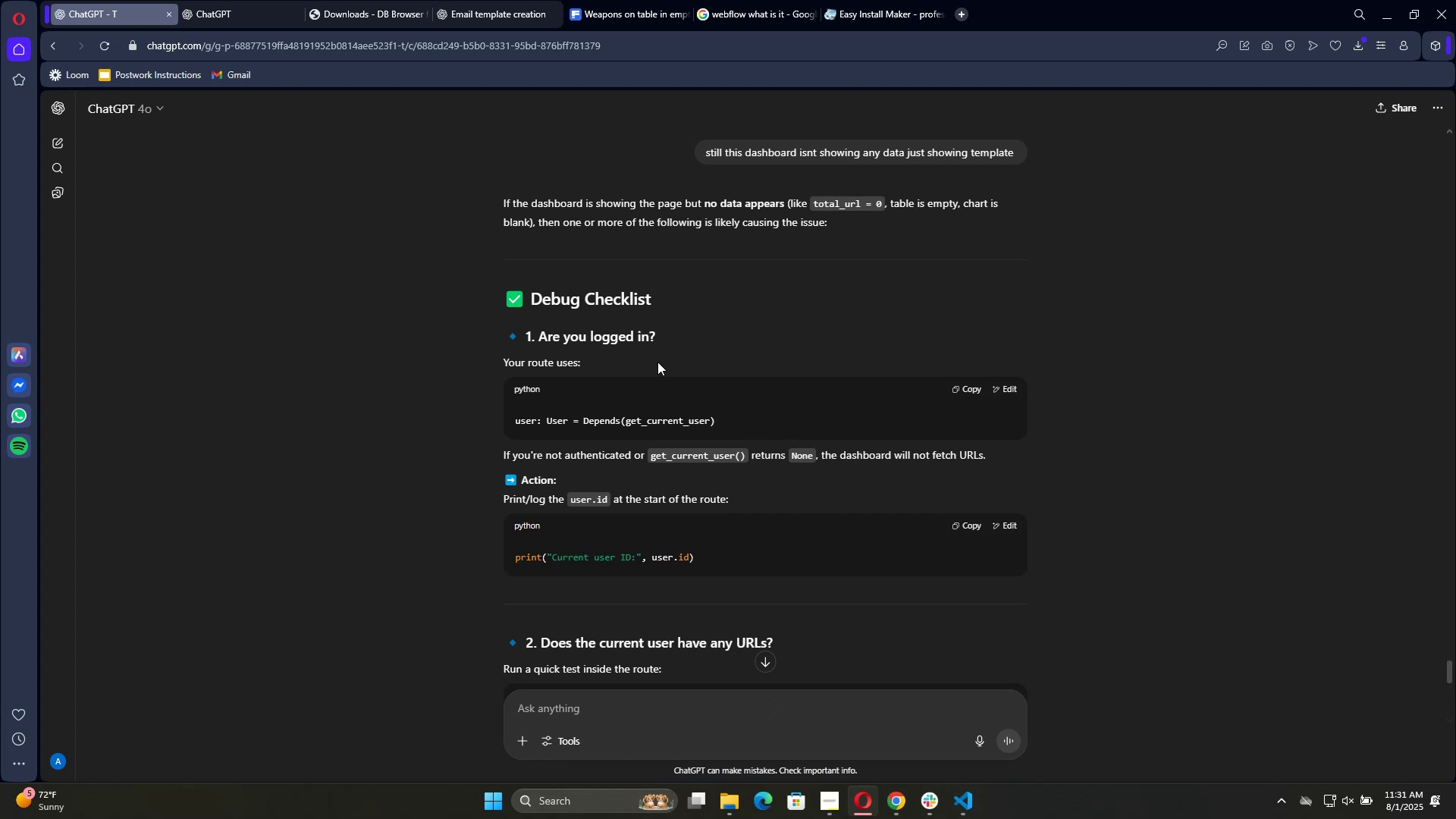 
scroll: coordinate [924, 401], scroll_direction: down, amount: 9.0
 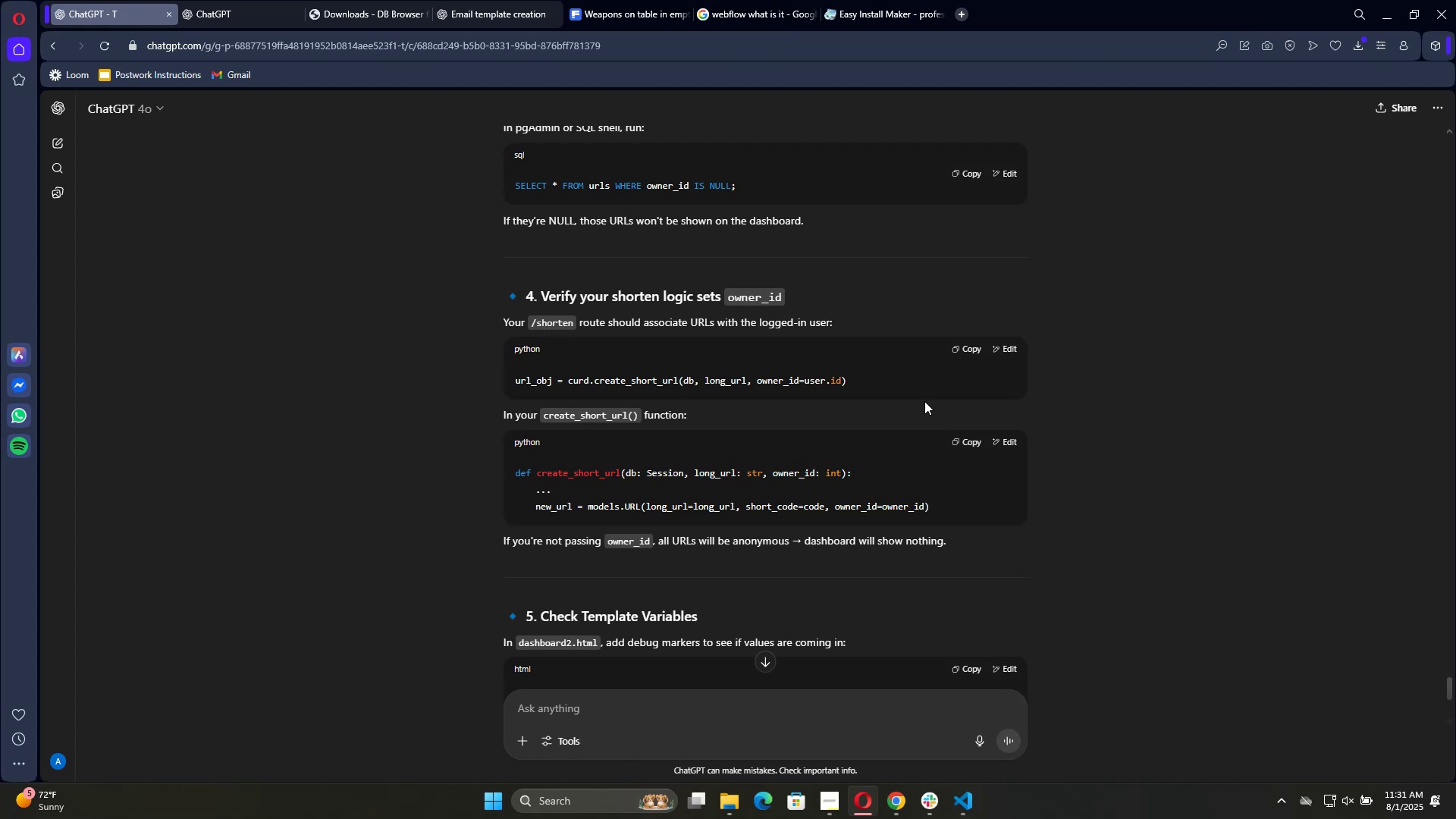 
wait(6.66)
 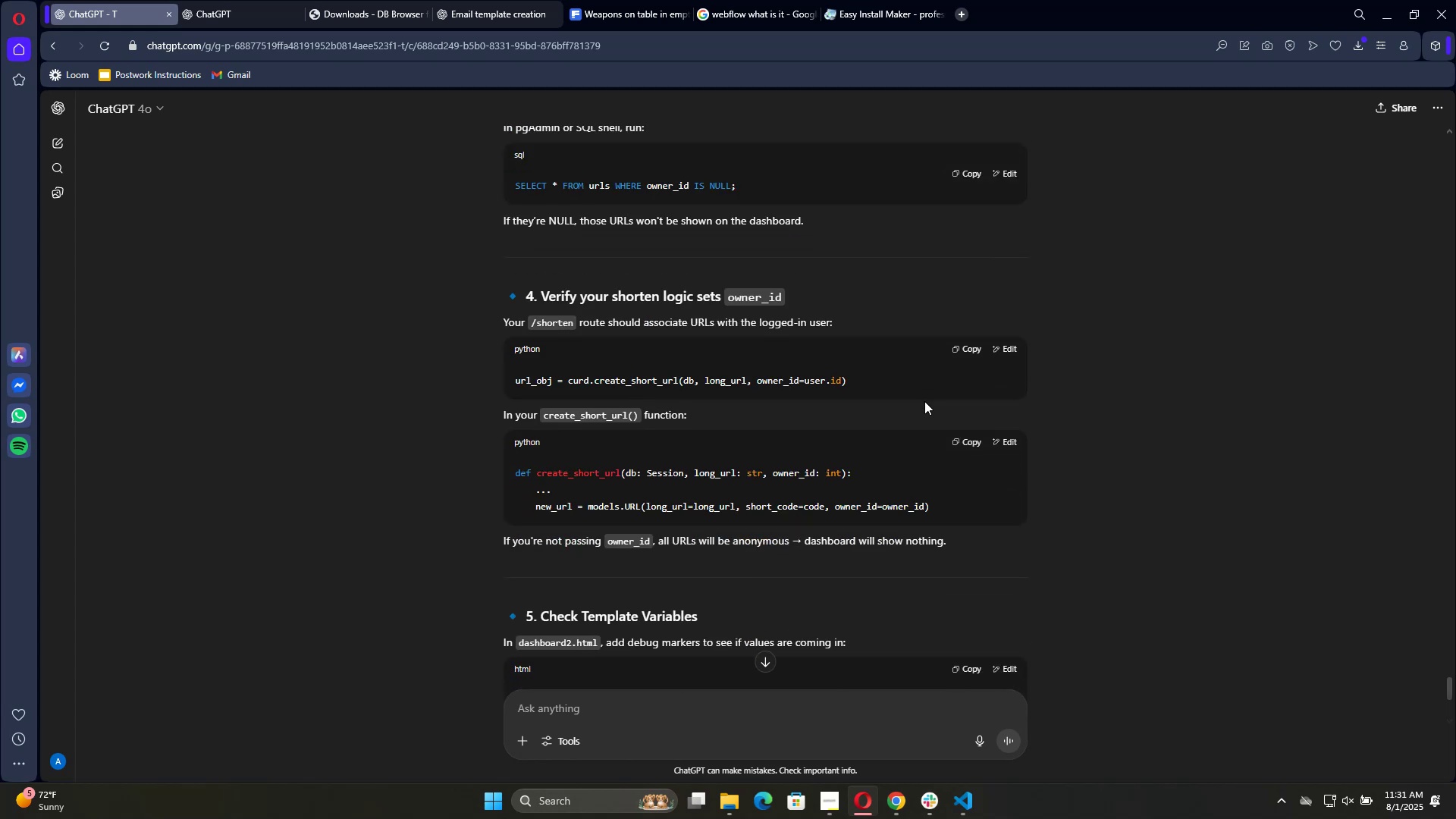 
scroll: coordinate [916, 388], scroll_direction: down, amount: 9.0
 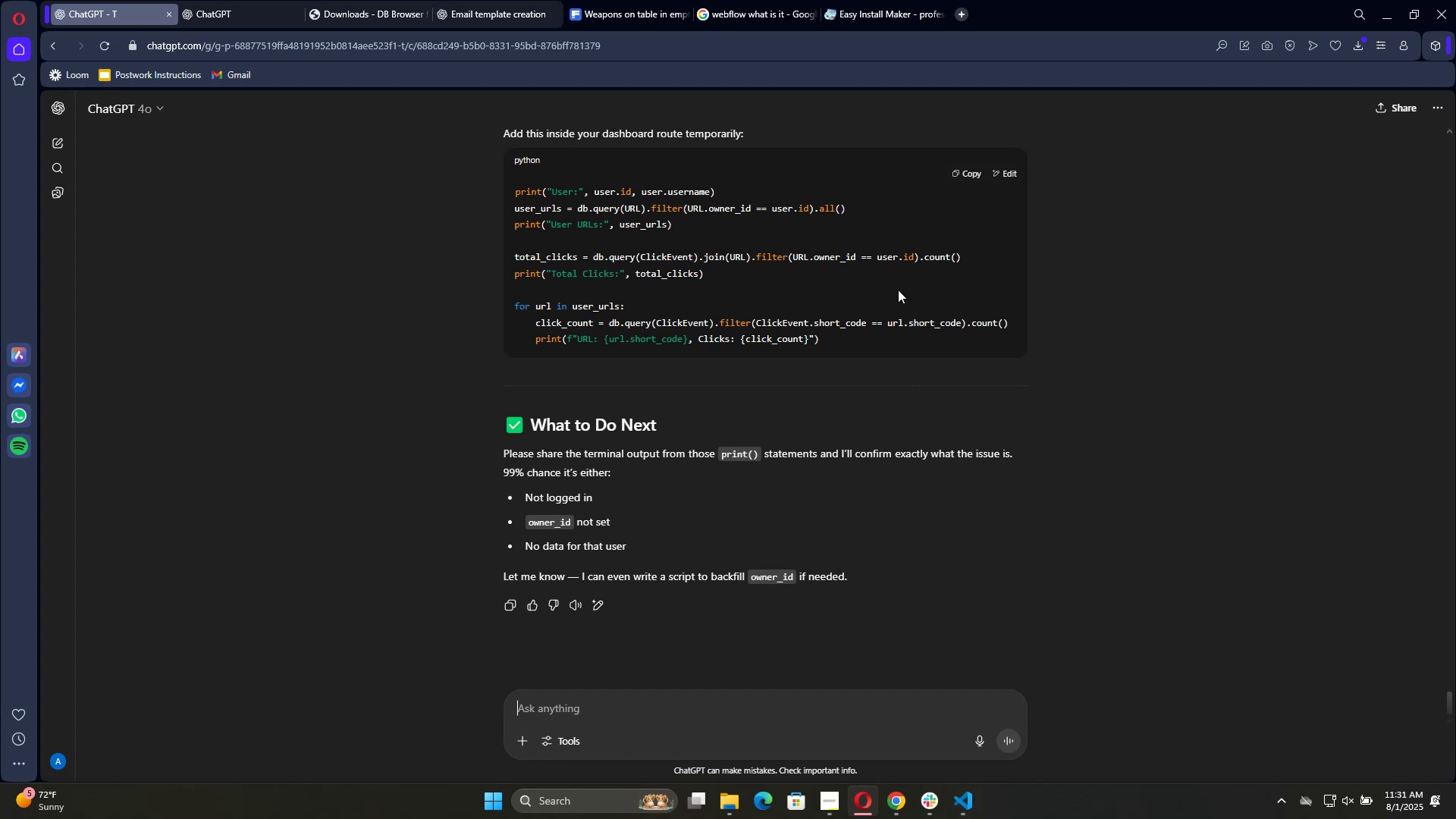 
wait(11.49)
 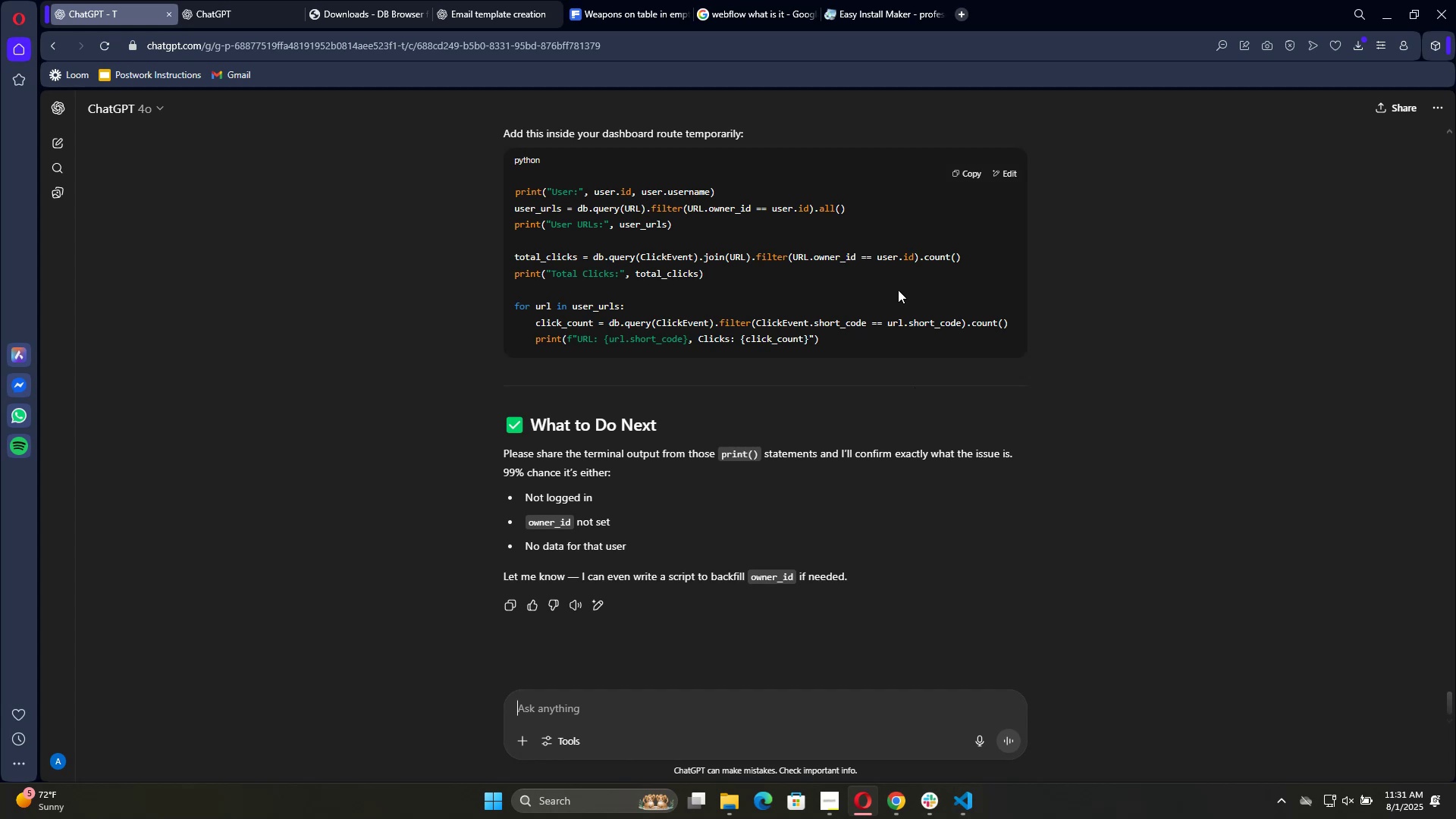 
scroll: coordinate [984, 277], scroll_direction: up, amount: 1.0
 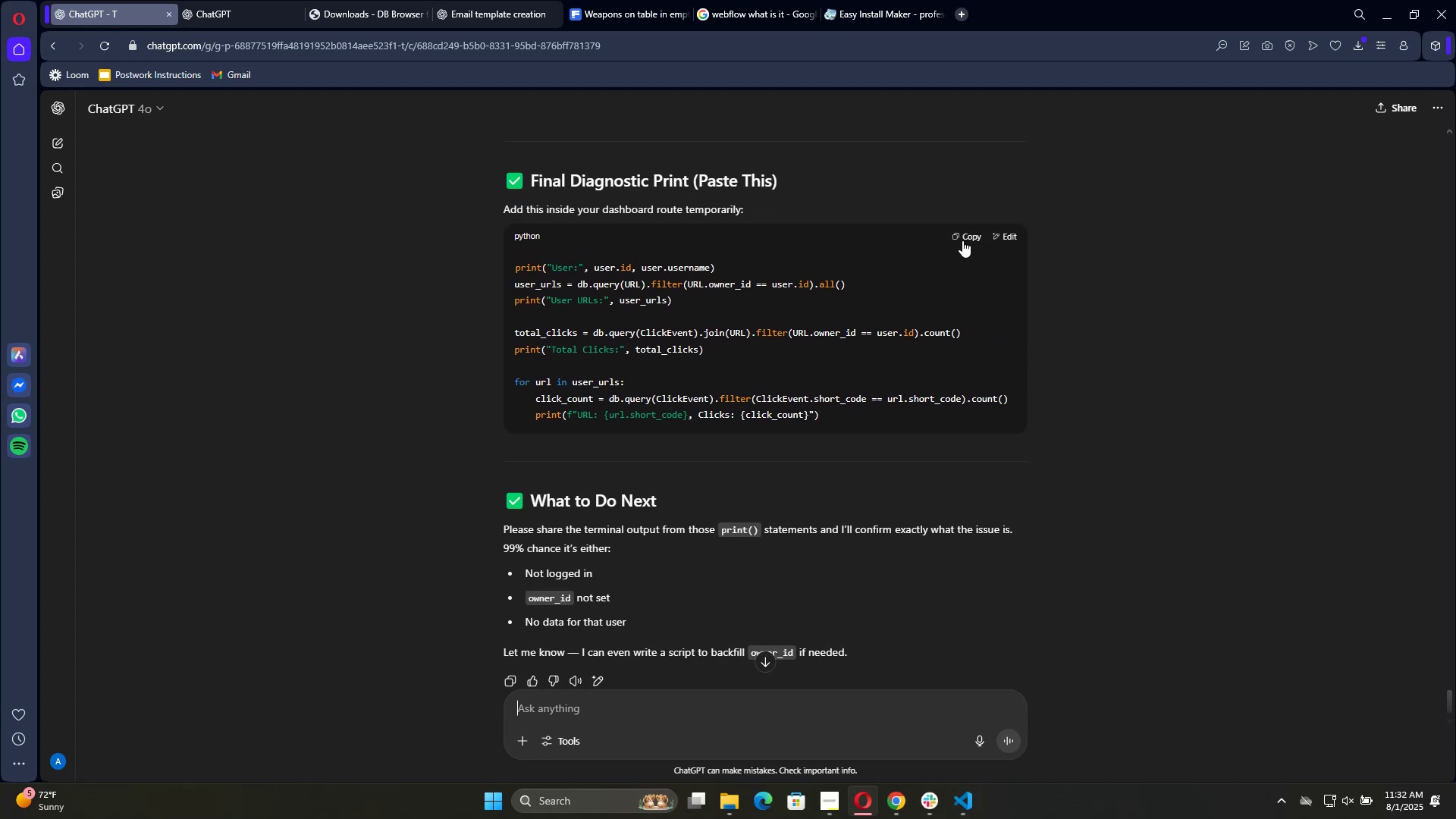 
left_click([962, 240])
 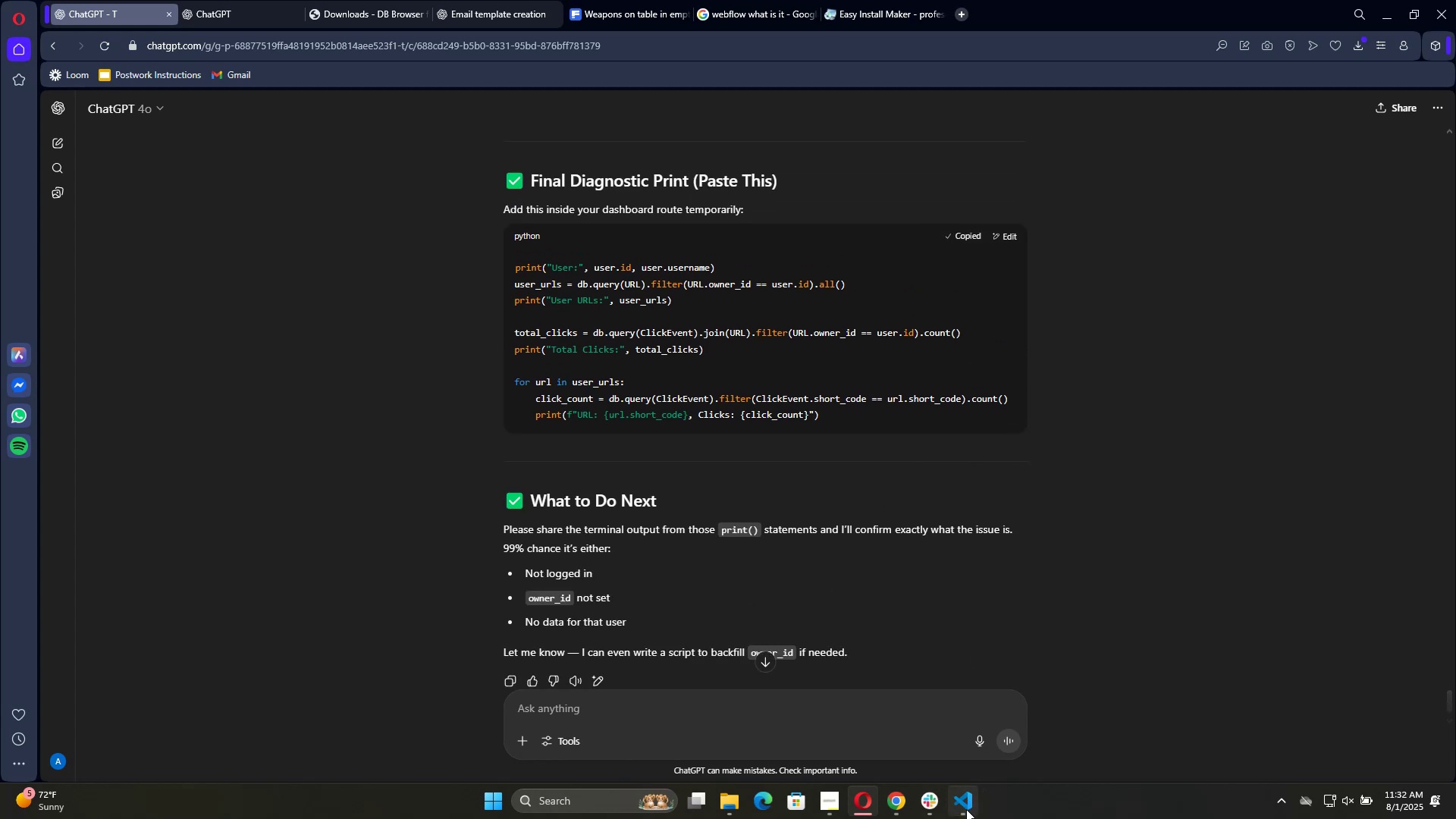 
left_click([966, 809])
 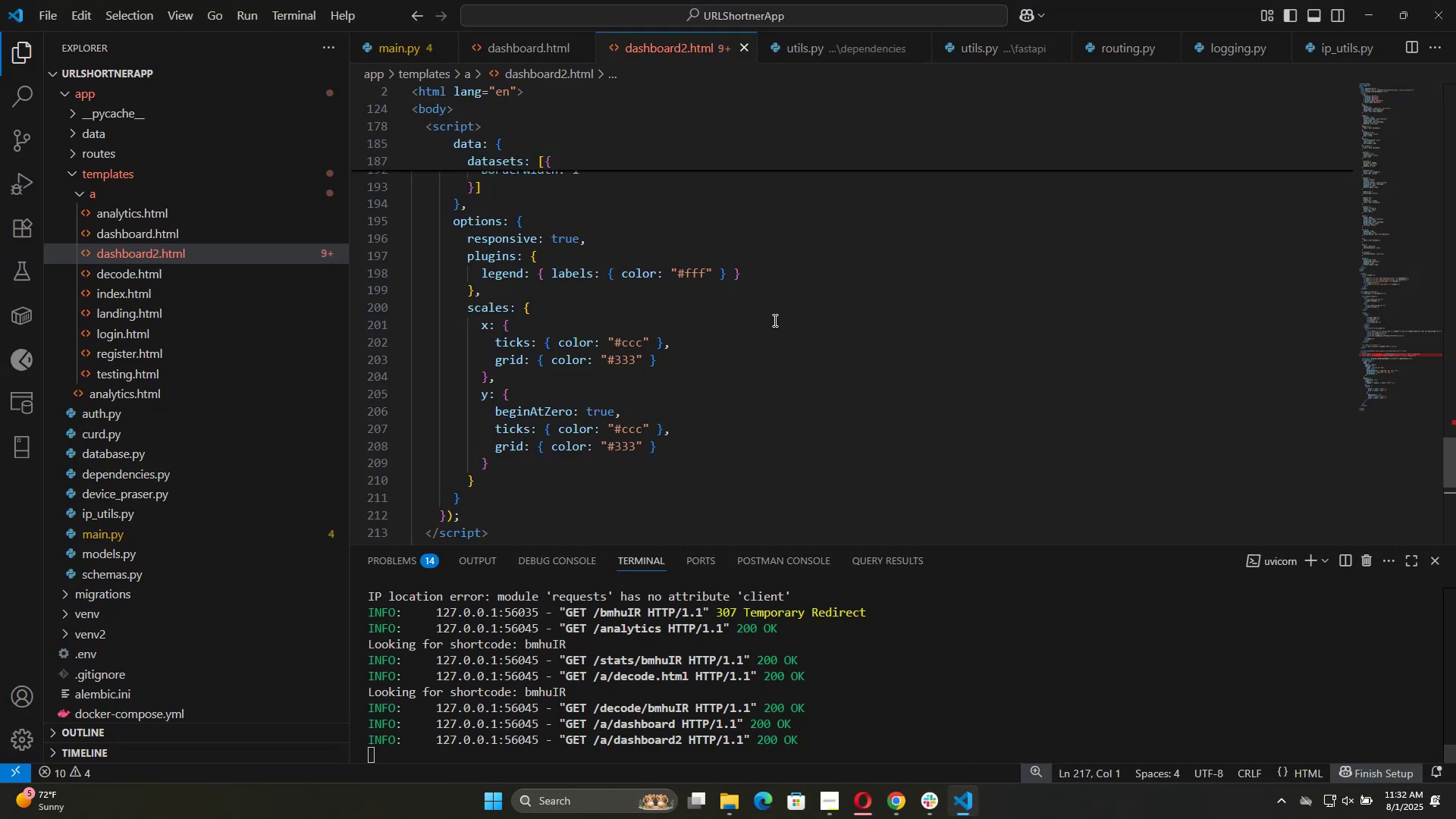 
scroll: coordinate [799, 290], scroll_direction: down, amount: 16.0
 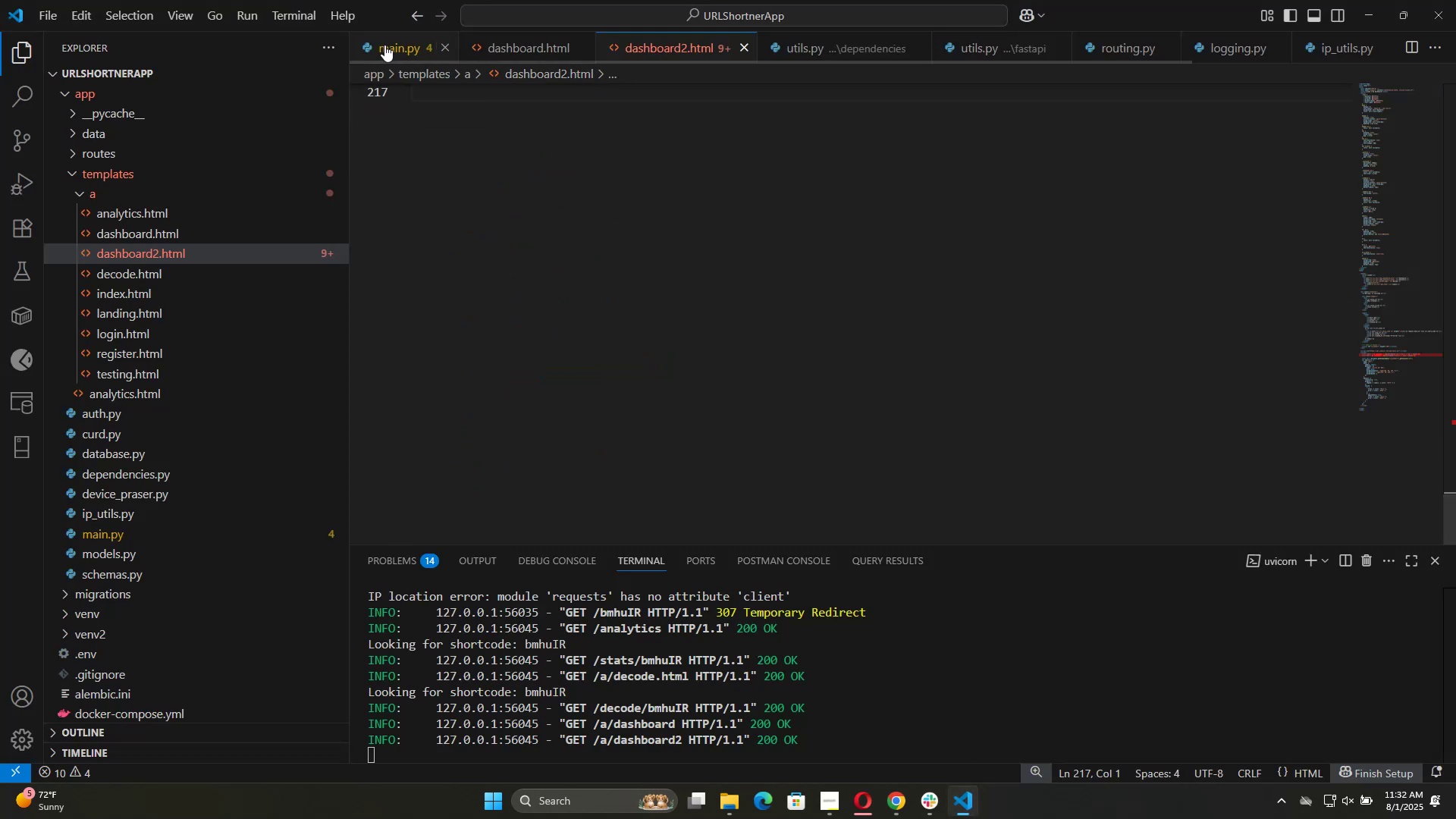 
left_click([388, 45])
 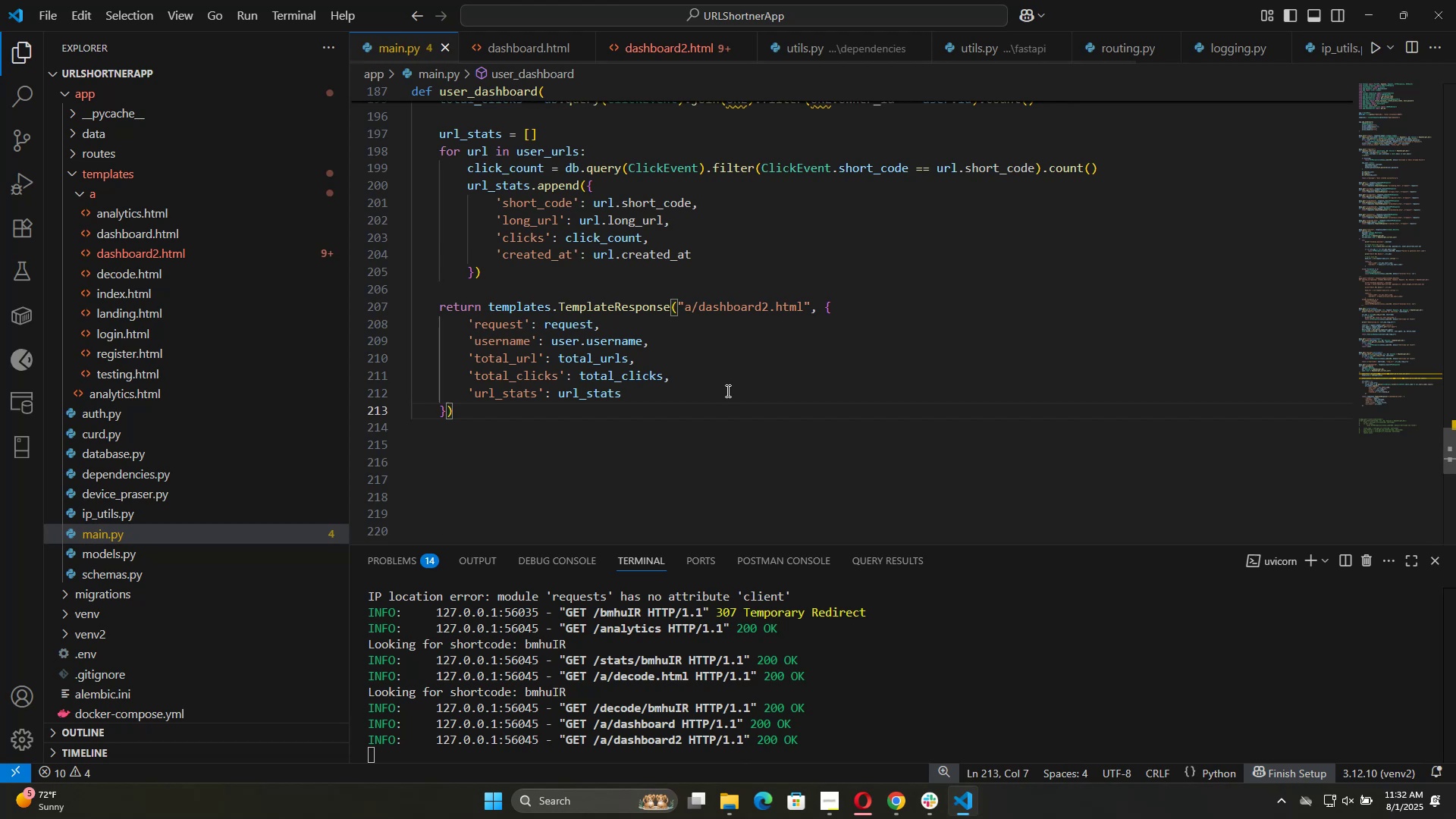 
scroll: coordinate [755, 313], scroll_direction: up, amount: 2.0
 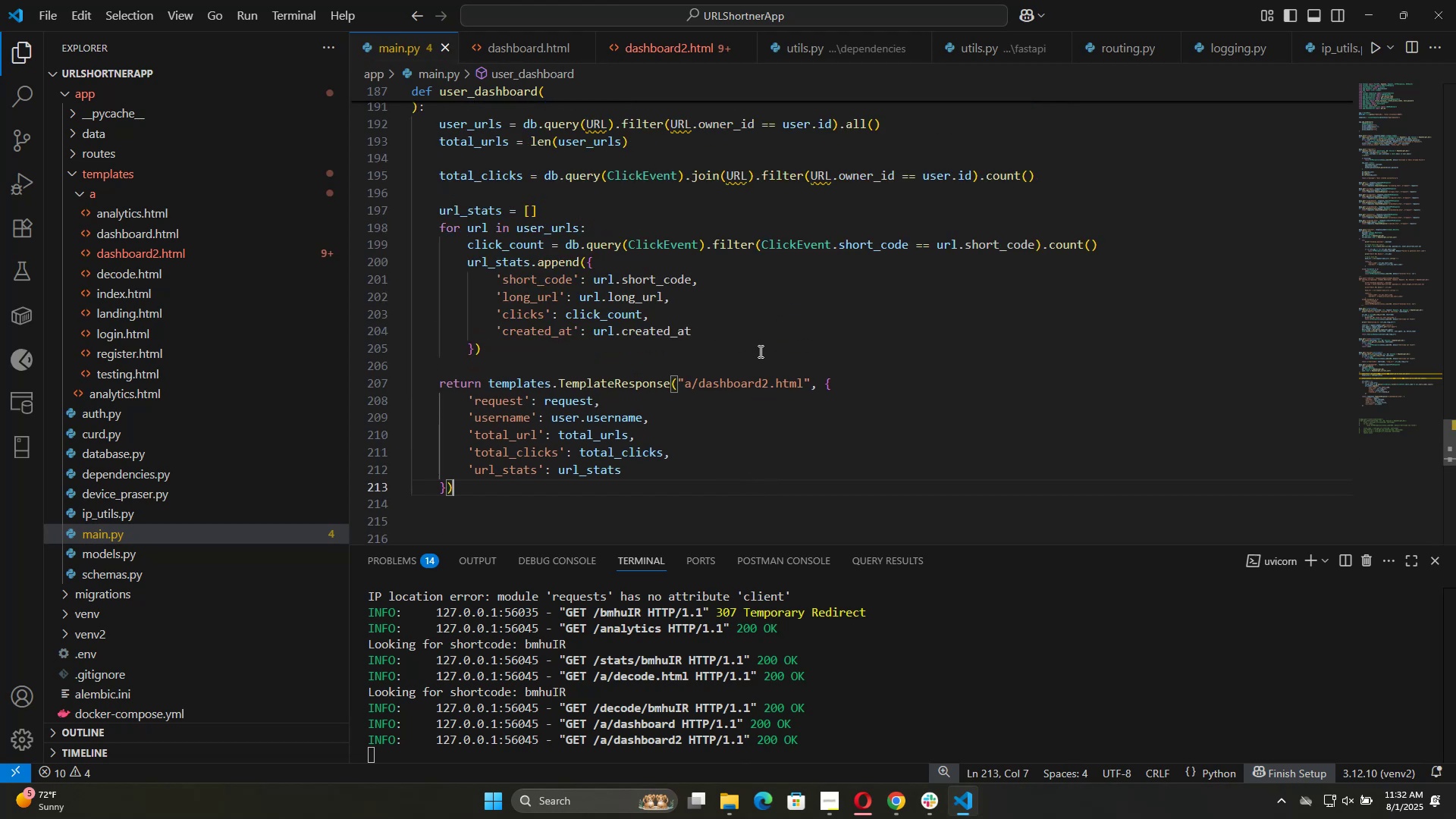 
left_click([818, 350])
 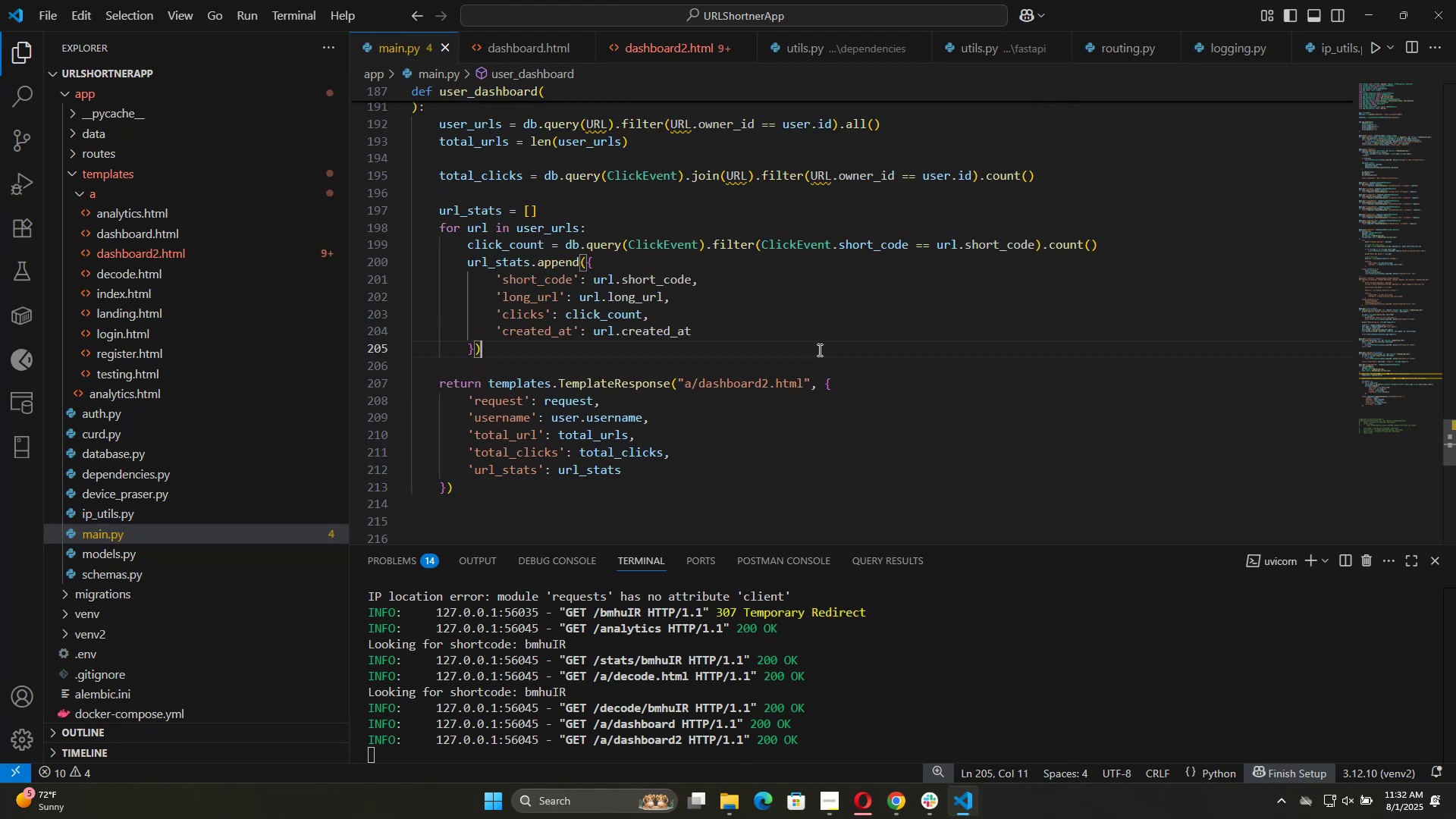 
key(Enter)
 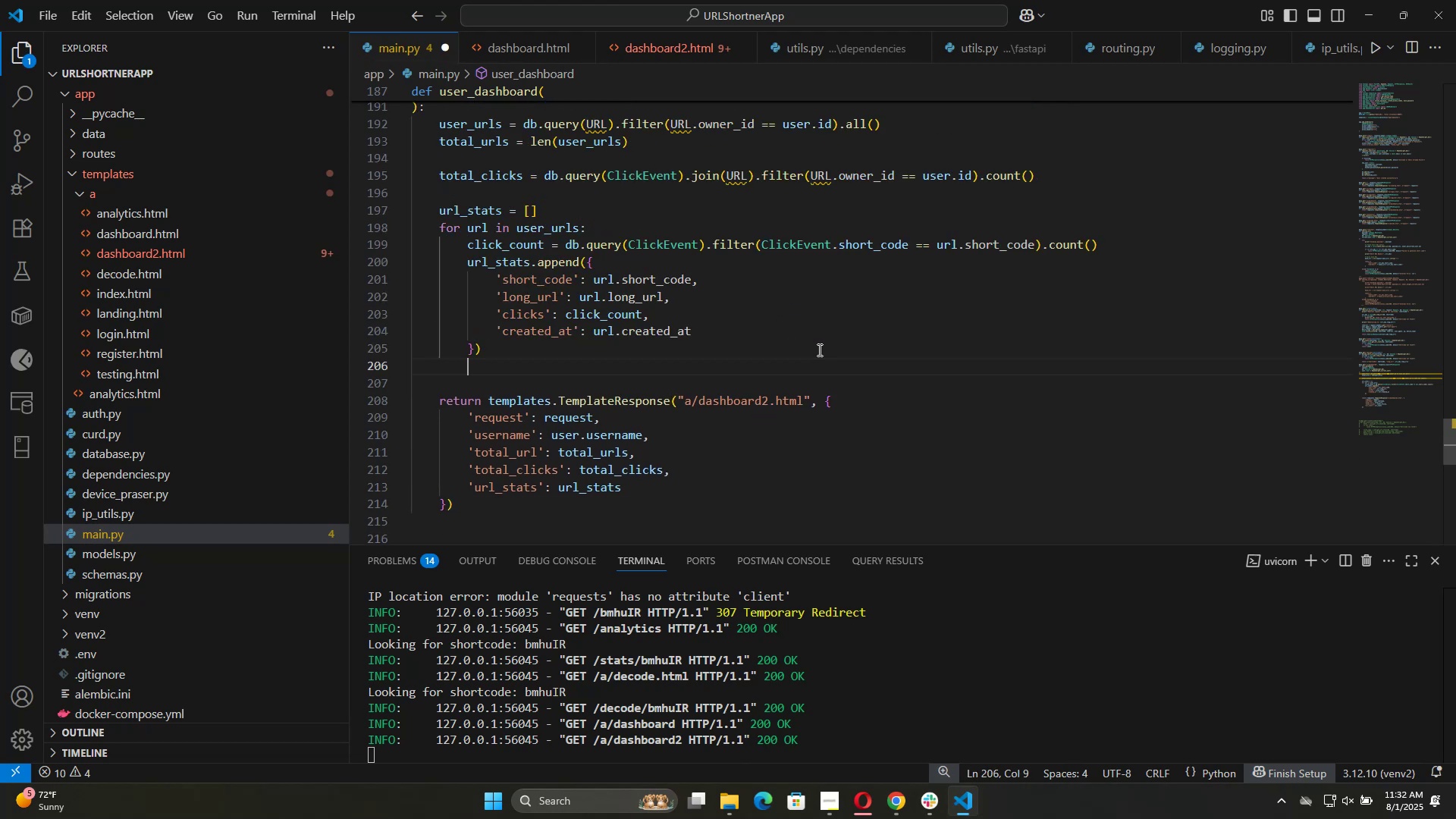 
key(Enter)
 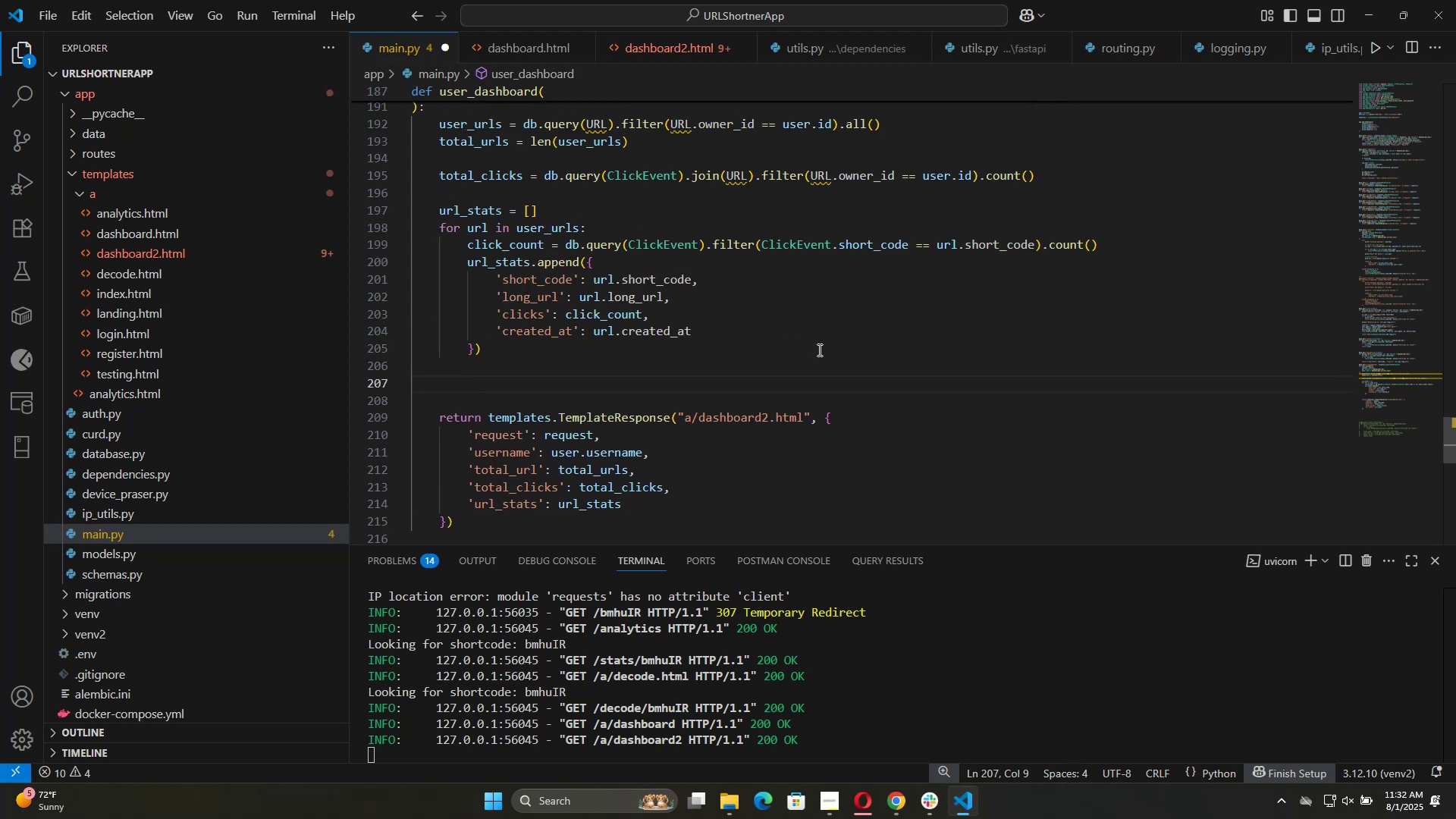 
key(Control+V)
 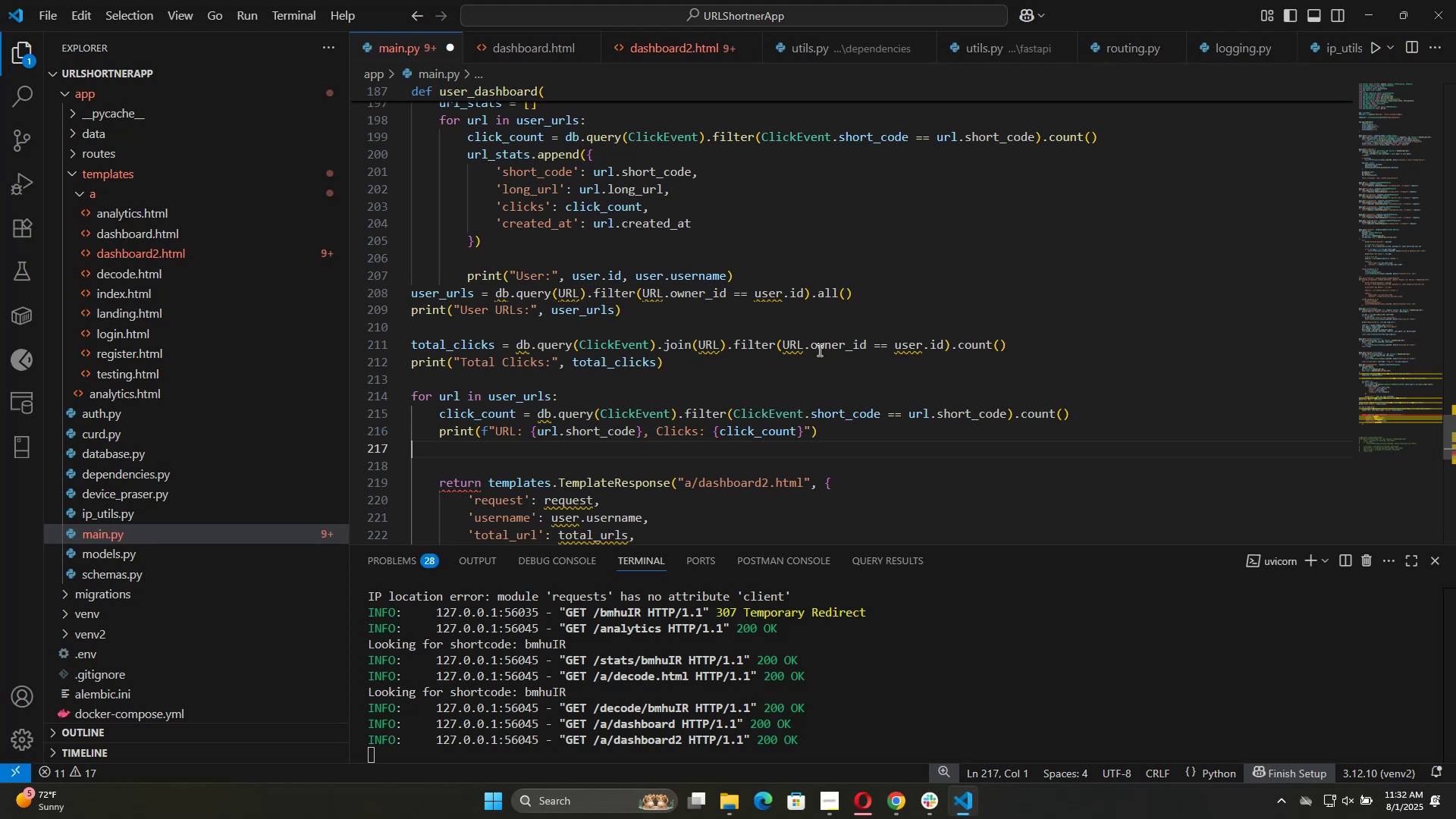 
key(Control+Z)
 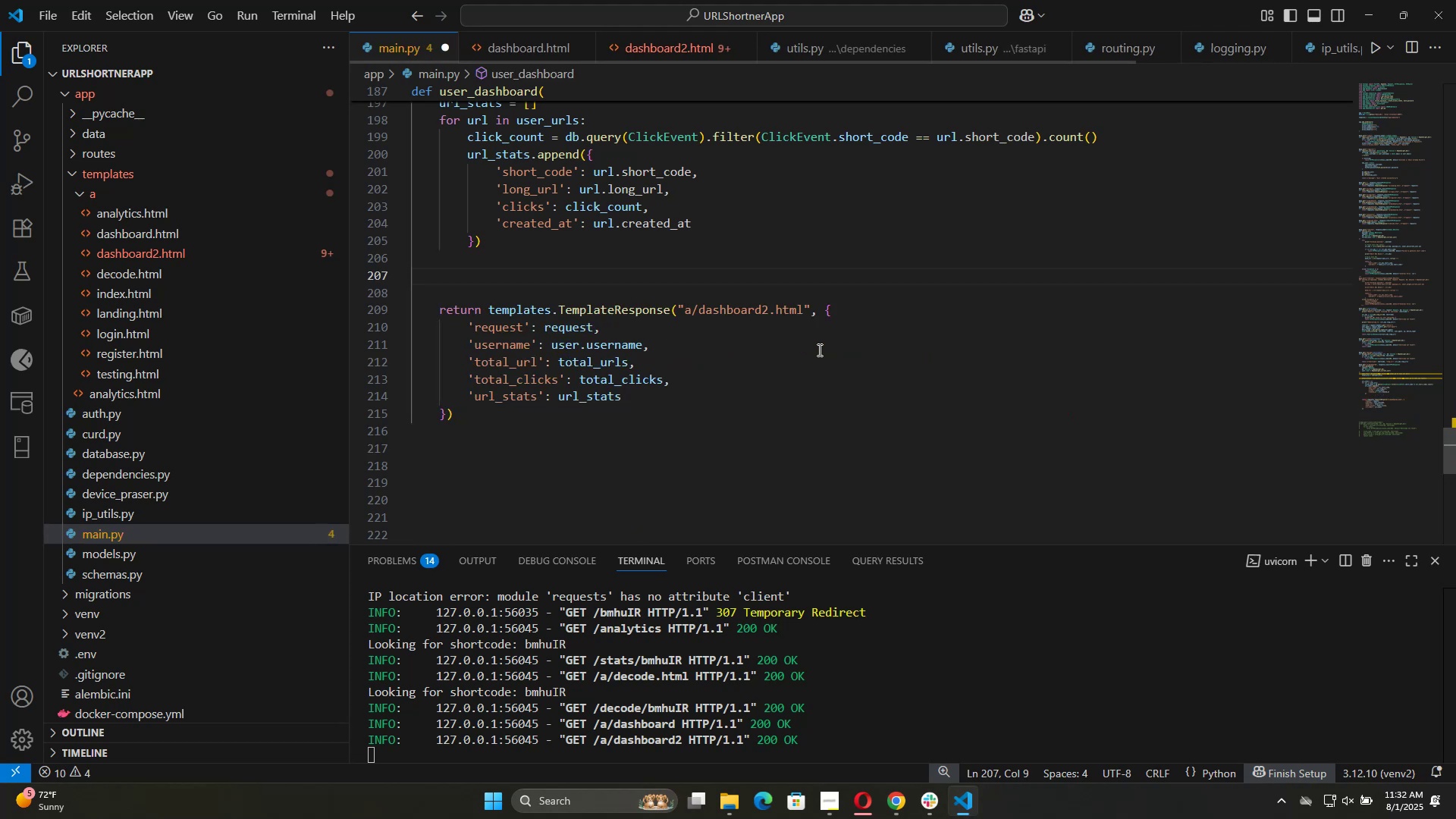 
key(Alt+Tab)
 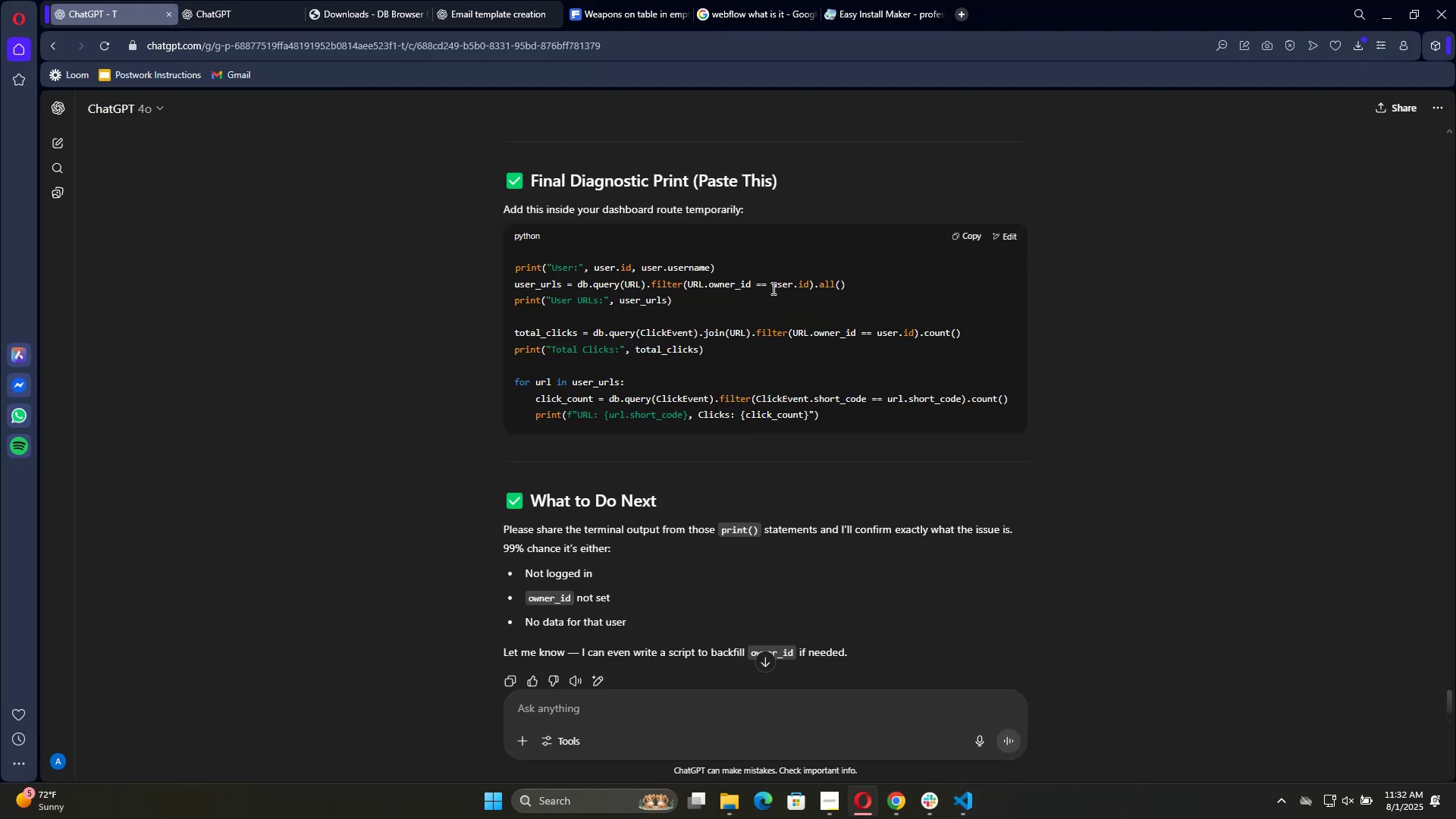 
wait(5.7)
 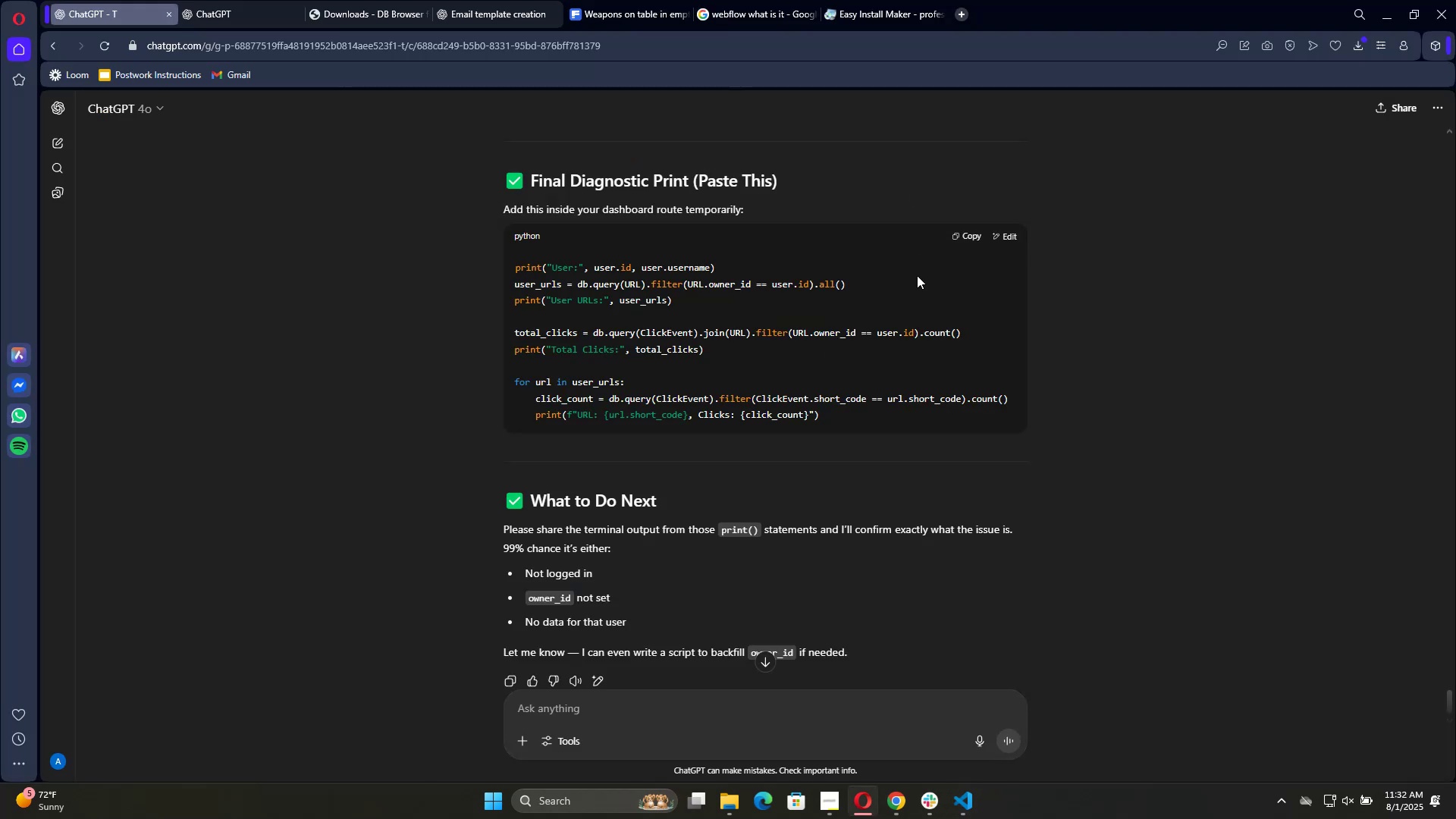 
left_click_drag(start_coordinate=[717, 268], to_coordinate=[495, 273])
 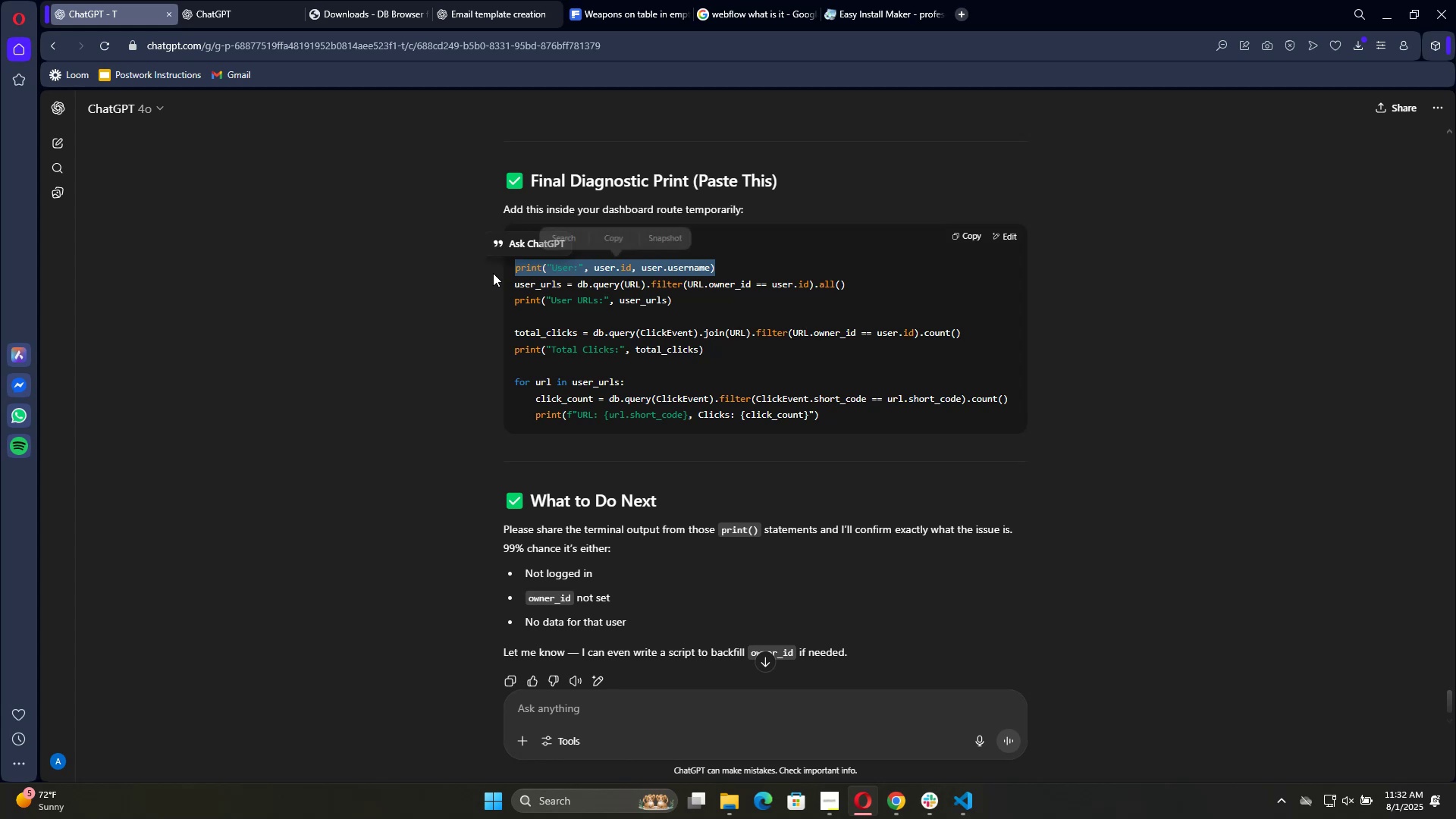 
key(Control+C)
 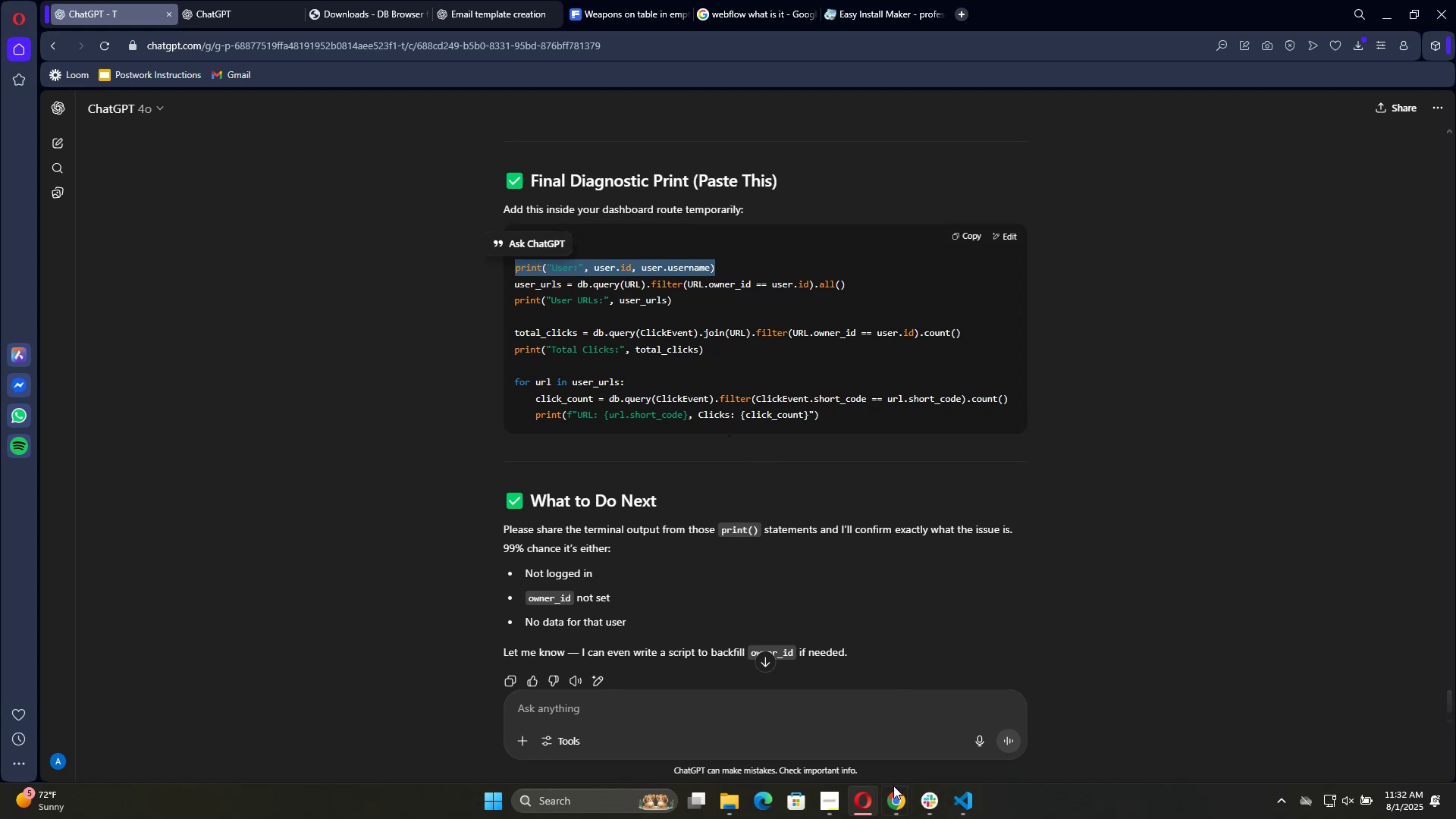 
left_click([892, 810])
 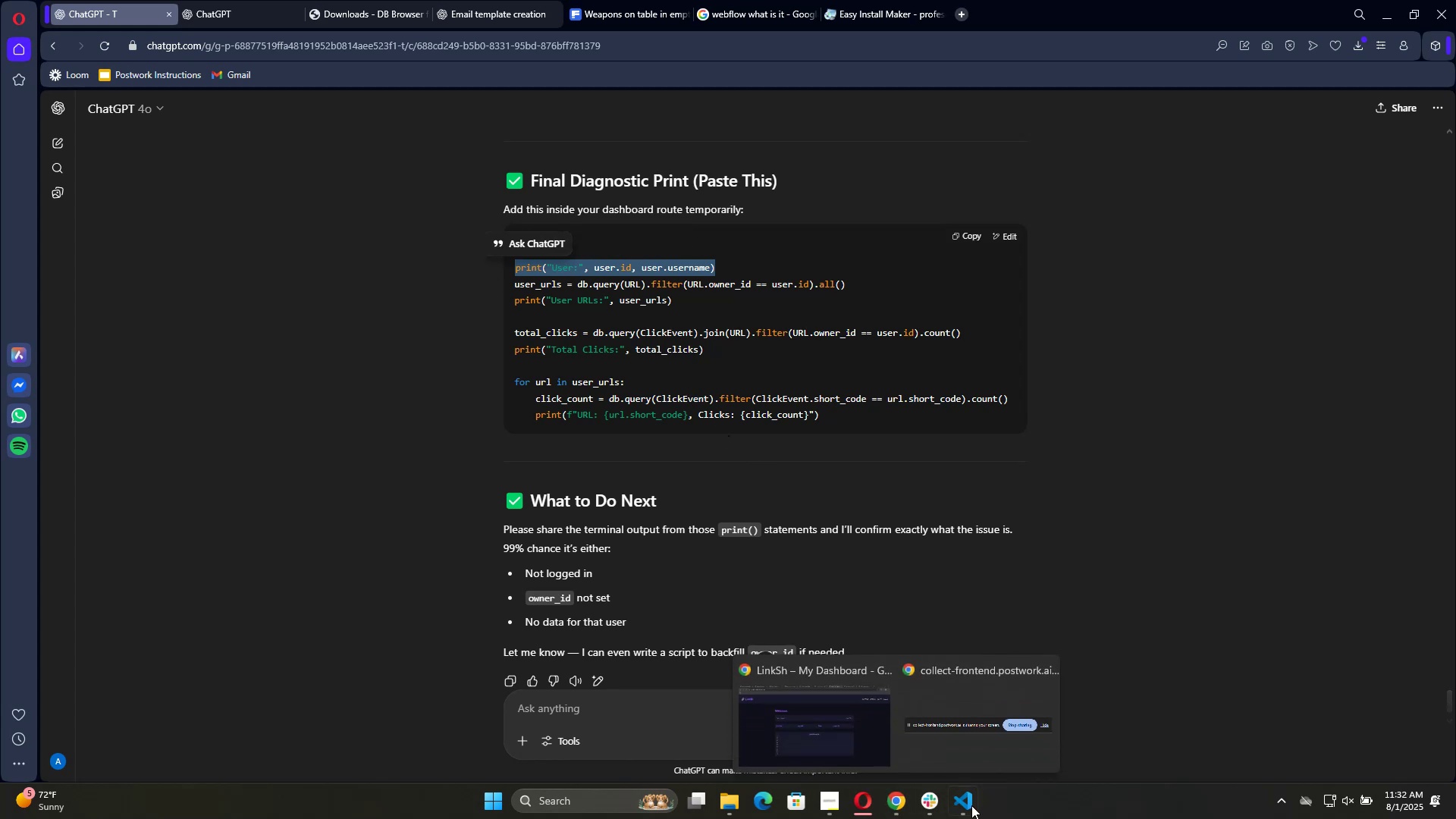 
left_click([961, 805])
 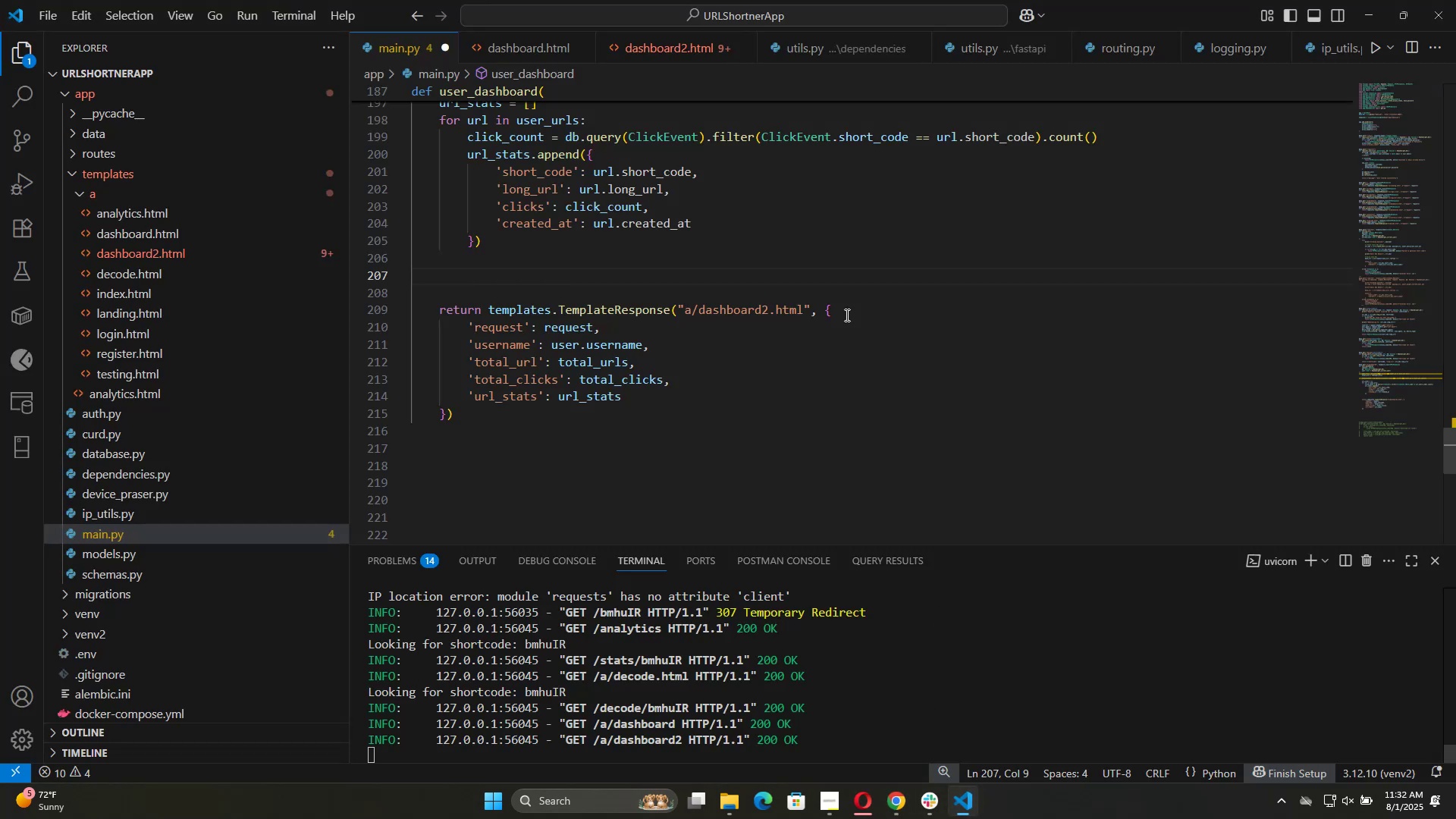 
scroll: coordinate [881, 374], scroll_direction: up, amount: 6.0
 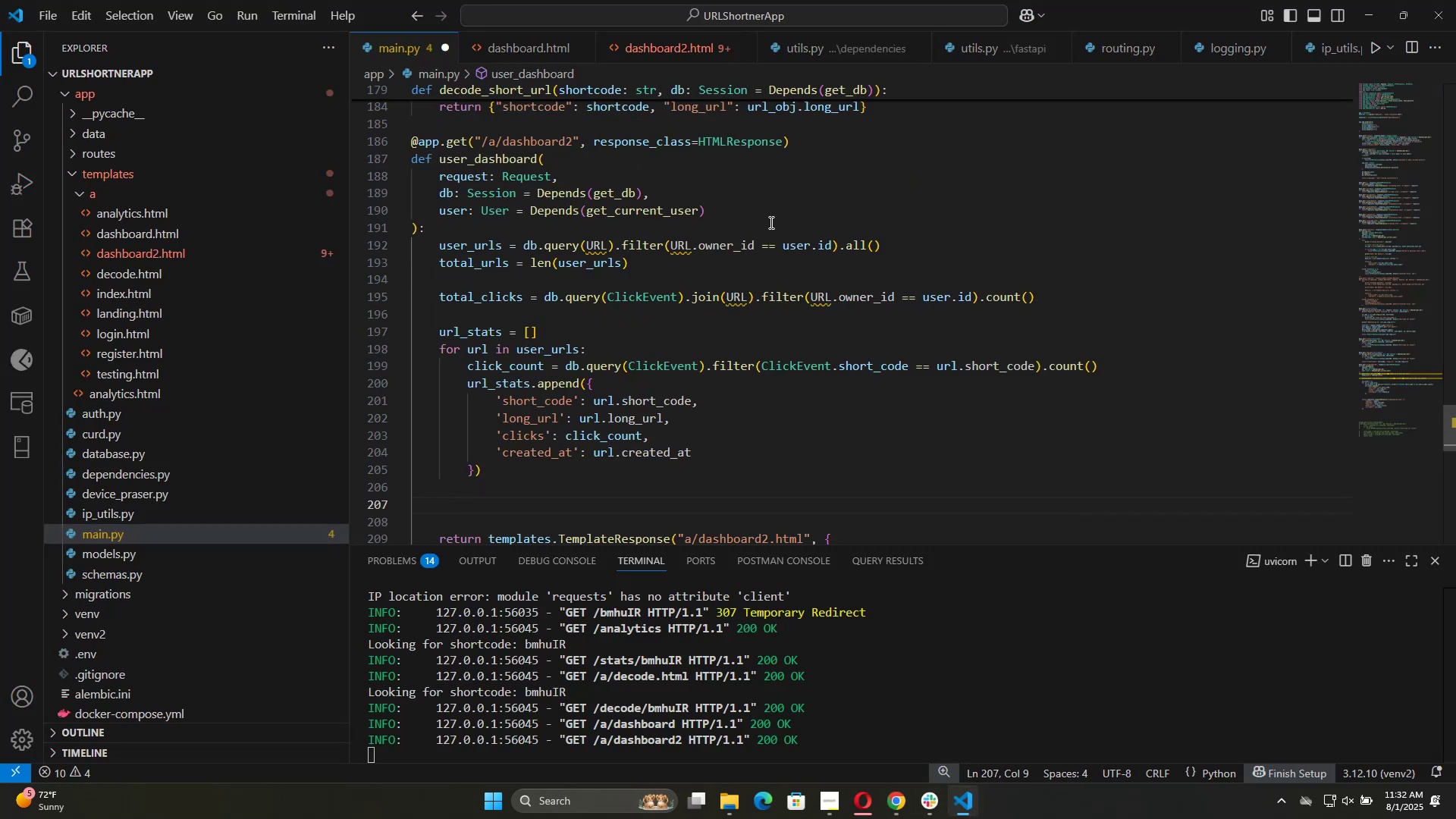 
left_click([706, 231])
 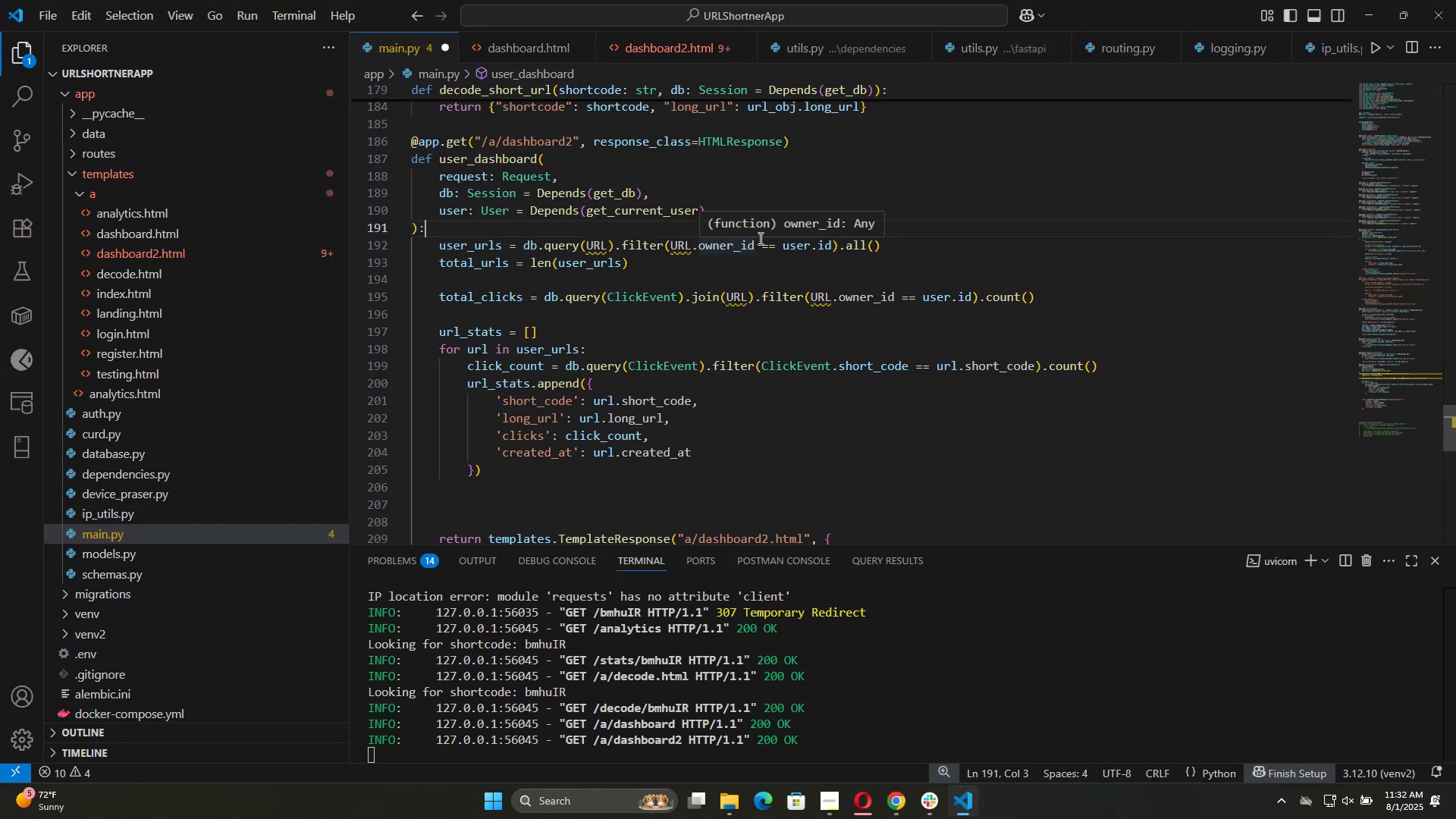 
key(ArrowDown)
 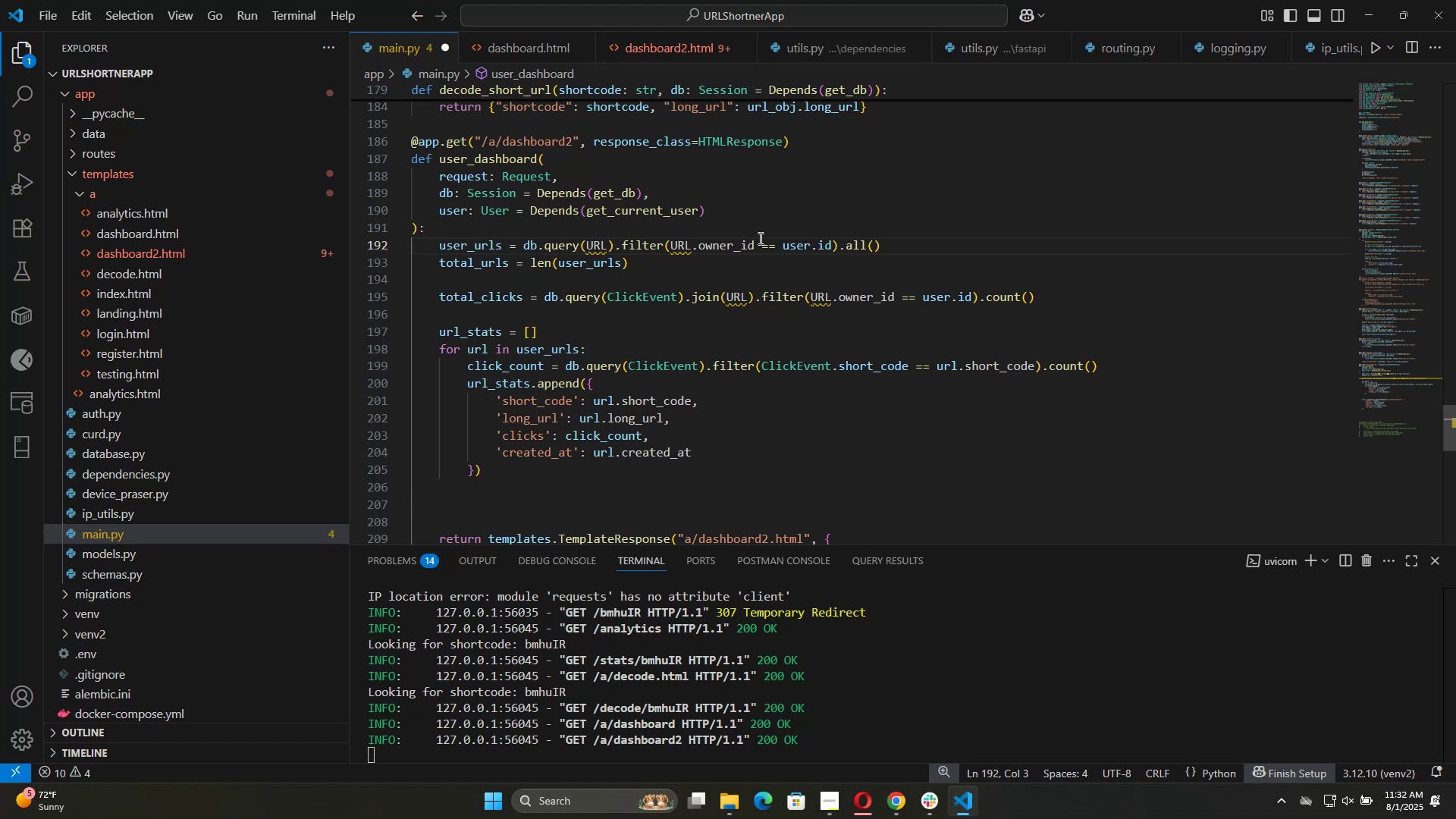 
key(ArrowUp)
 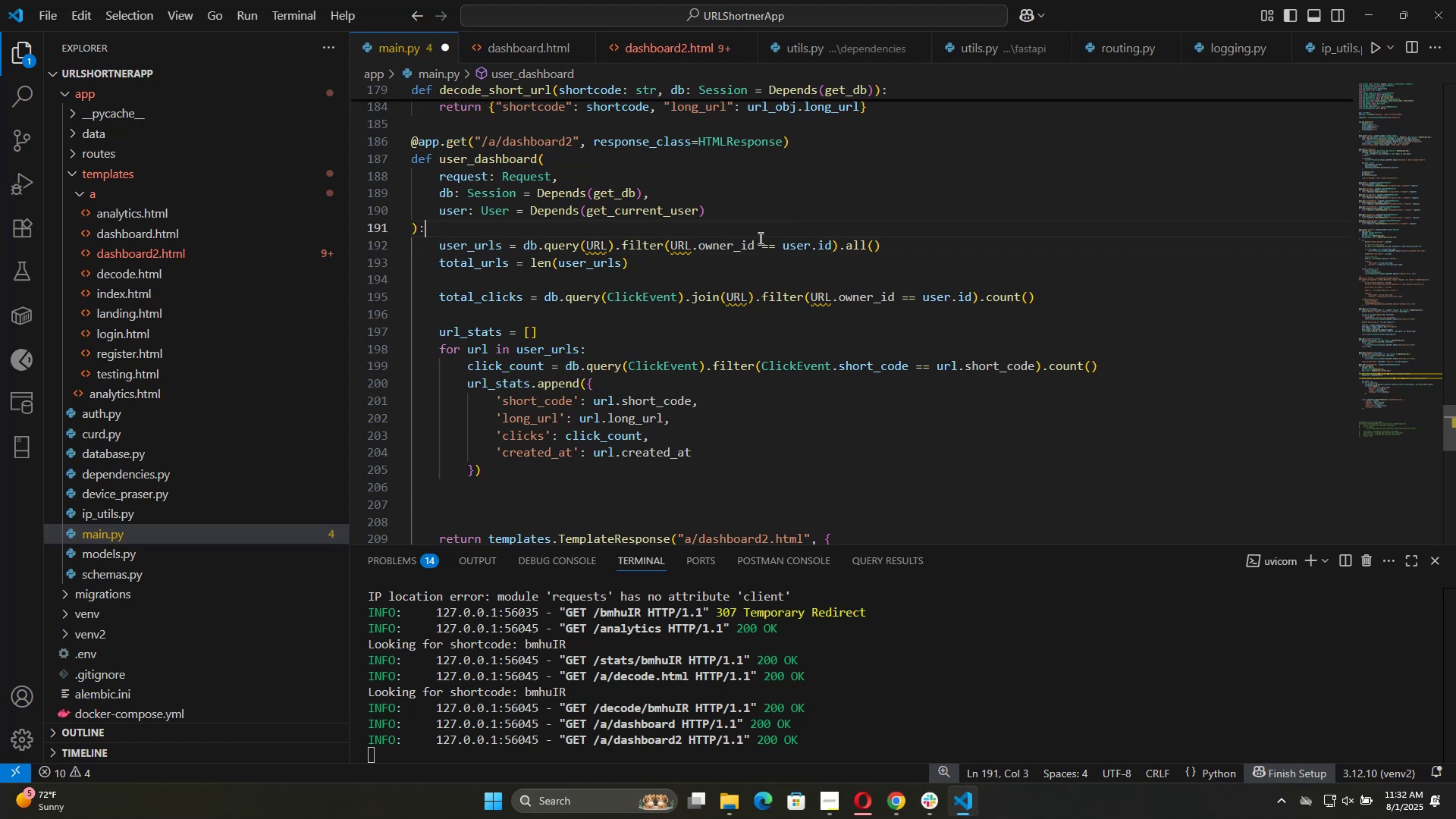 
key(ArrowRight)
 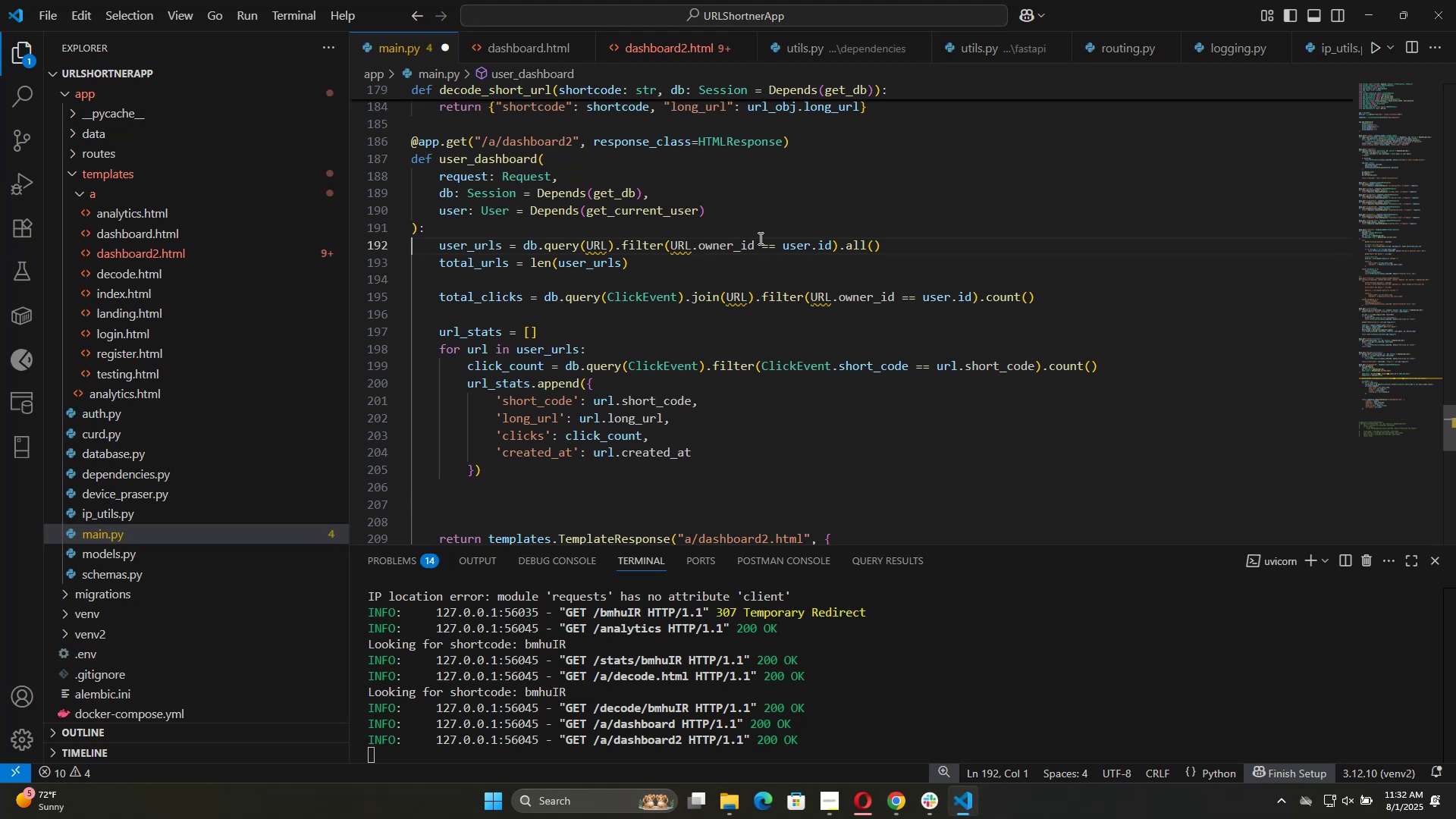 
key(ArrowLeft)
 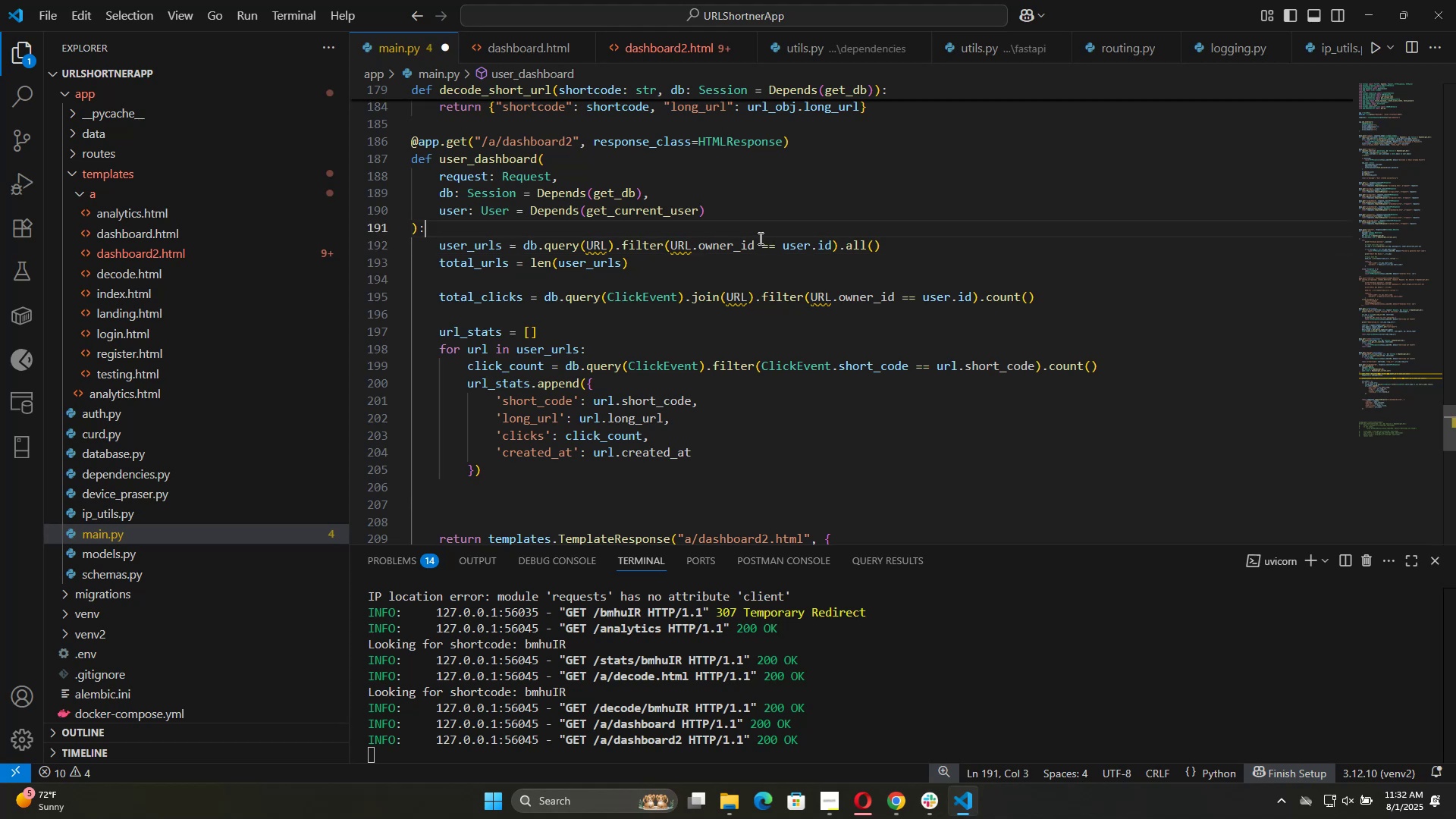 
key(ArrowDown)
 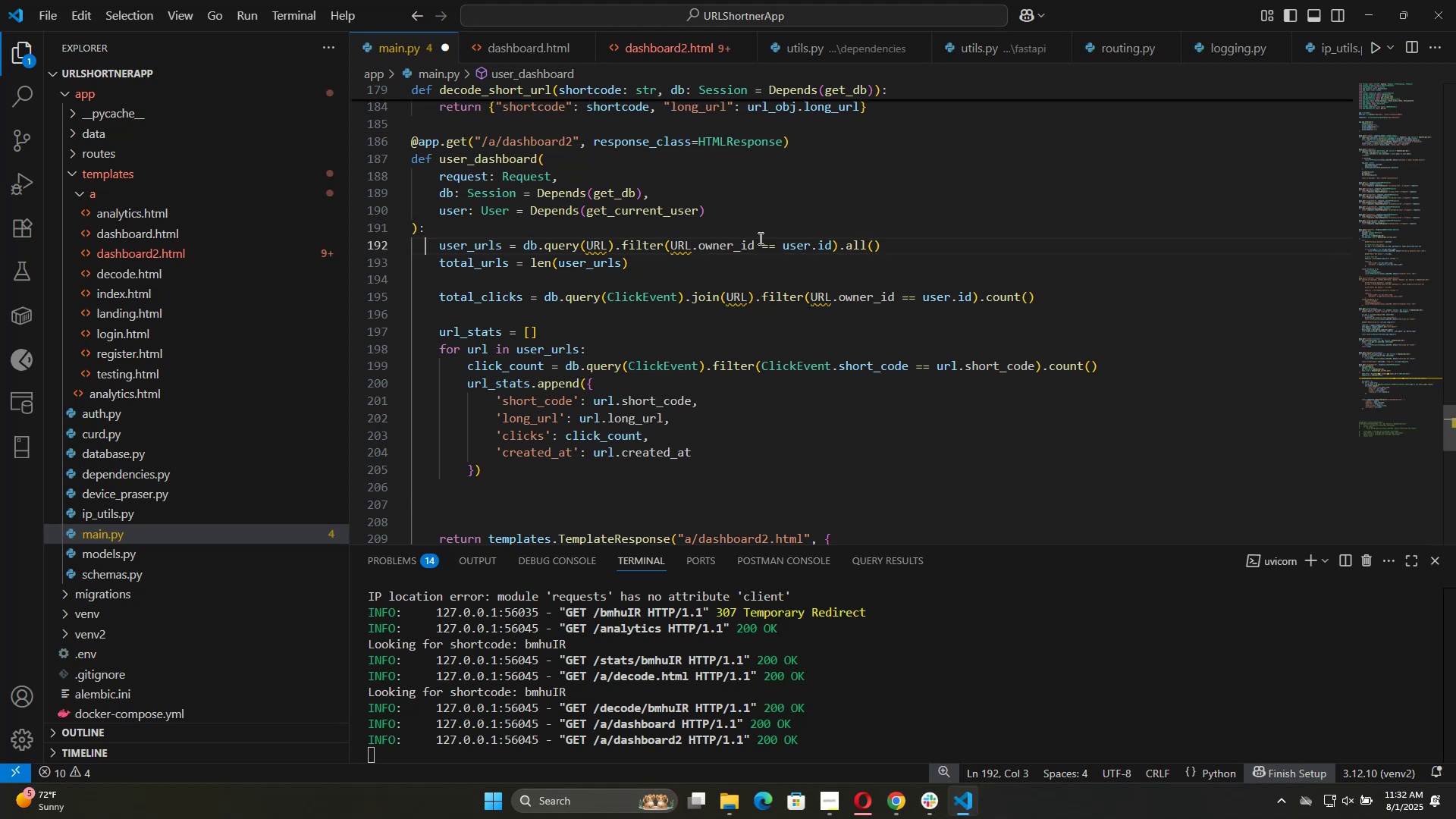 
key(ArrowRight)
 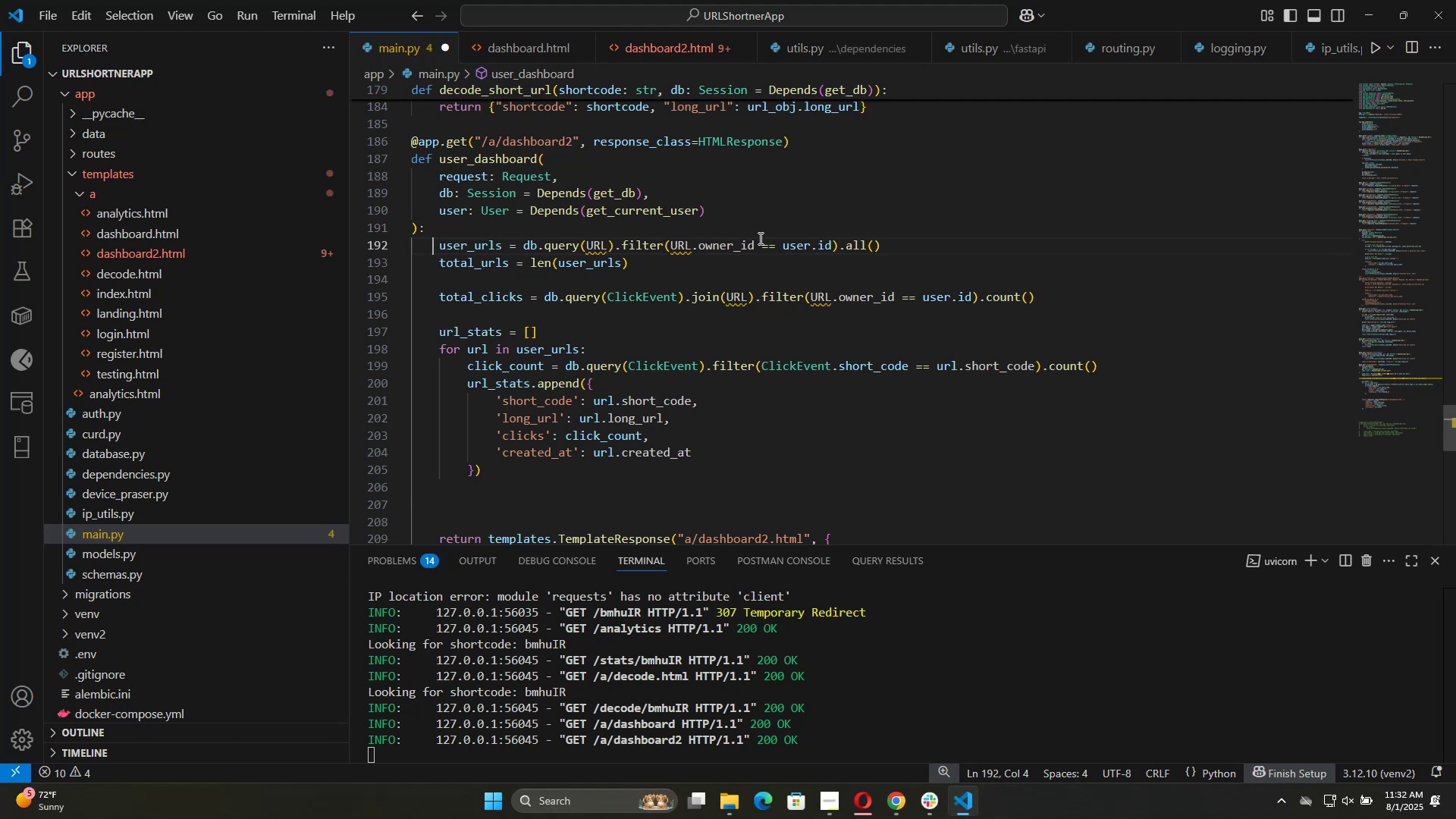 
key(ArrowRight)
 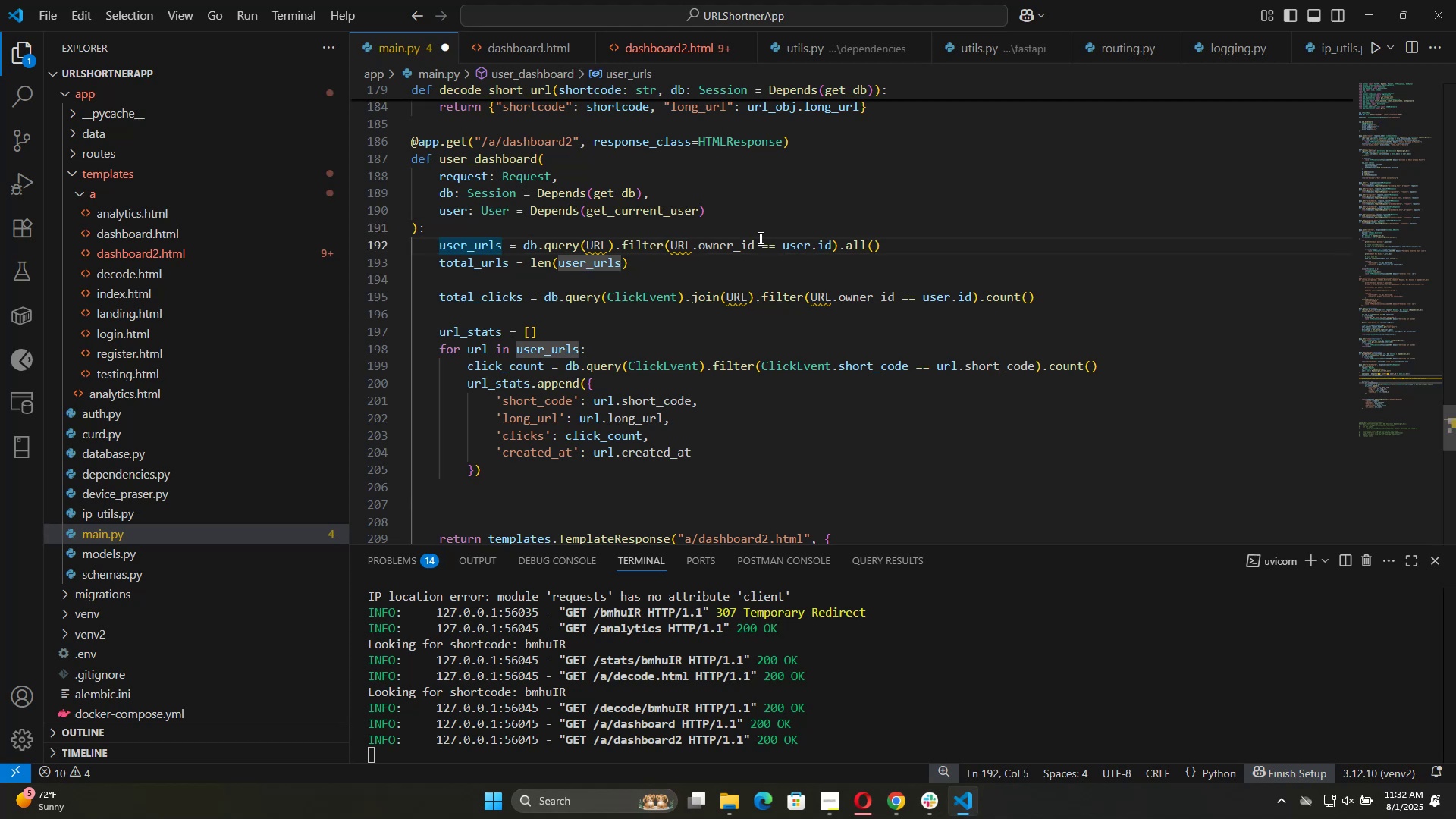 
key(Enter)
 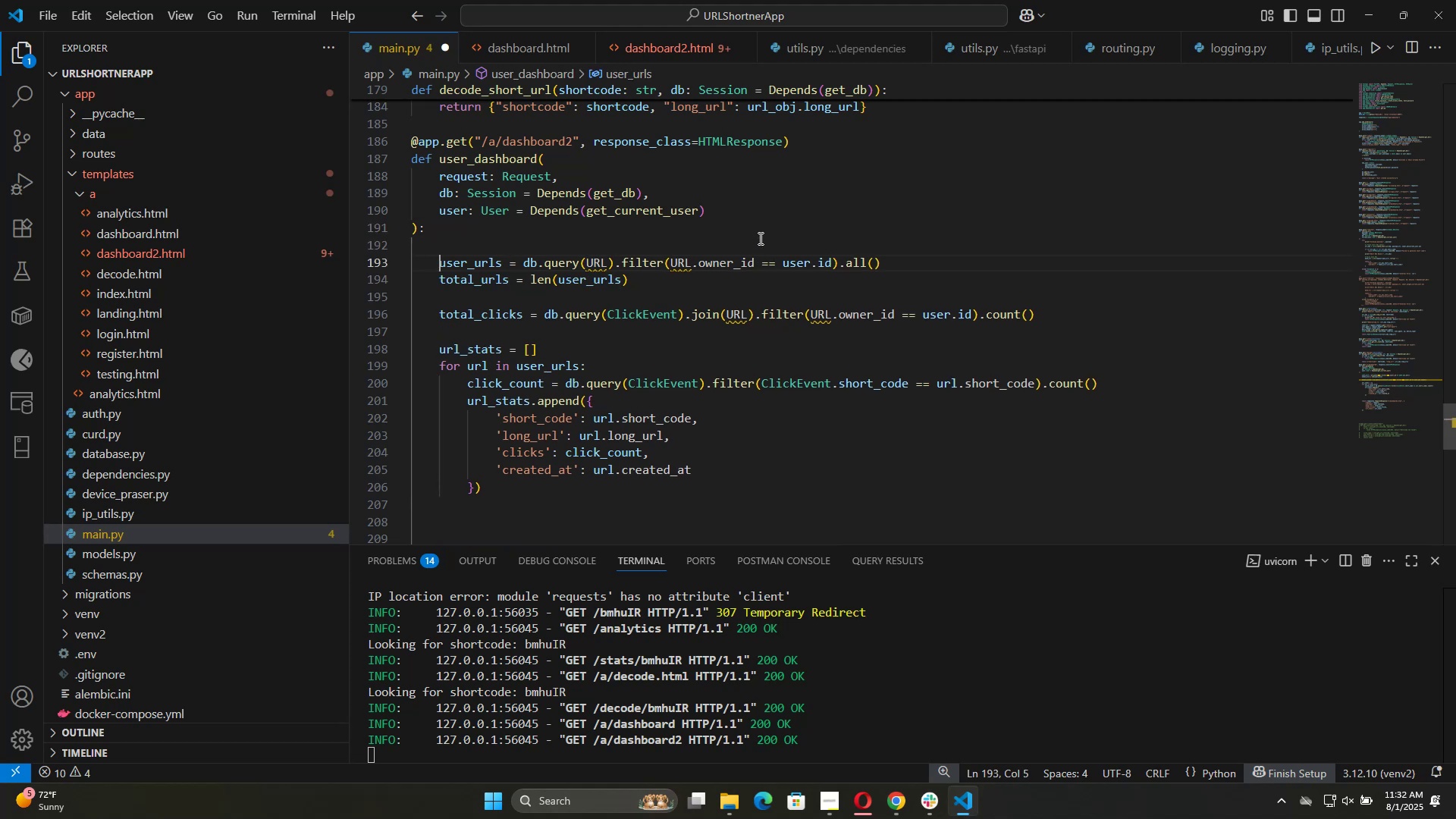 
key(ArrowUp)
 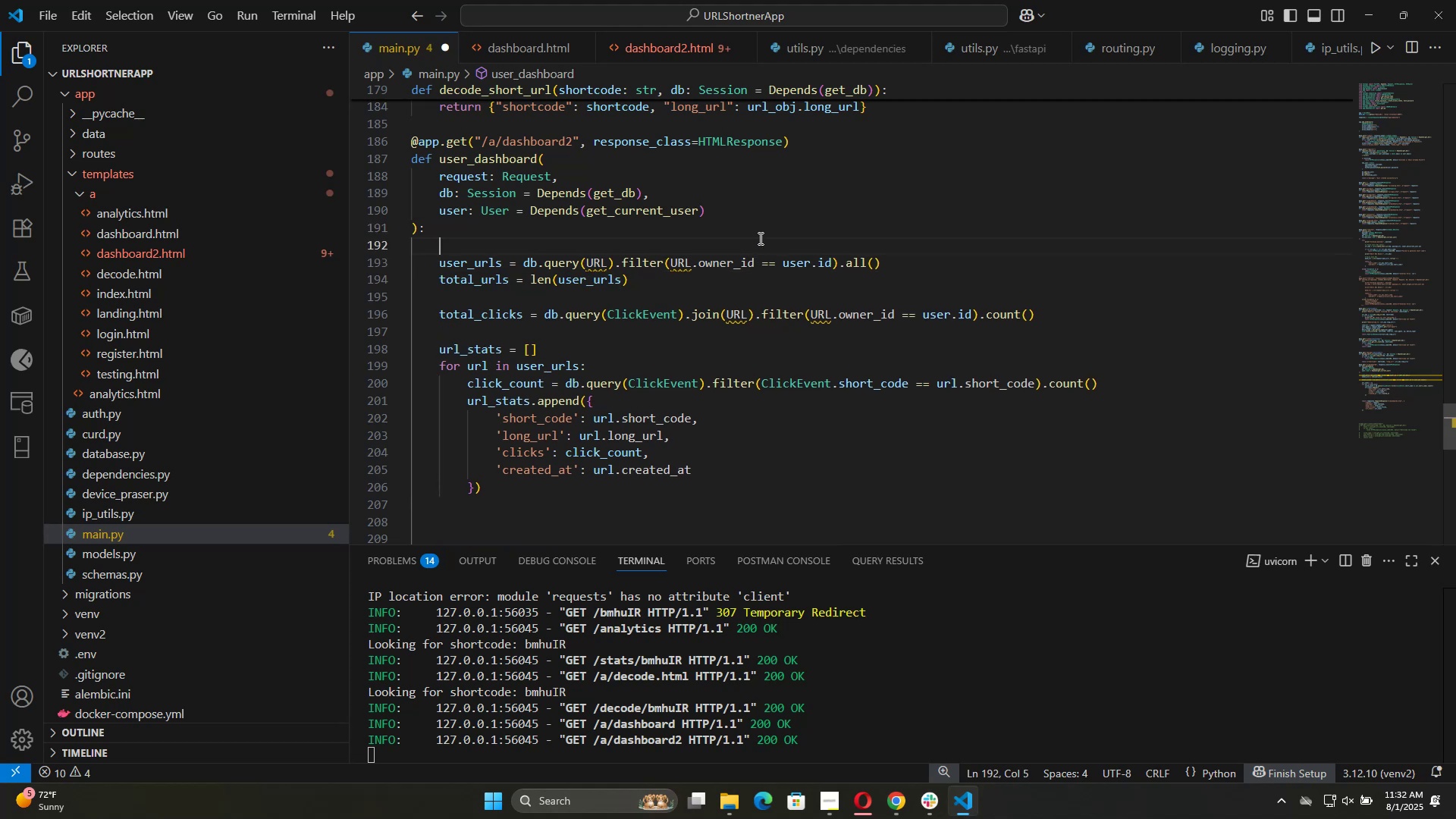 
key(Control+V)
 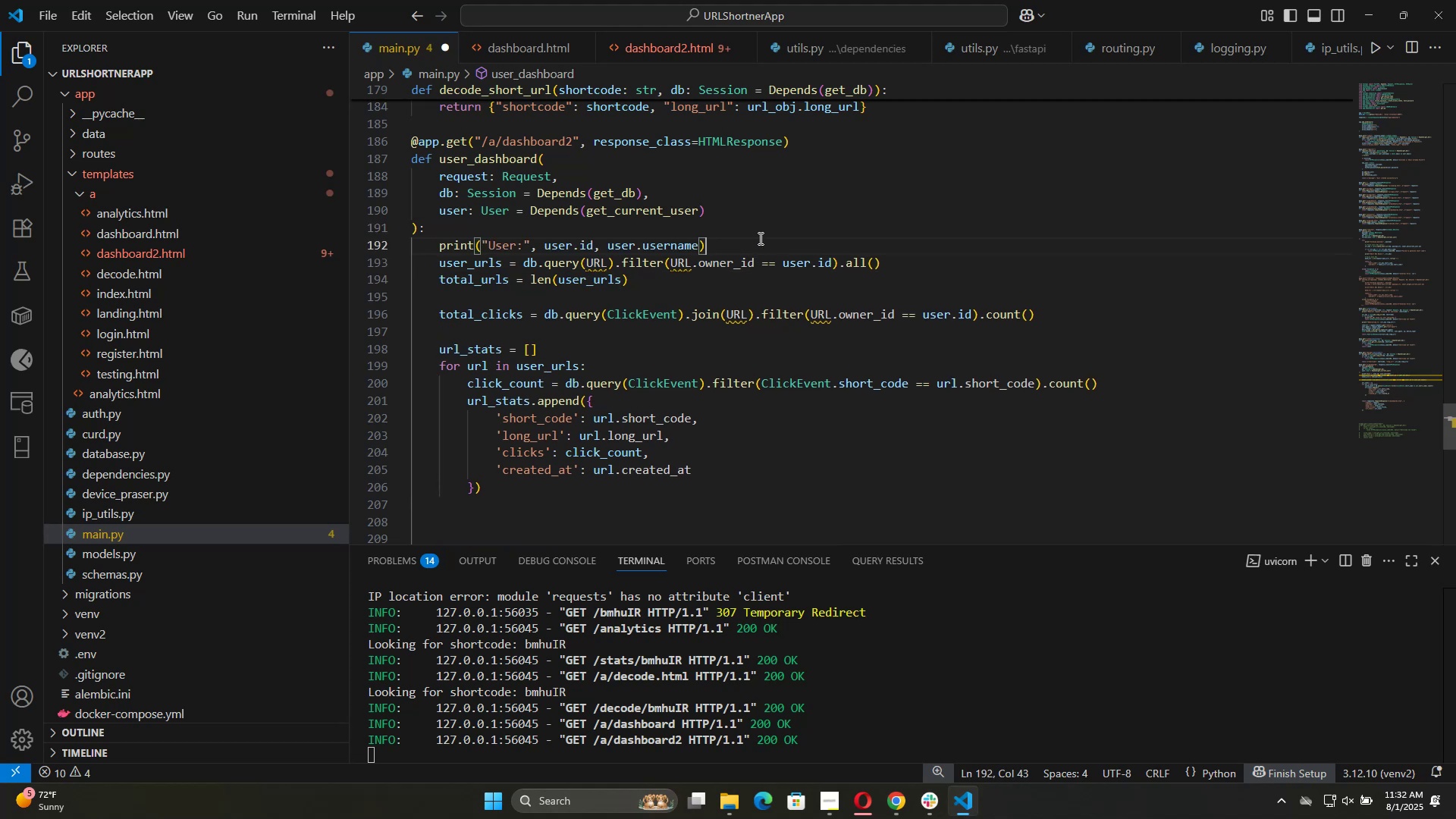 
key(Alt+Tab)
 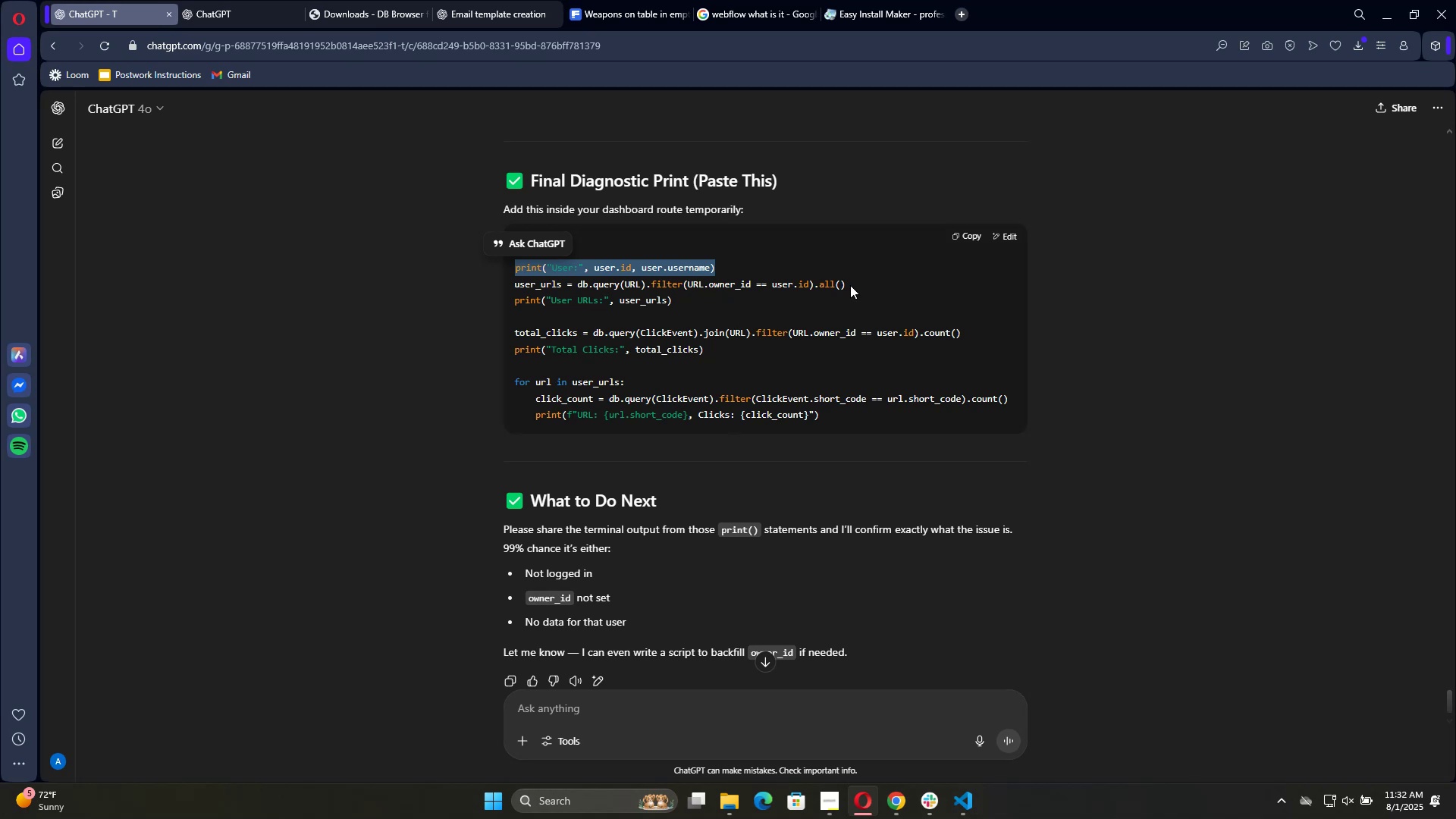 
left_click_drag(start_coordinate=[850, 284], to_coordinate=[515, 287])
 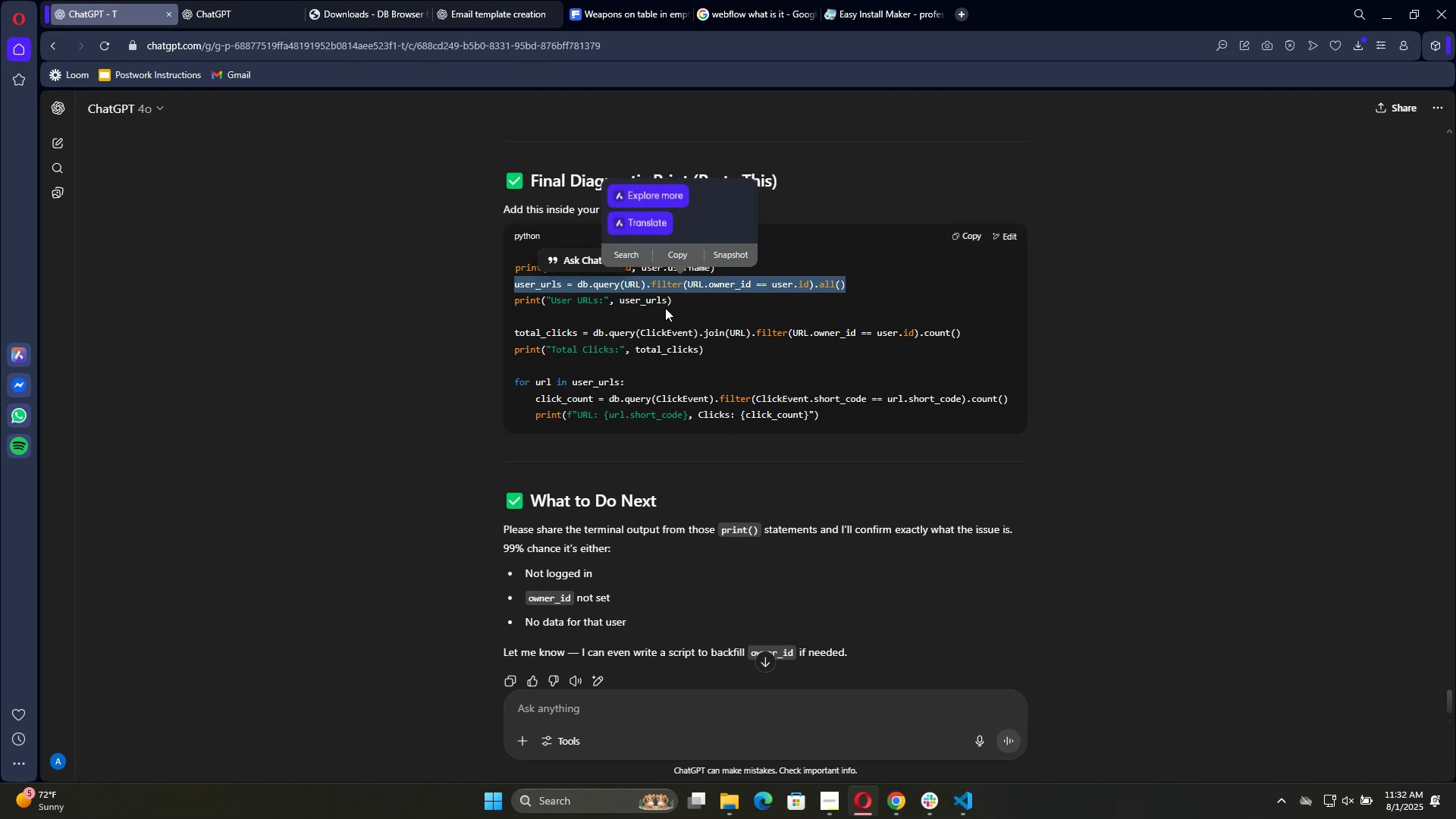 
left_click_drag(start_coordinate=[675, 302], to_coordinate=[507, 266])
 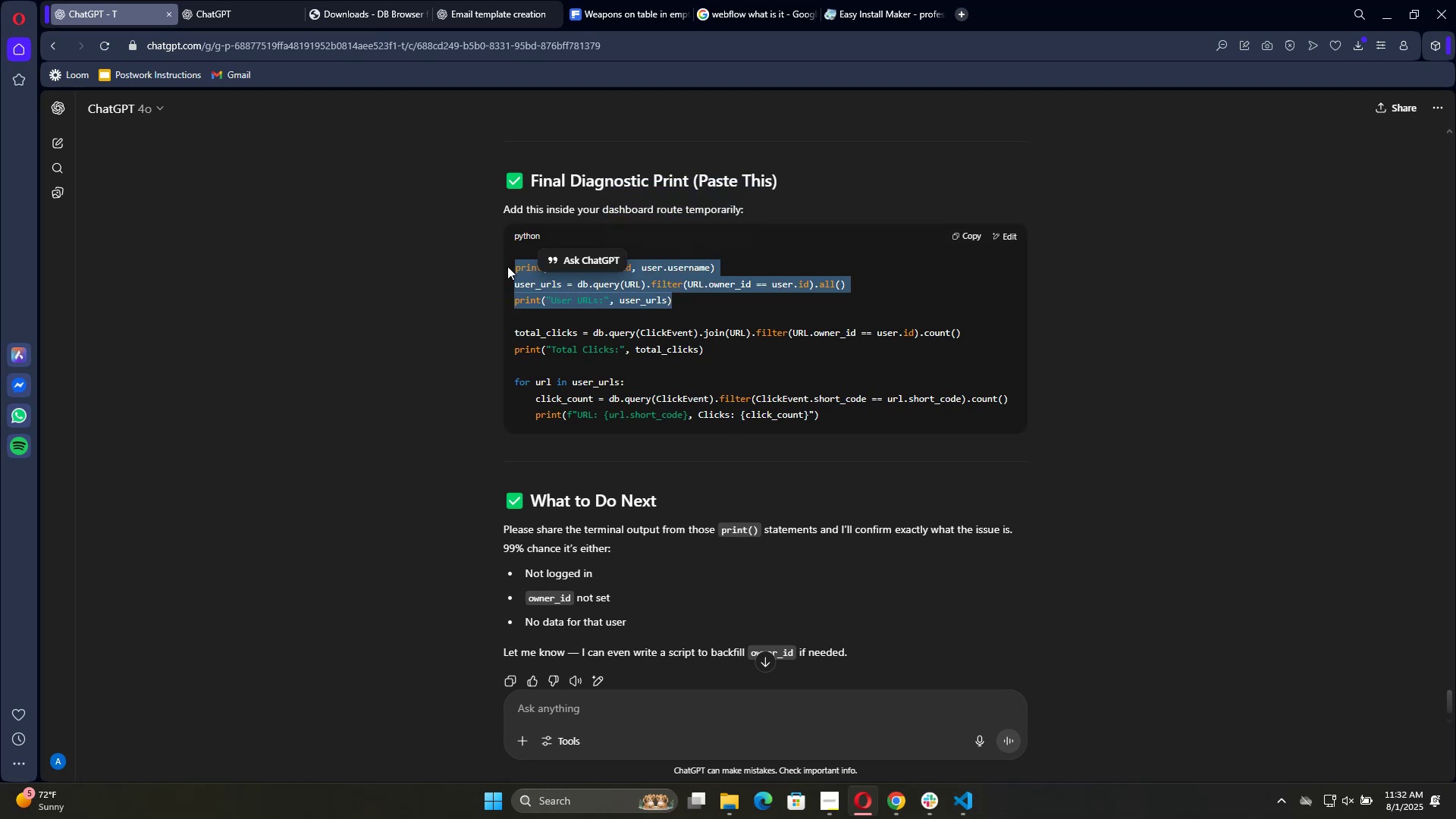 
key(Control+C)
 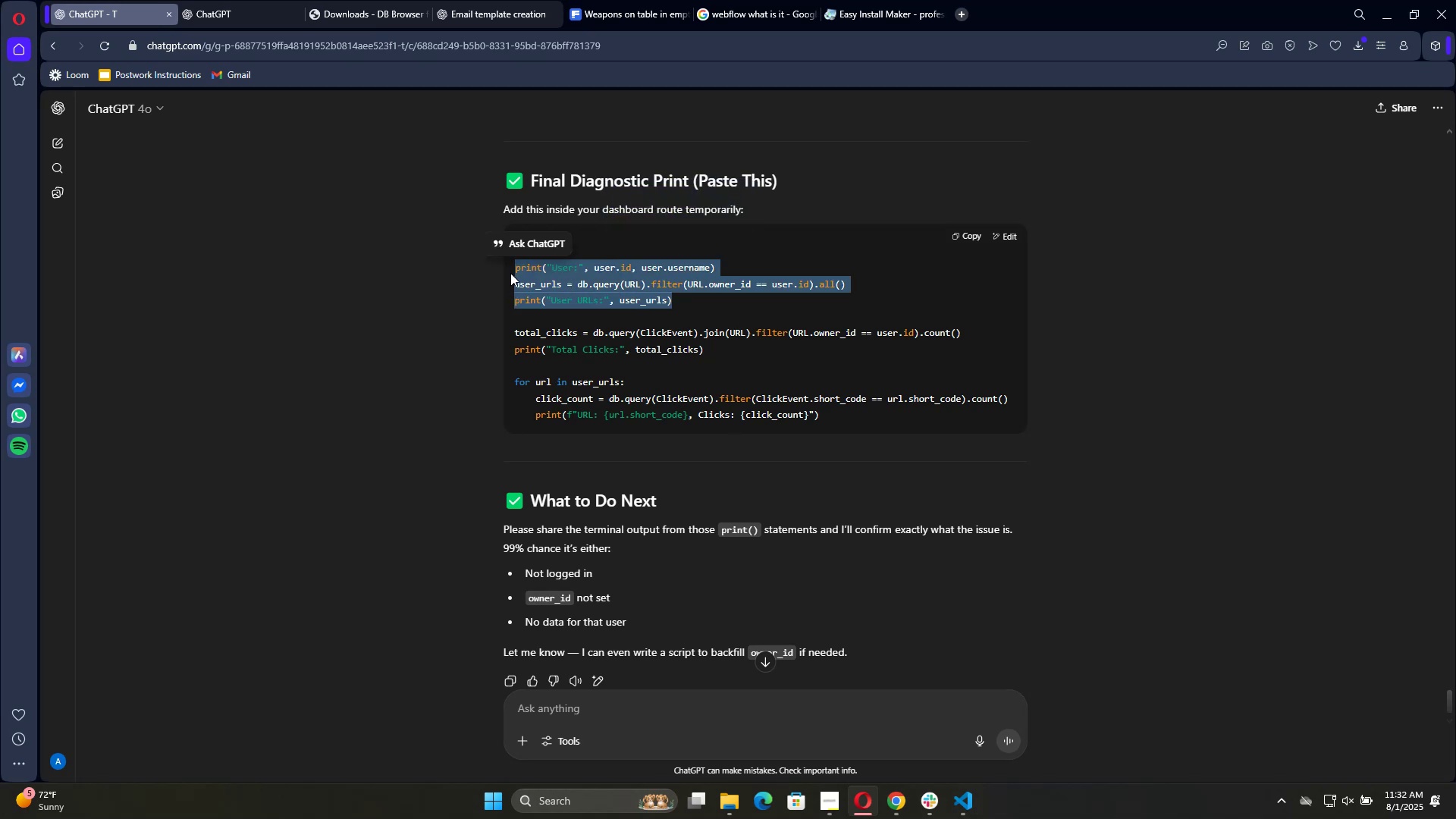 
key(Alt+Tab)
 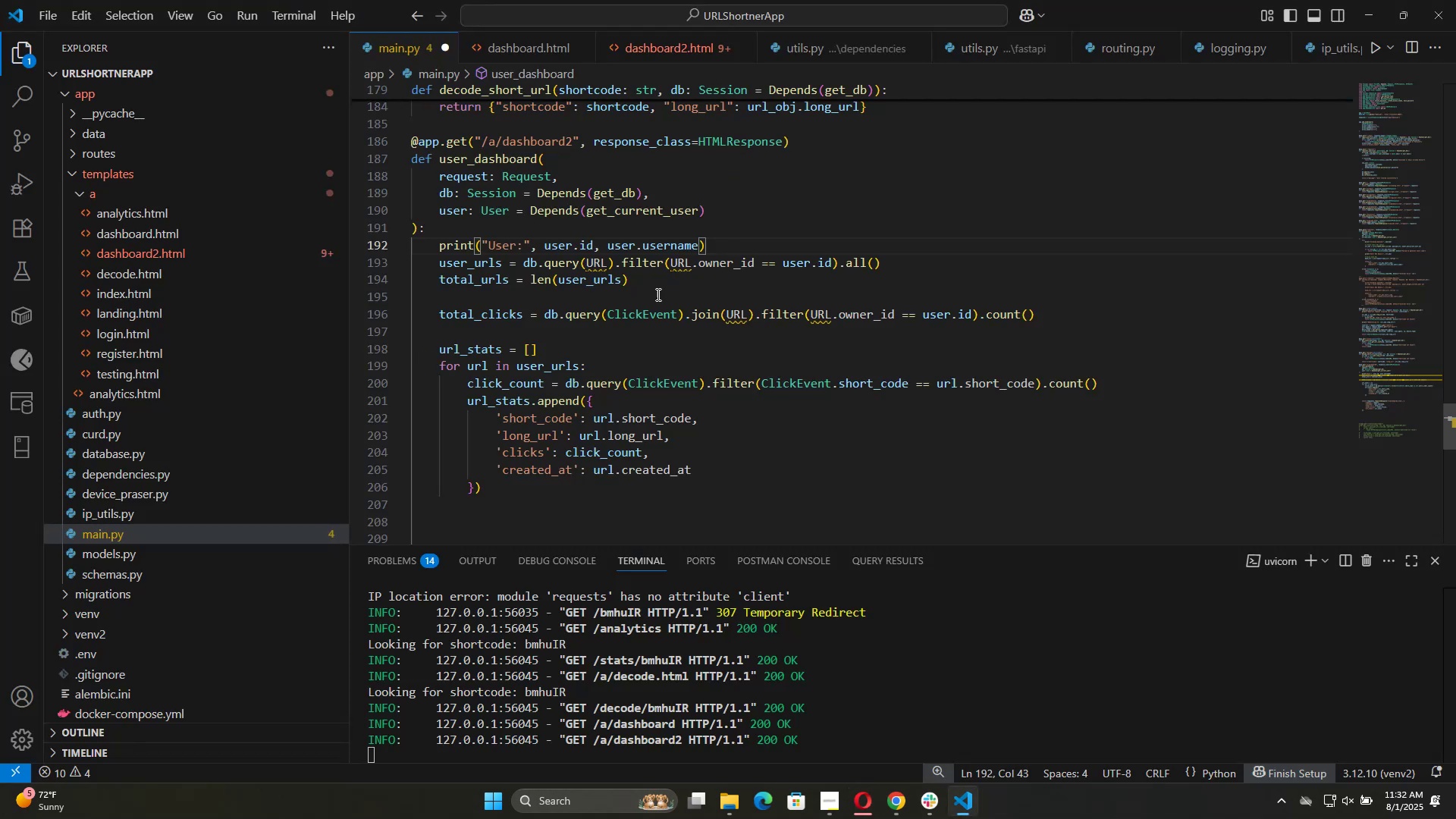 
left_click_drag(start_coordinate=[633, 284], to_coordinate=[610, 261])
 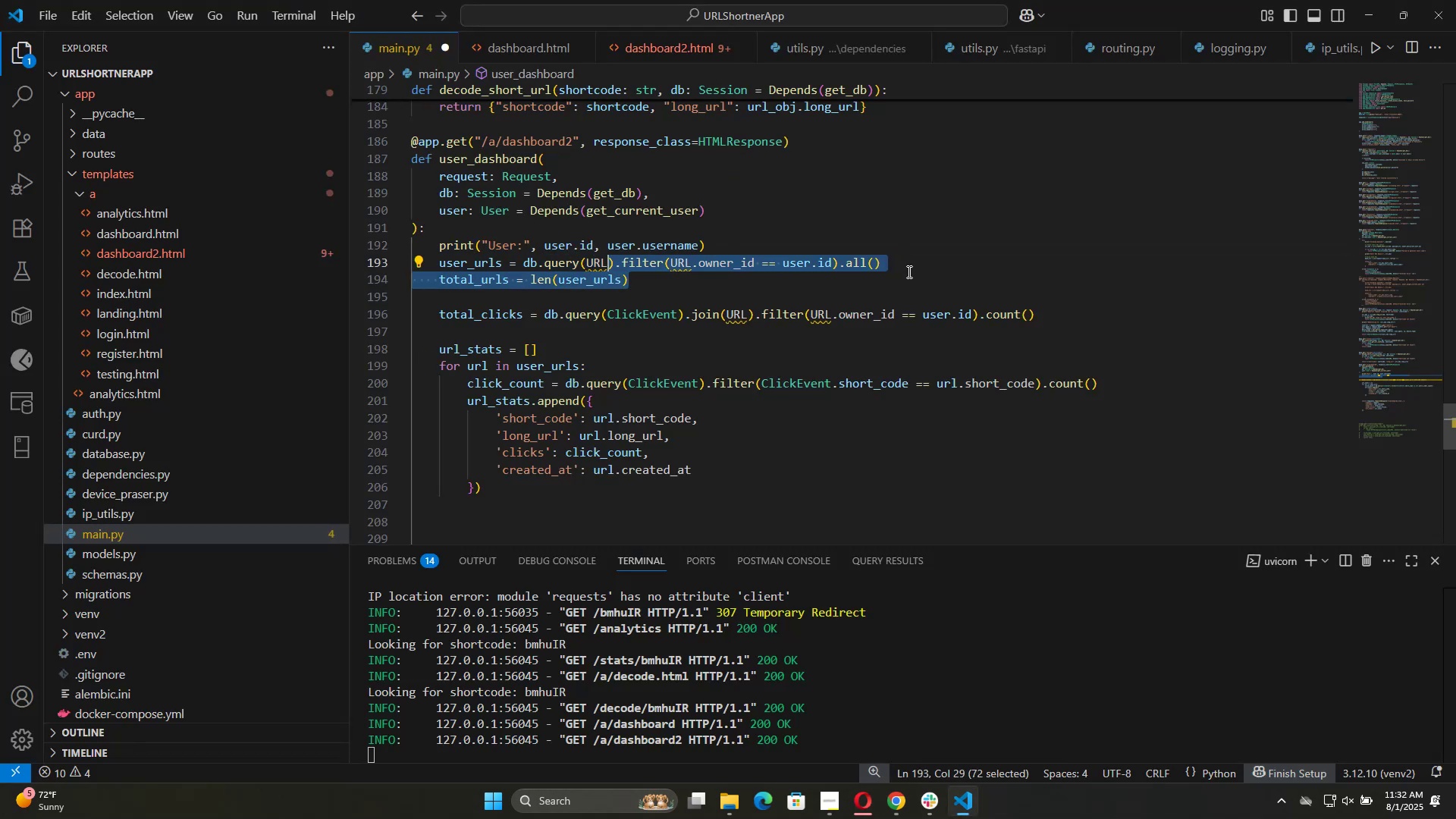 
left_click([912, 271])
 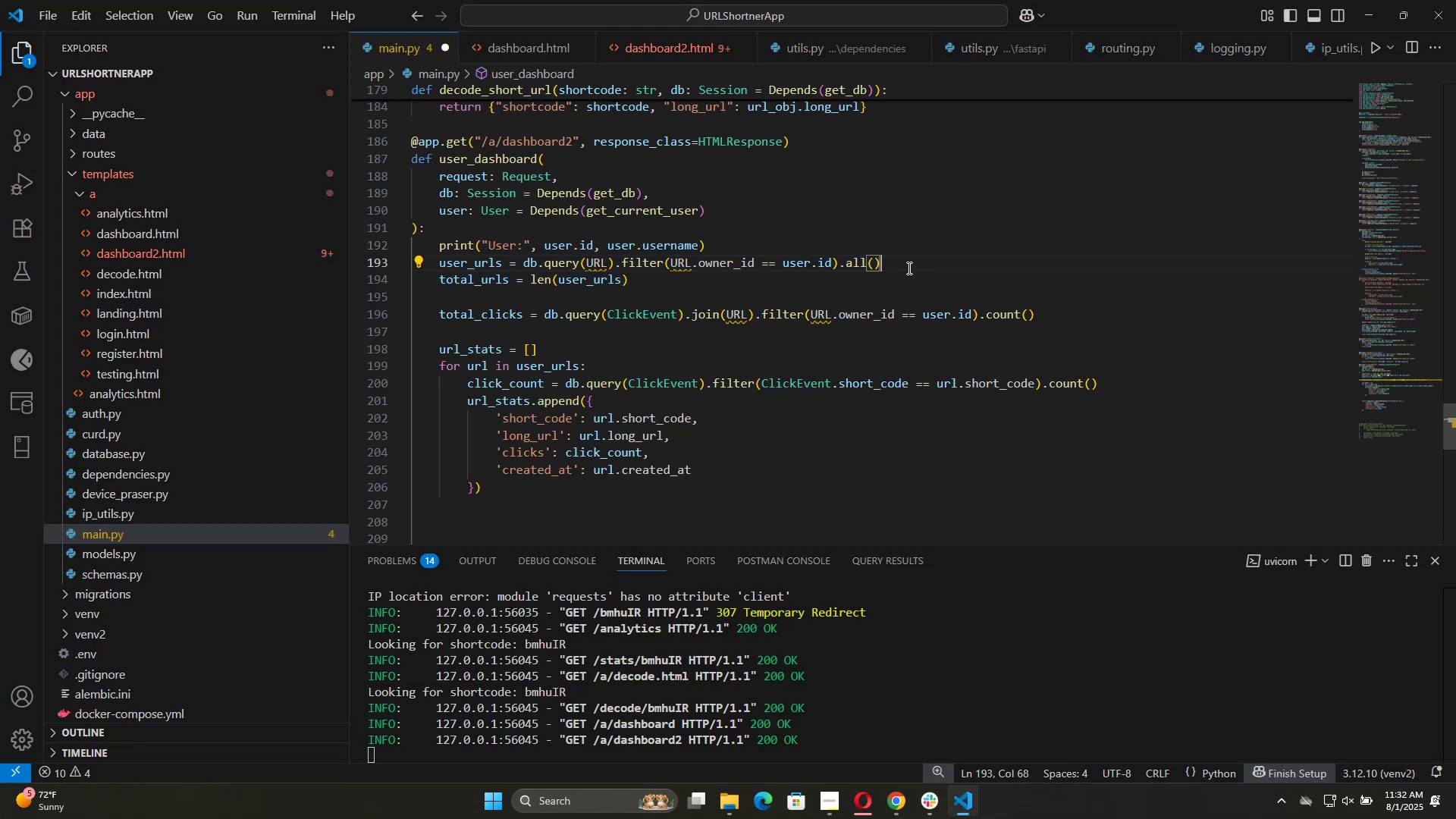 
left_click_drag(start_coordinate=[908, 268], to_coordinate=[407, 253])
 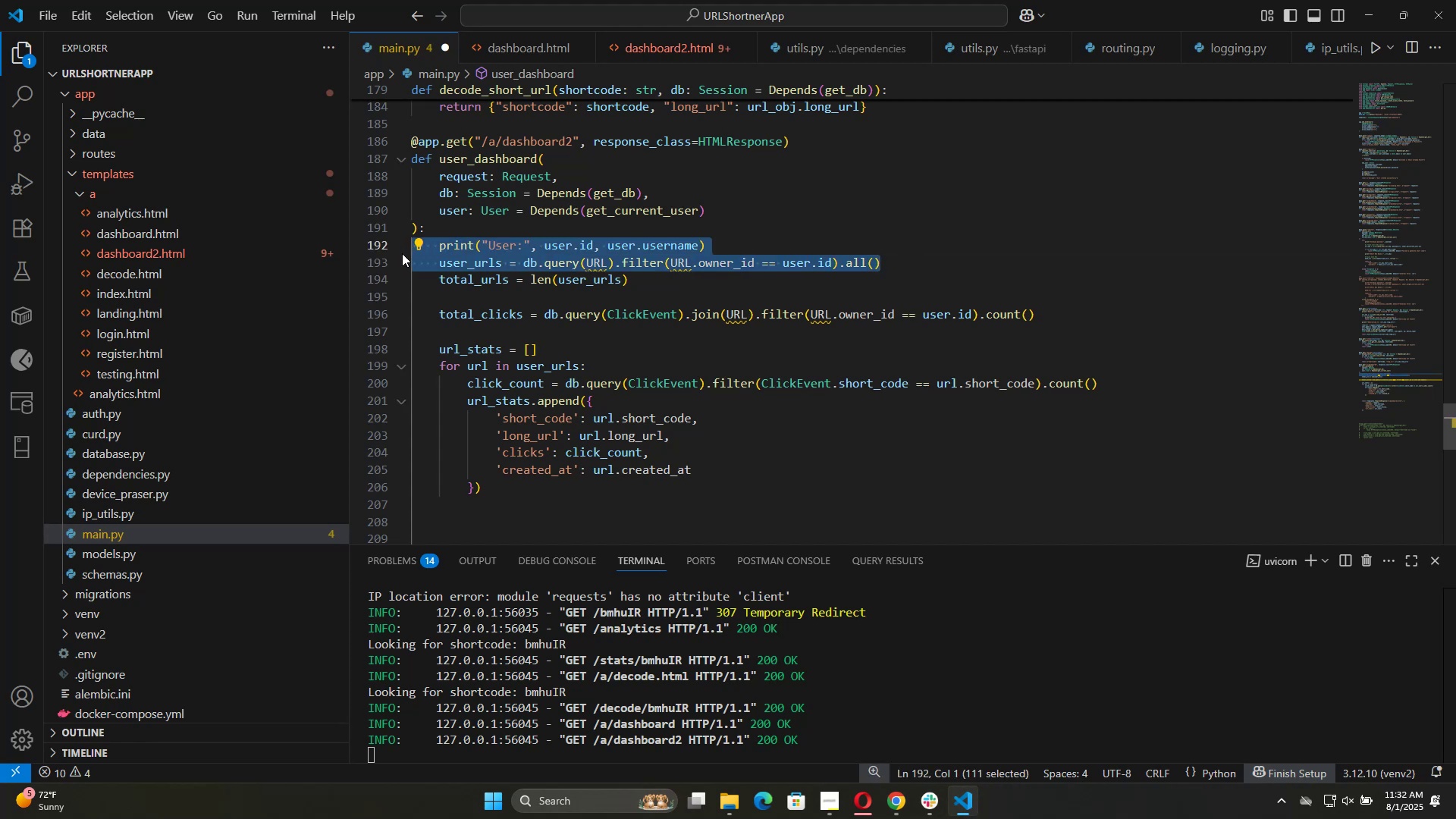 
key(Control+V)
 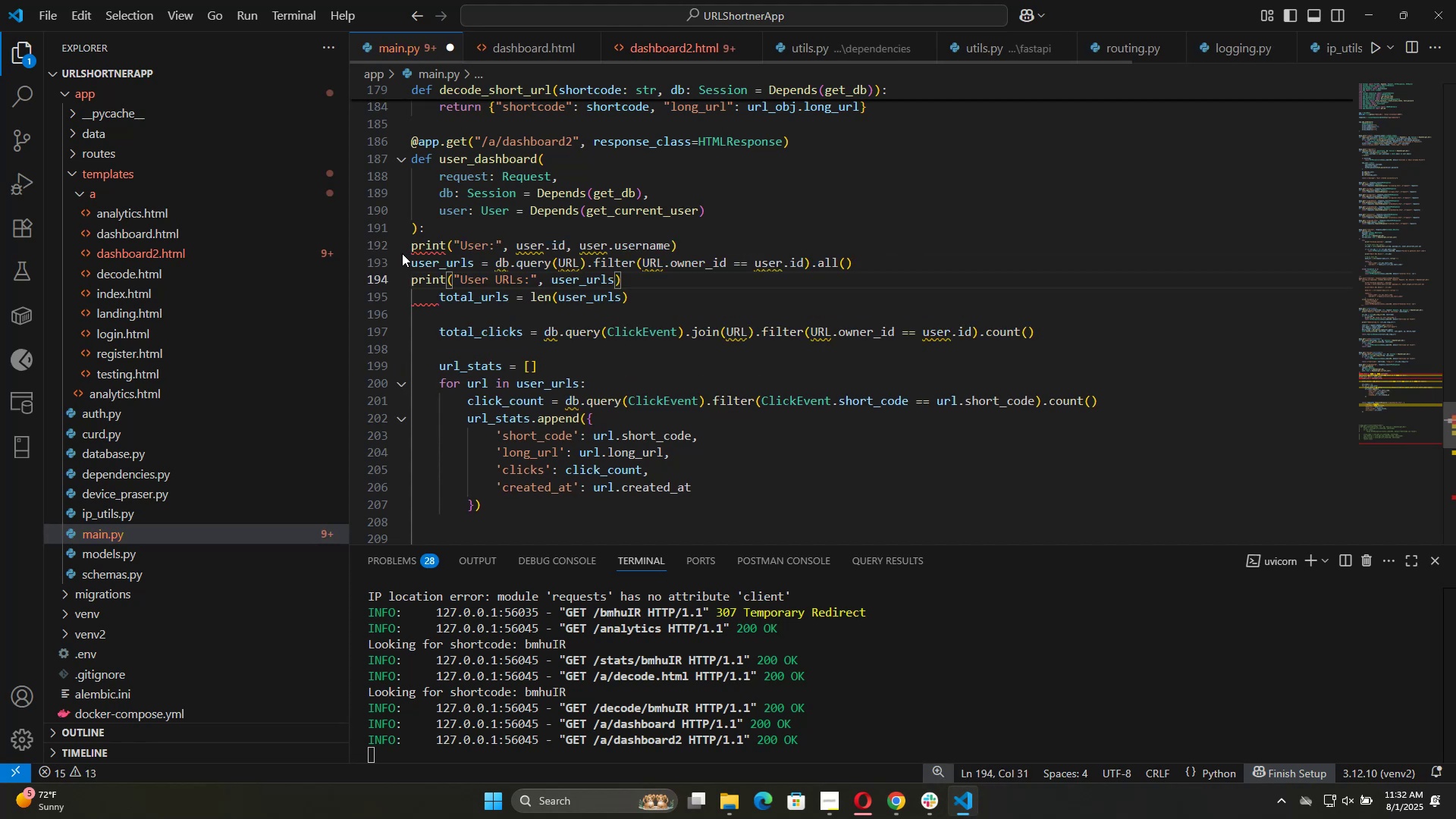 
key(Control+Shift+ArrowLeft)
 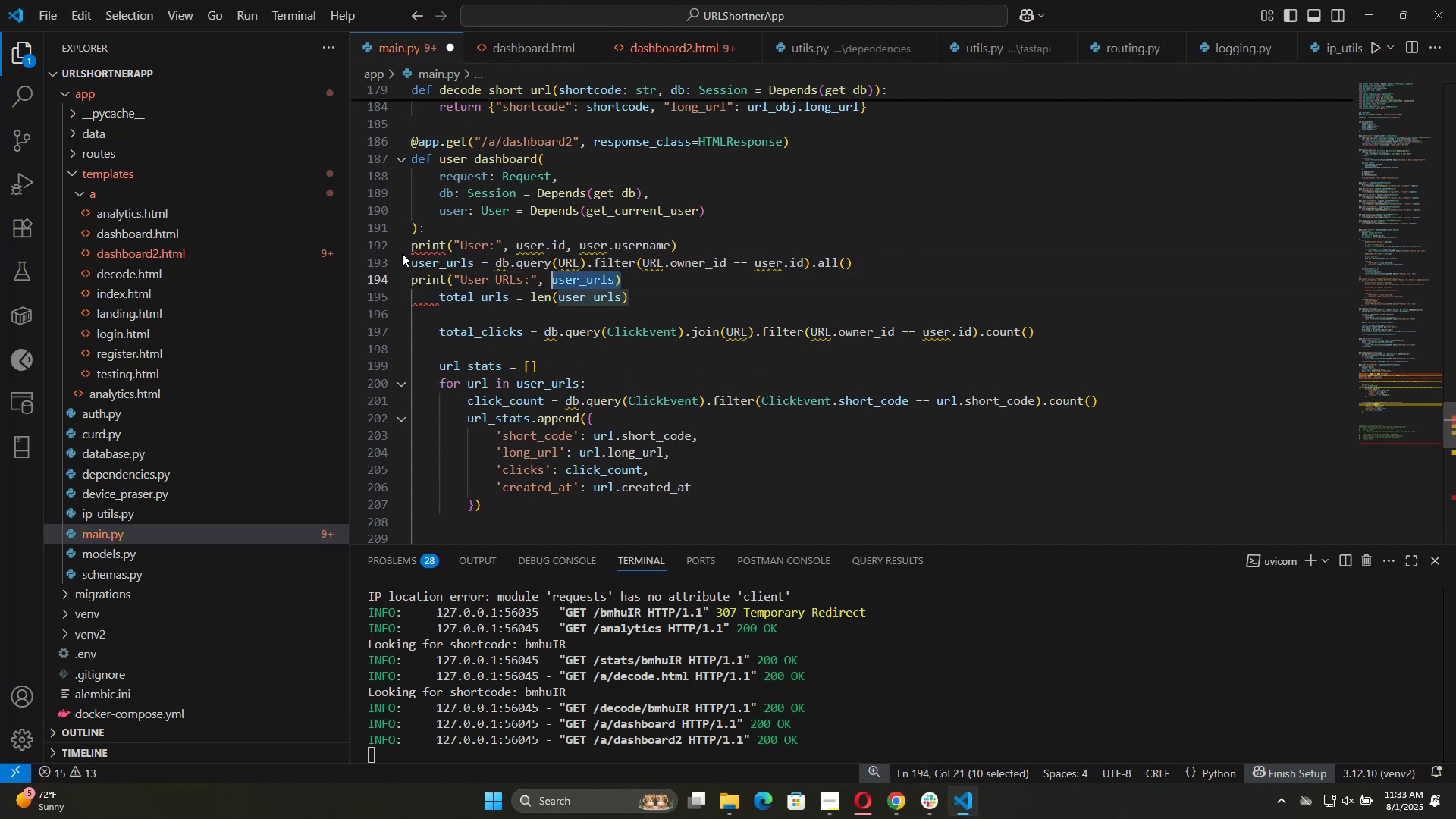 
key(Control+Shift+ArrowLeft)
 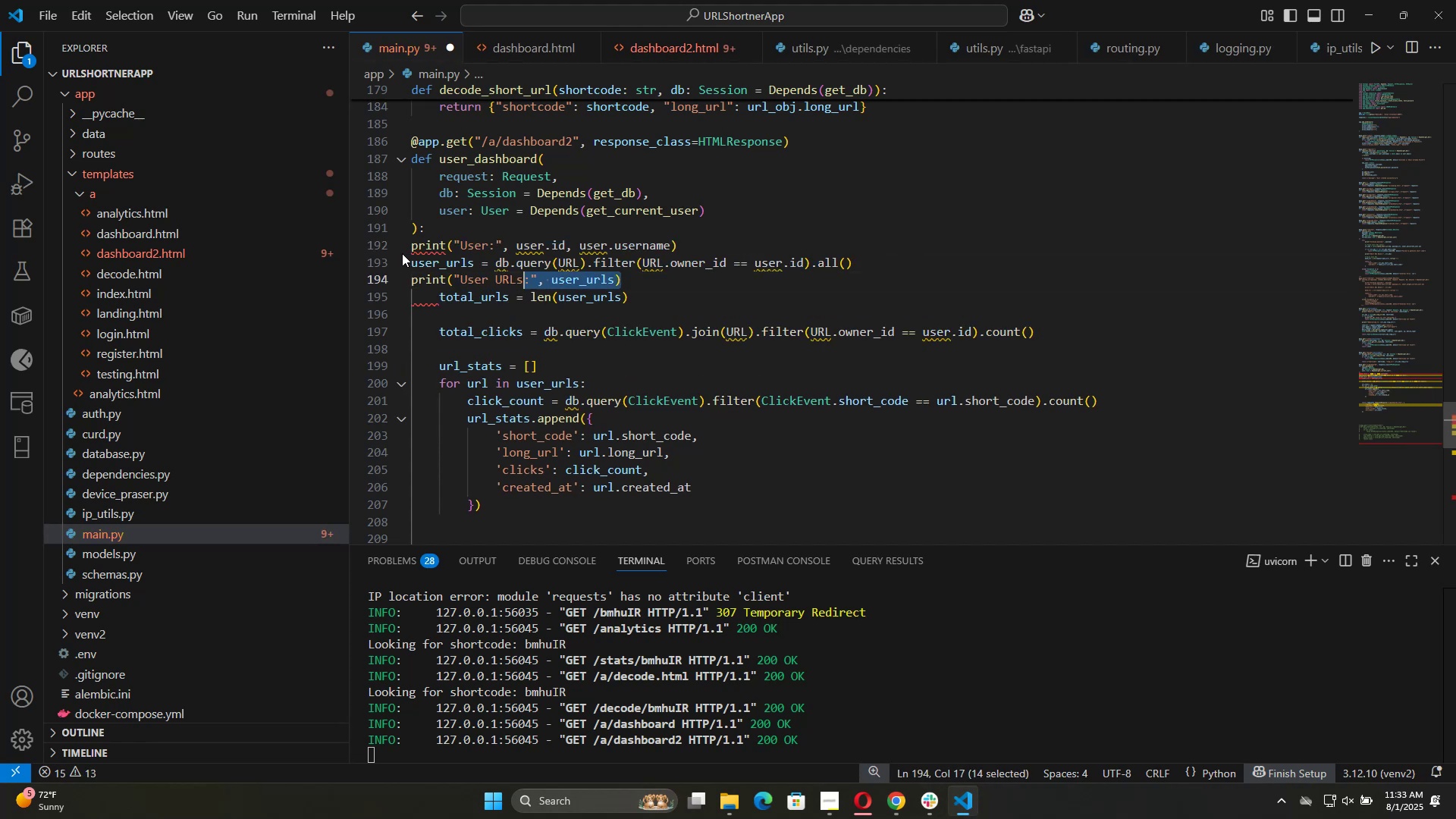 
key(Control+Shift+ArrowLeft)
 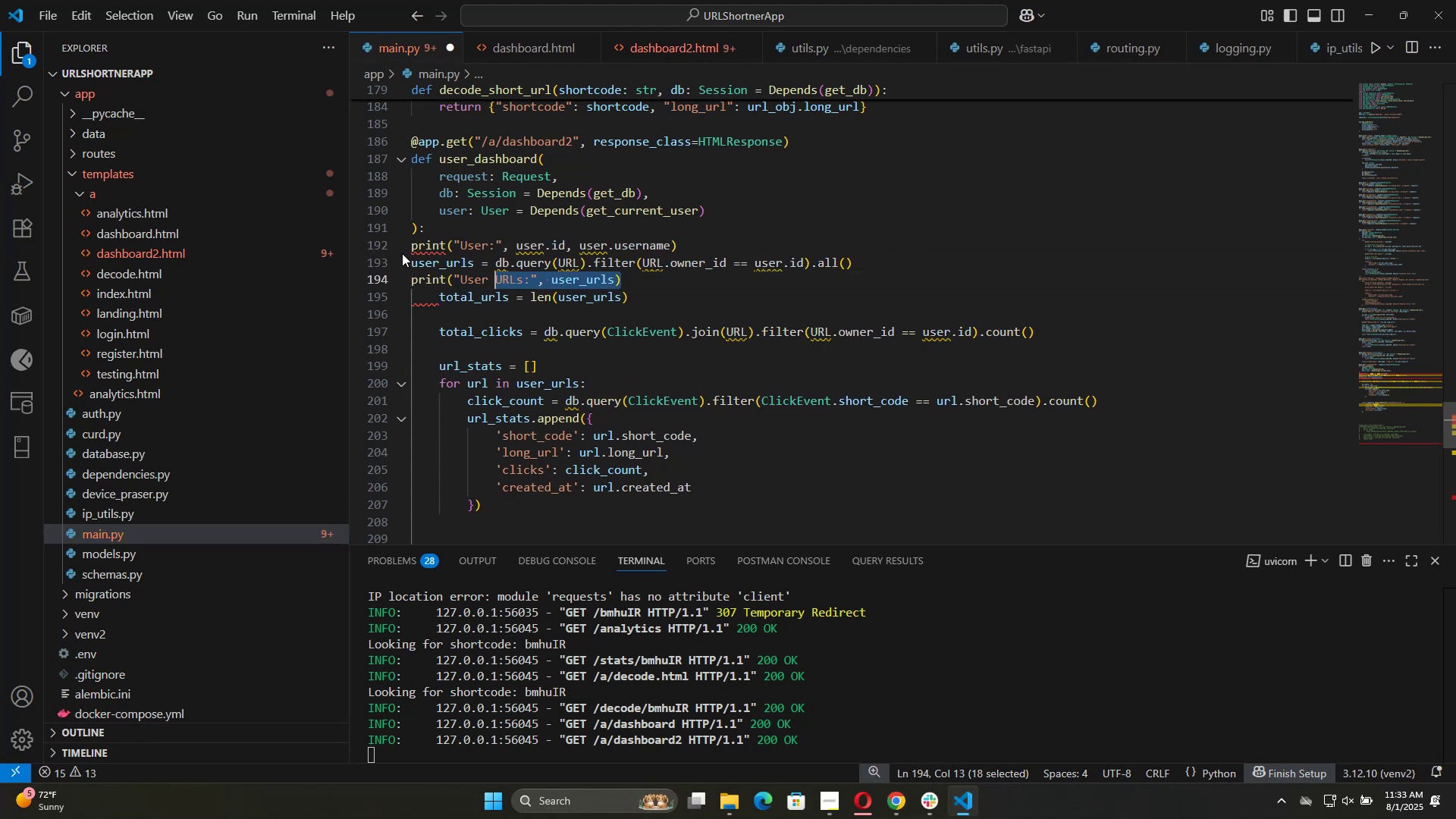 
key(Control+Shift+ArrowLeft)
 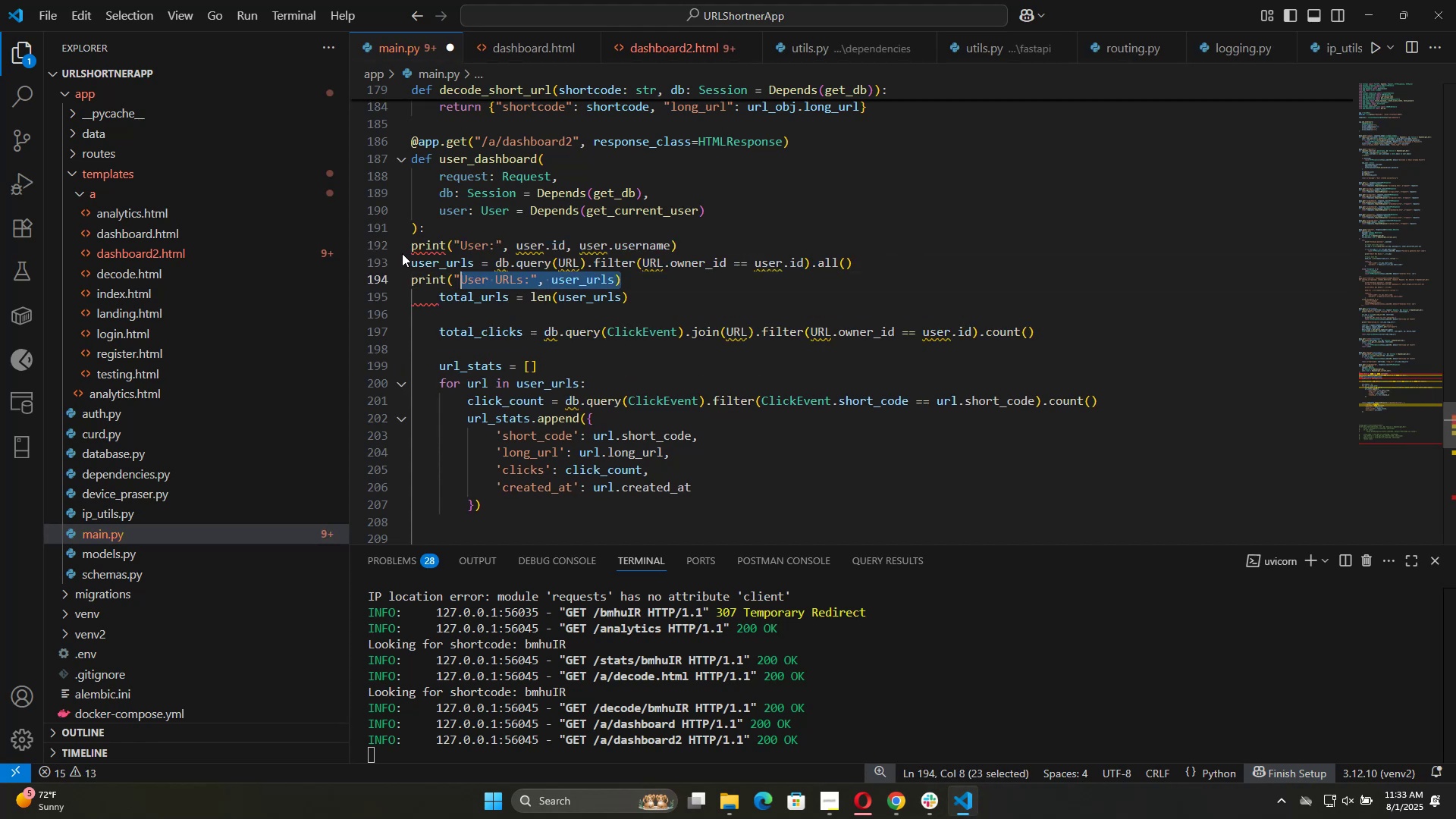 
key(Control+Shift+ArrowLeft)
 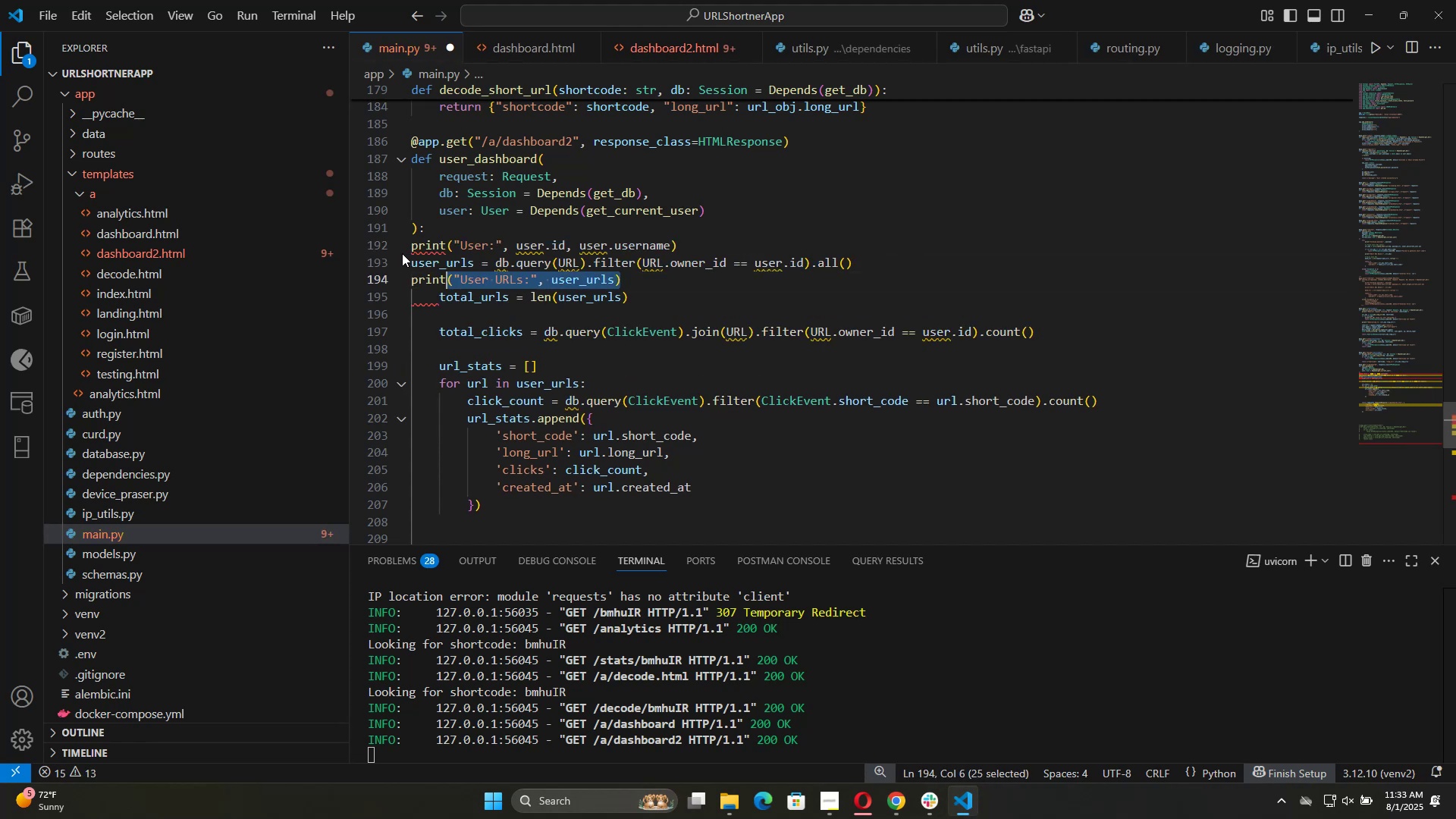 
key(Control+Shift+ArrowLeft)
 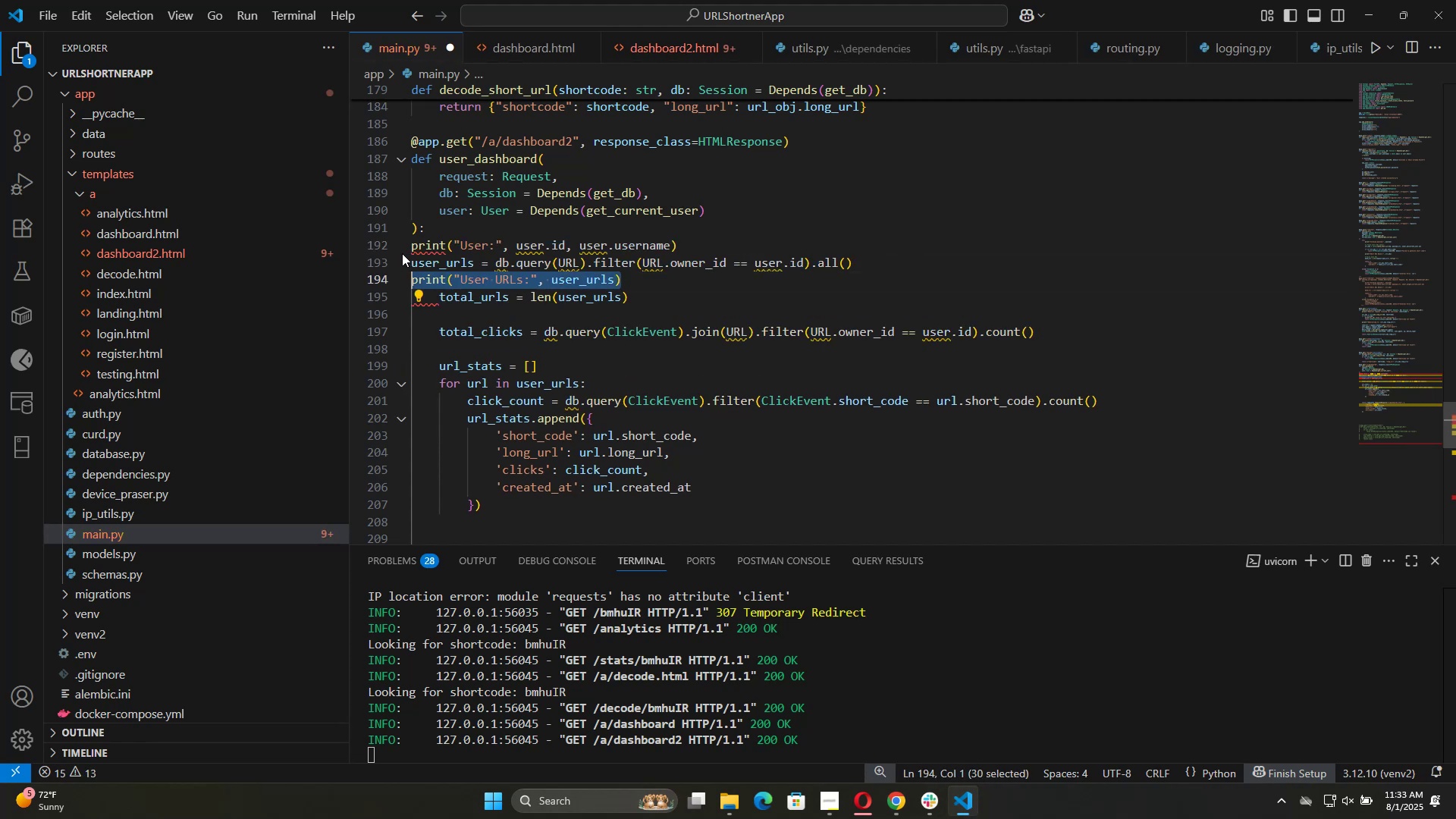 
key(Control+Shift+ArrowUp)
 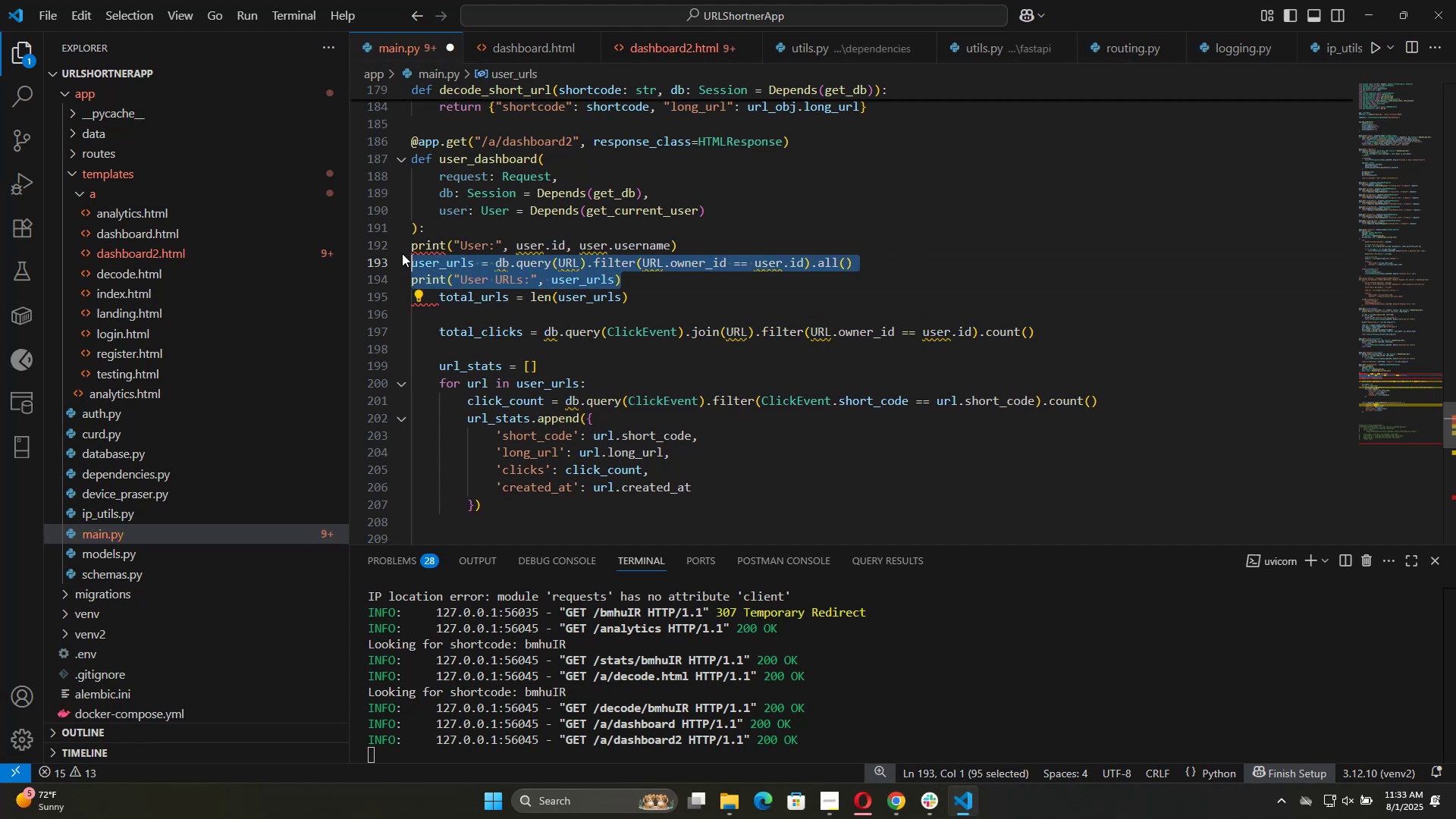 
key(Control+Shift+ArrowUp)
 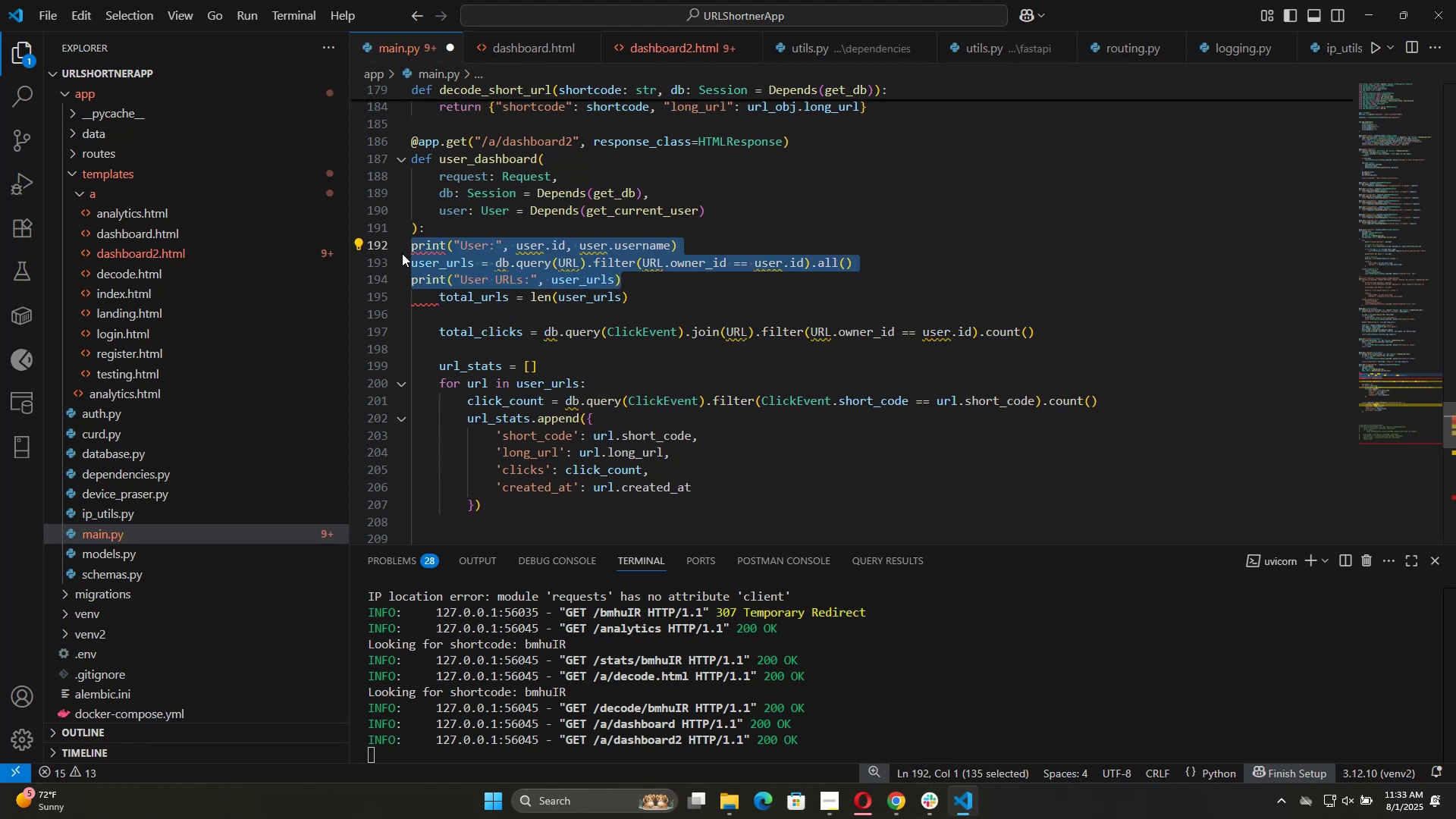 
key(Tab)
 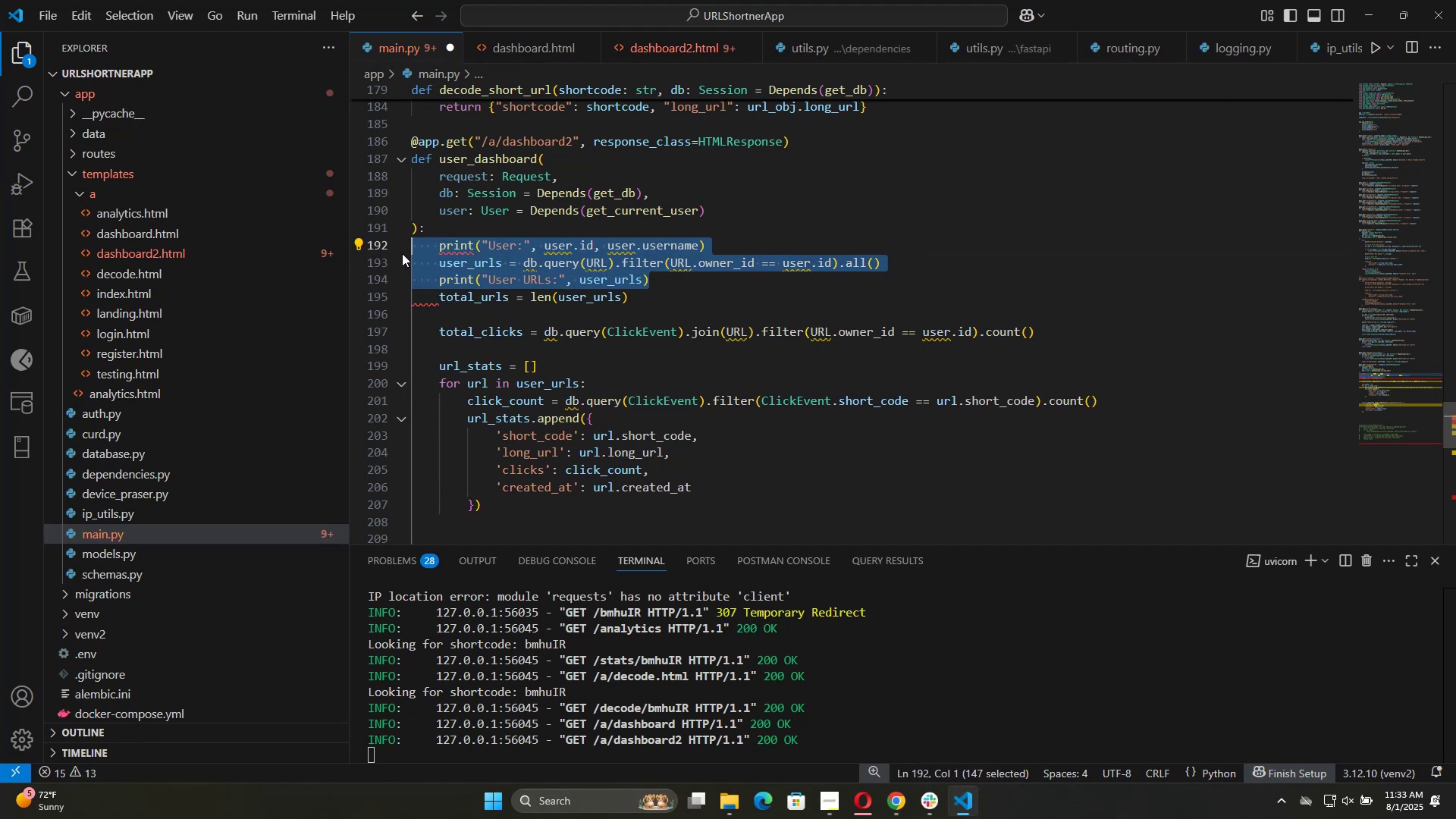 
key(Tab)
 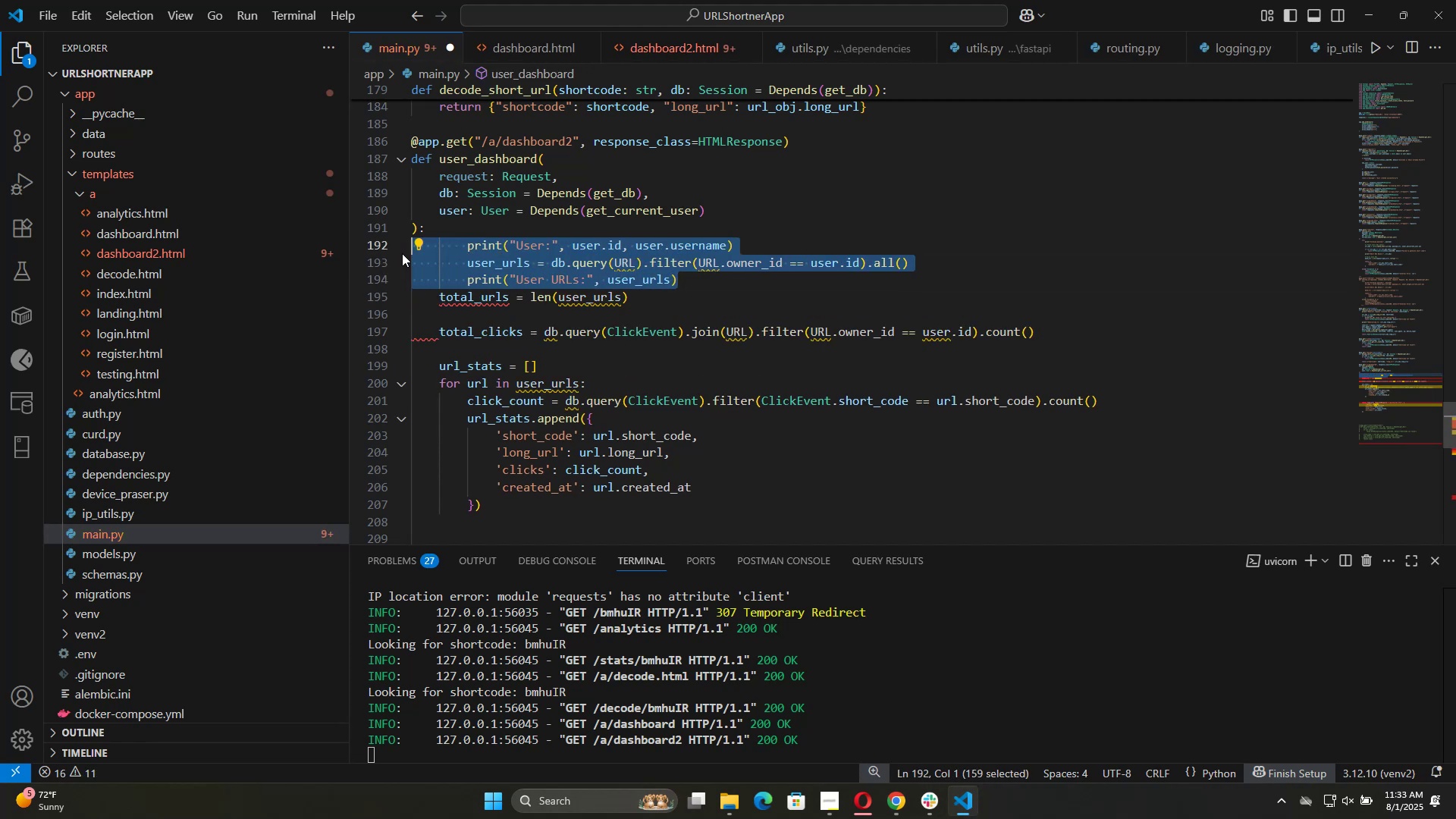 
key(Backspace)
 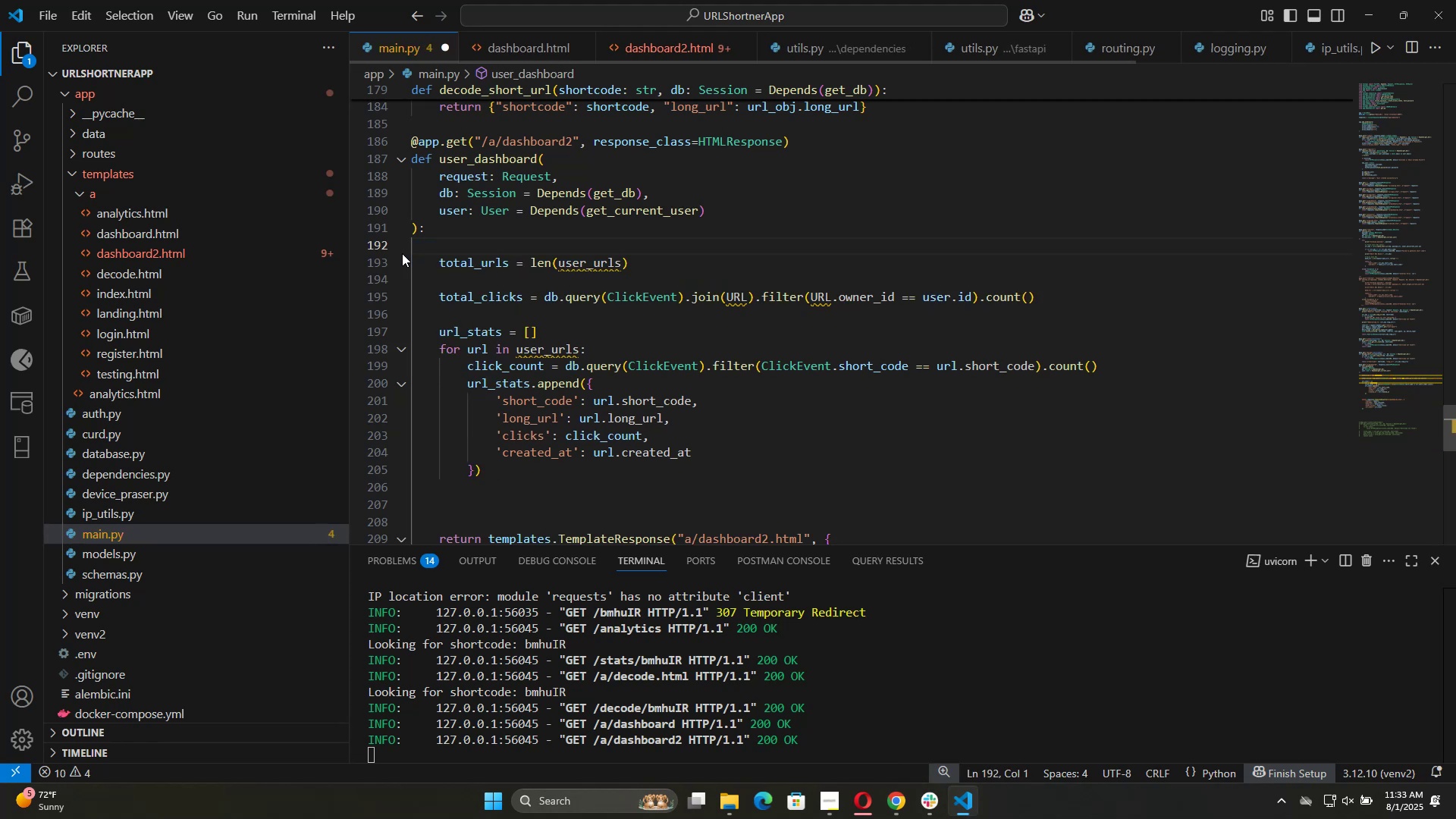 
hold_key(key=ControlLeft, duration=1.13)
 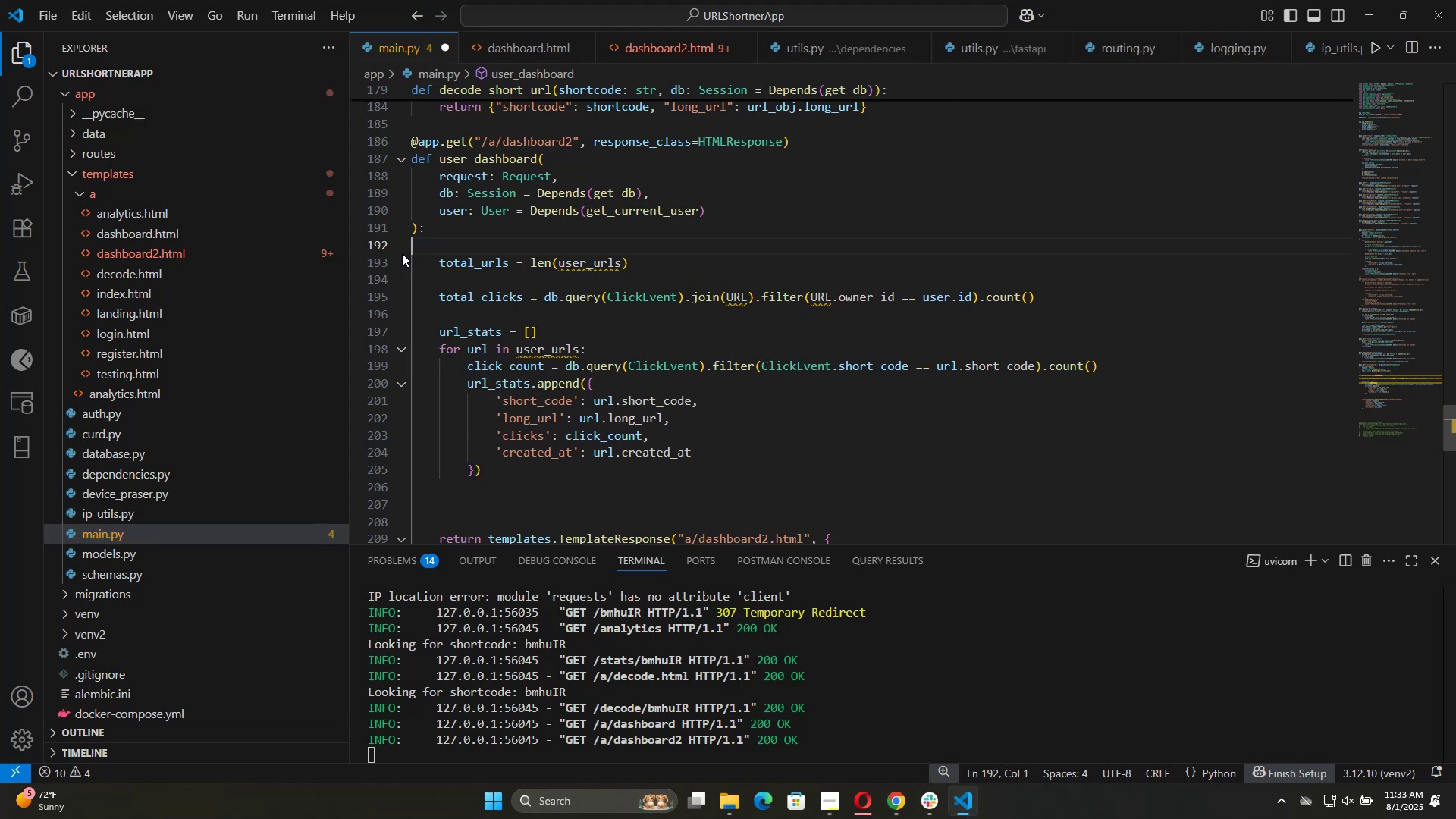 
key(Tab)
 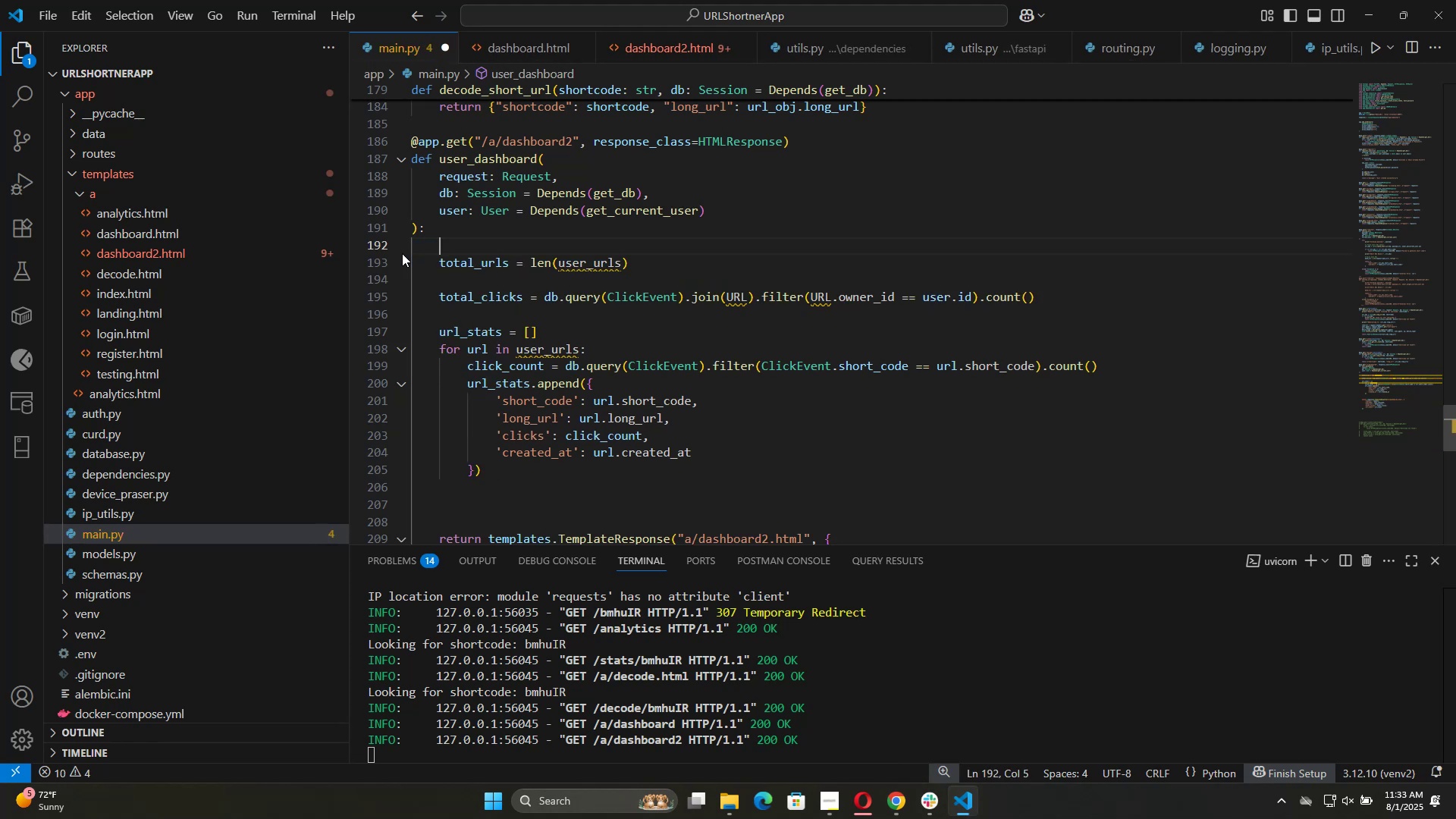 
key(Control+V)
 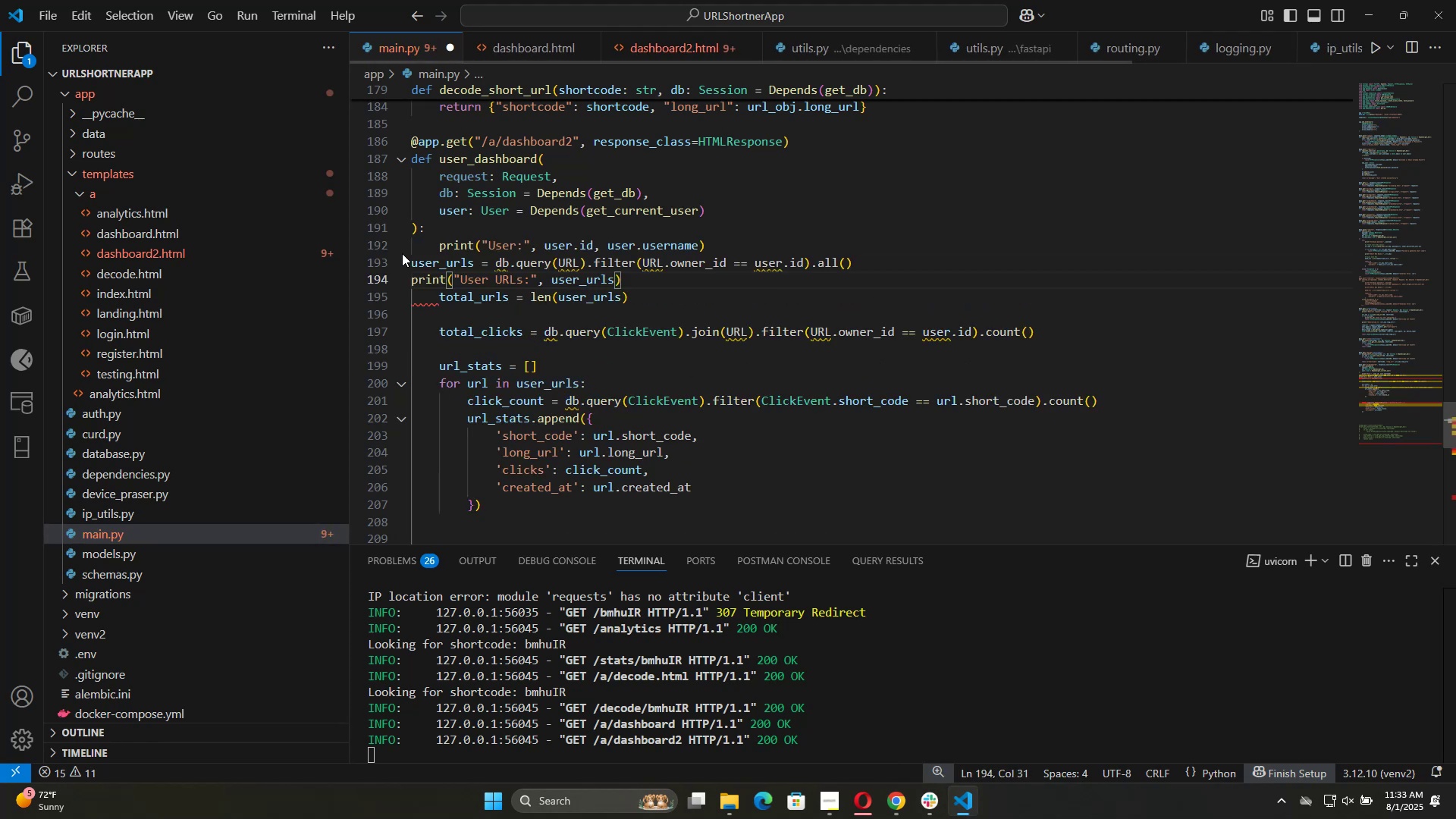 
key(Control+Shift+ArrowLeft)
 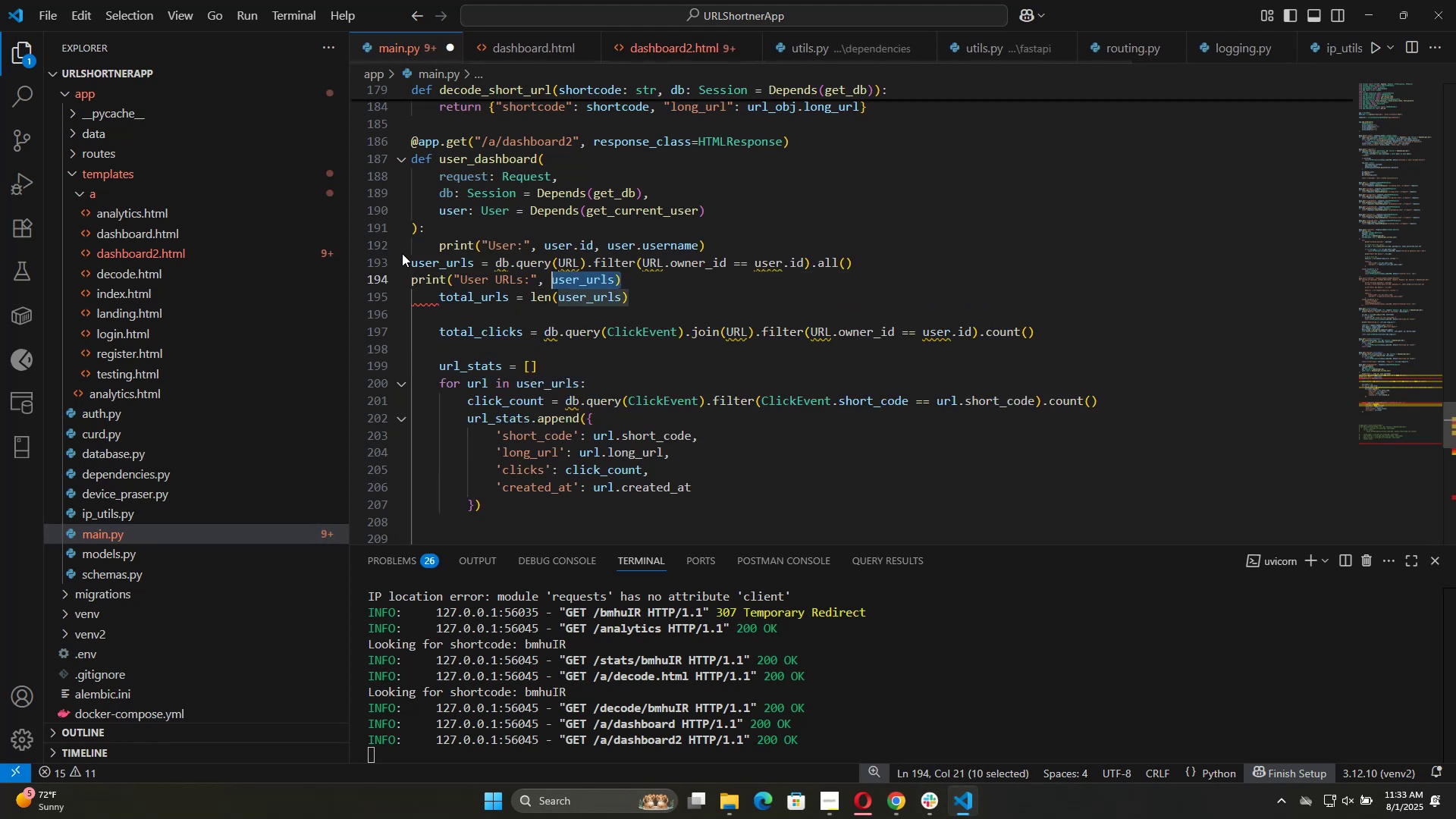 
key(Control+Shift+ArrowLeft)
 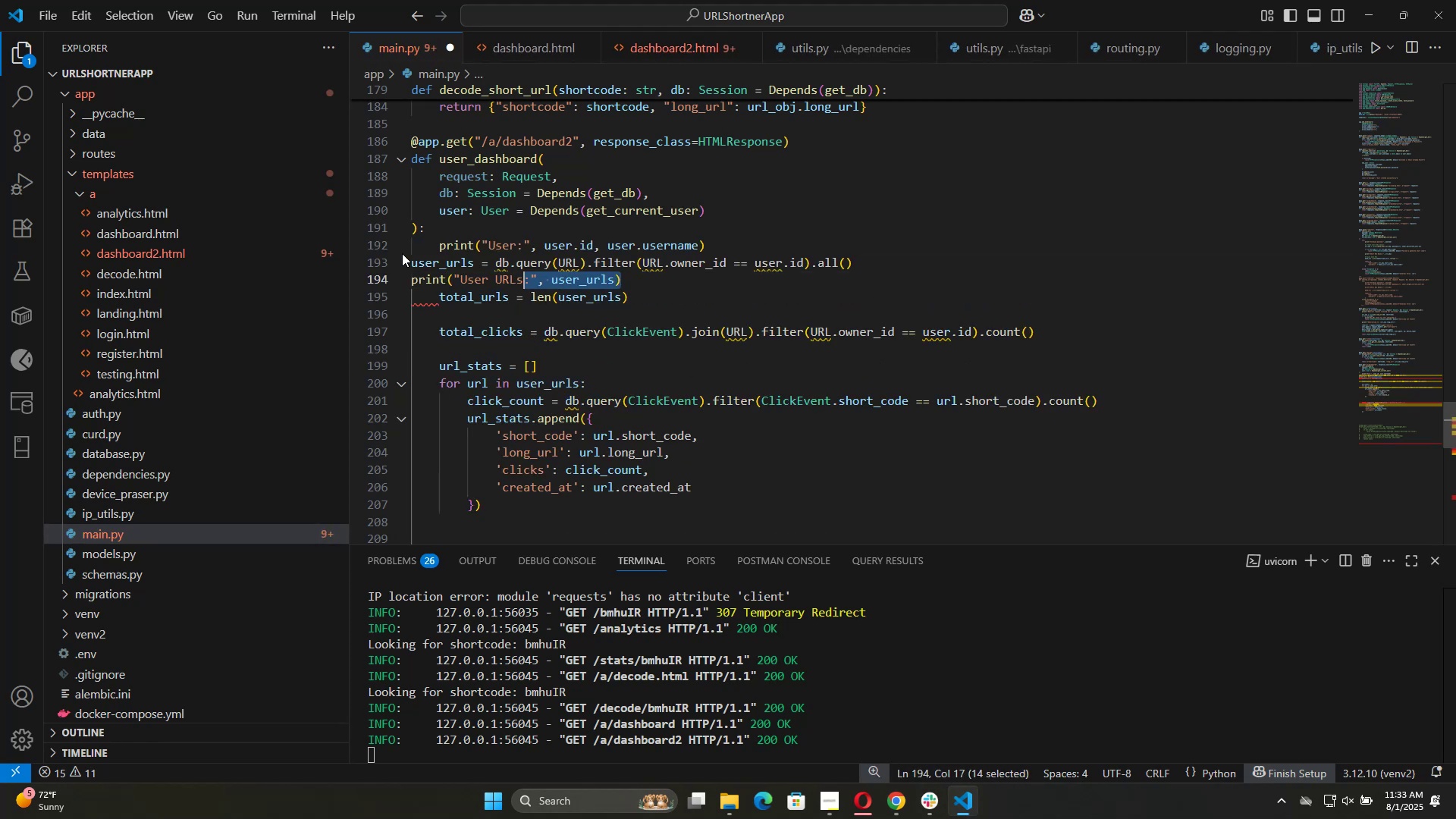 
key(Control+Shift+ArrowUp)
 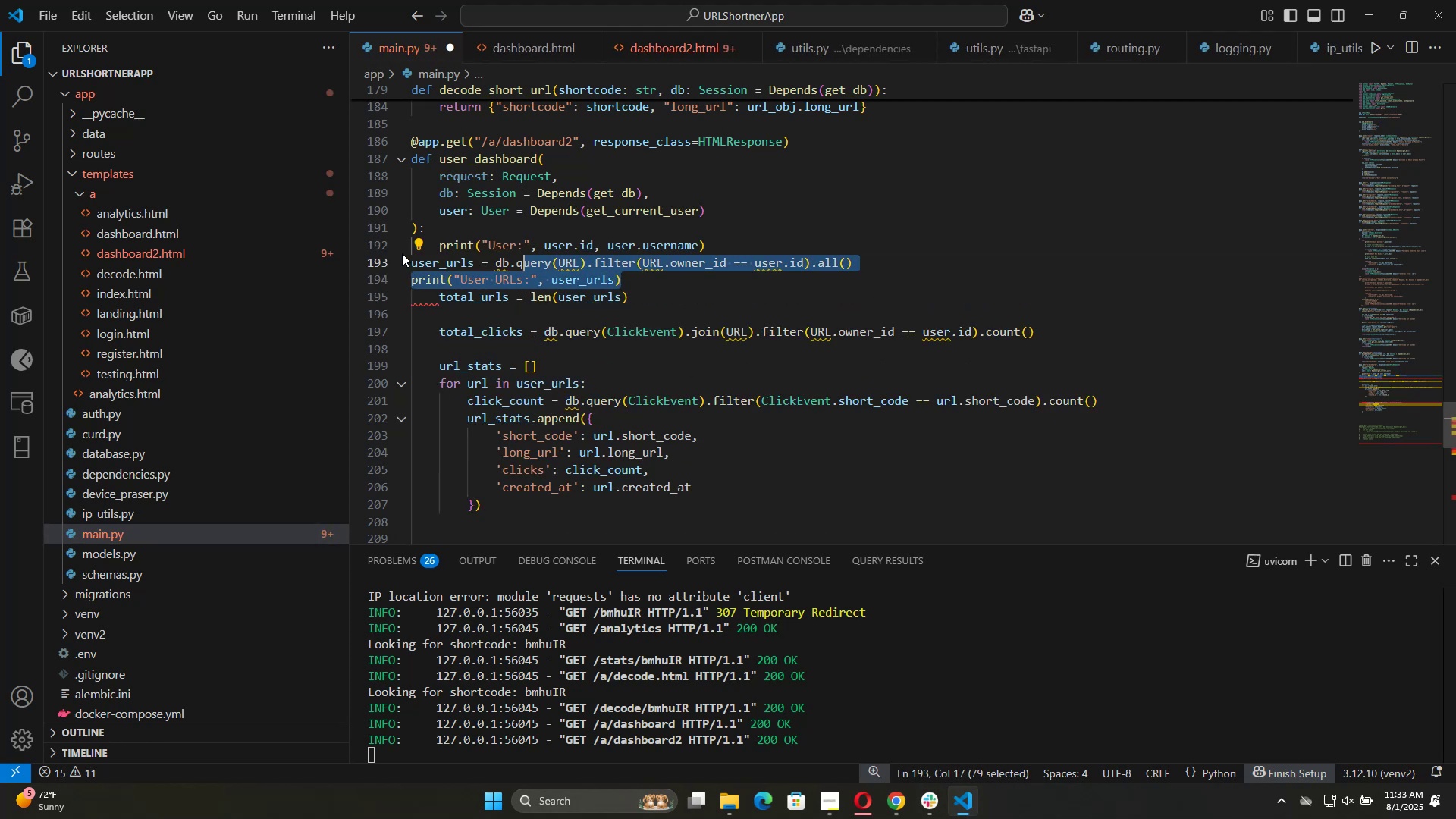 
key(Control+Shift+ArrowLeft)
 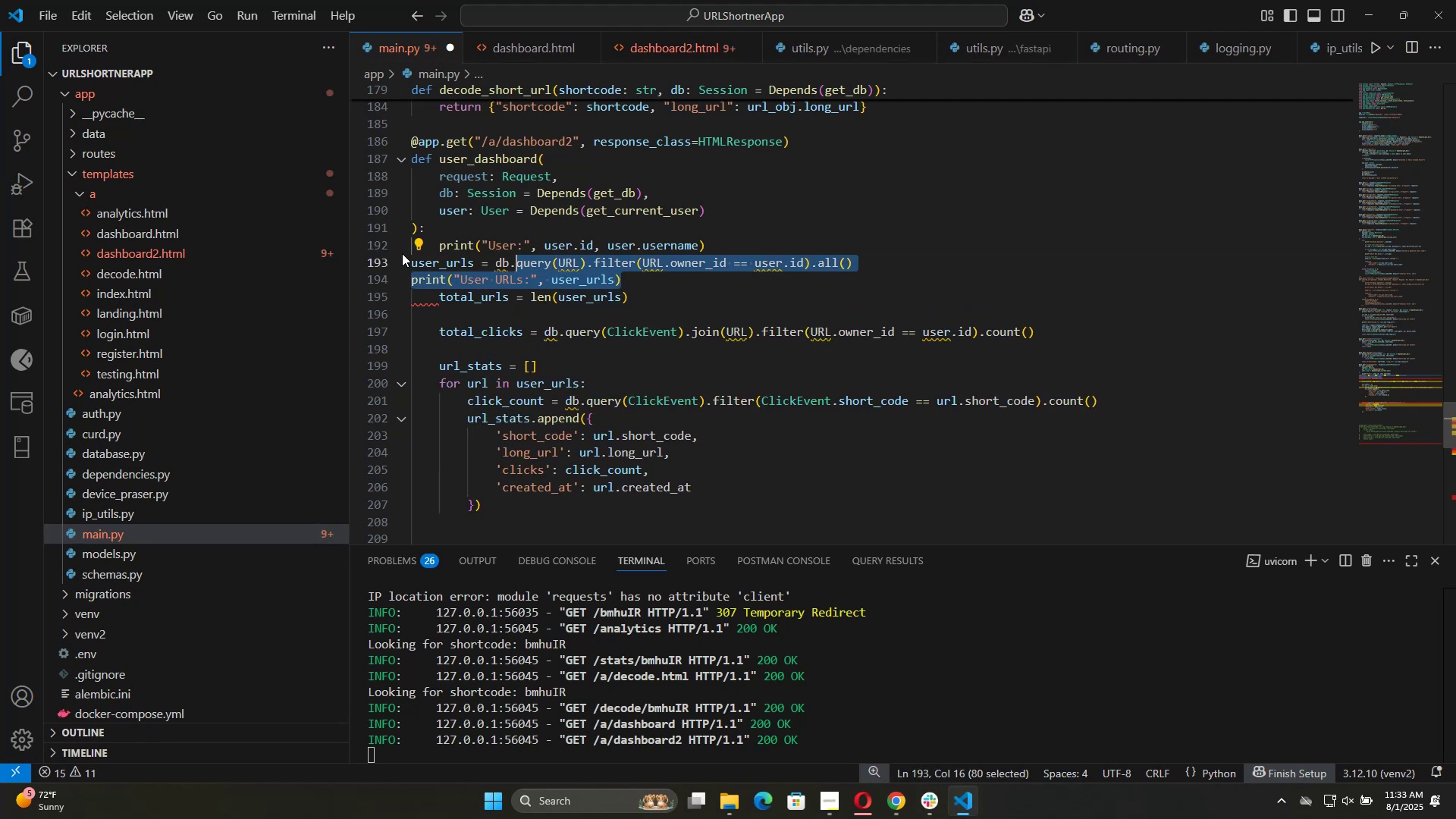 
key(Control+Shift+ArrowLeft)
 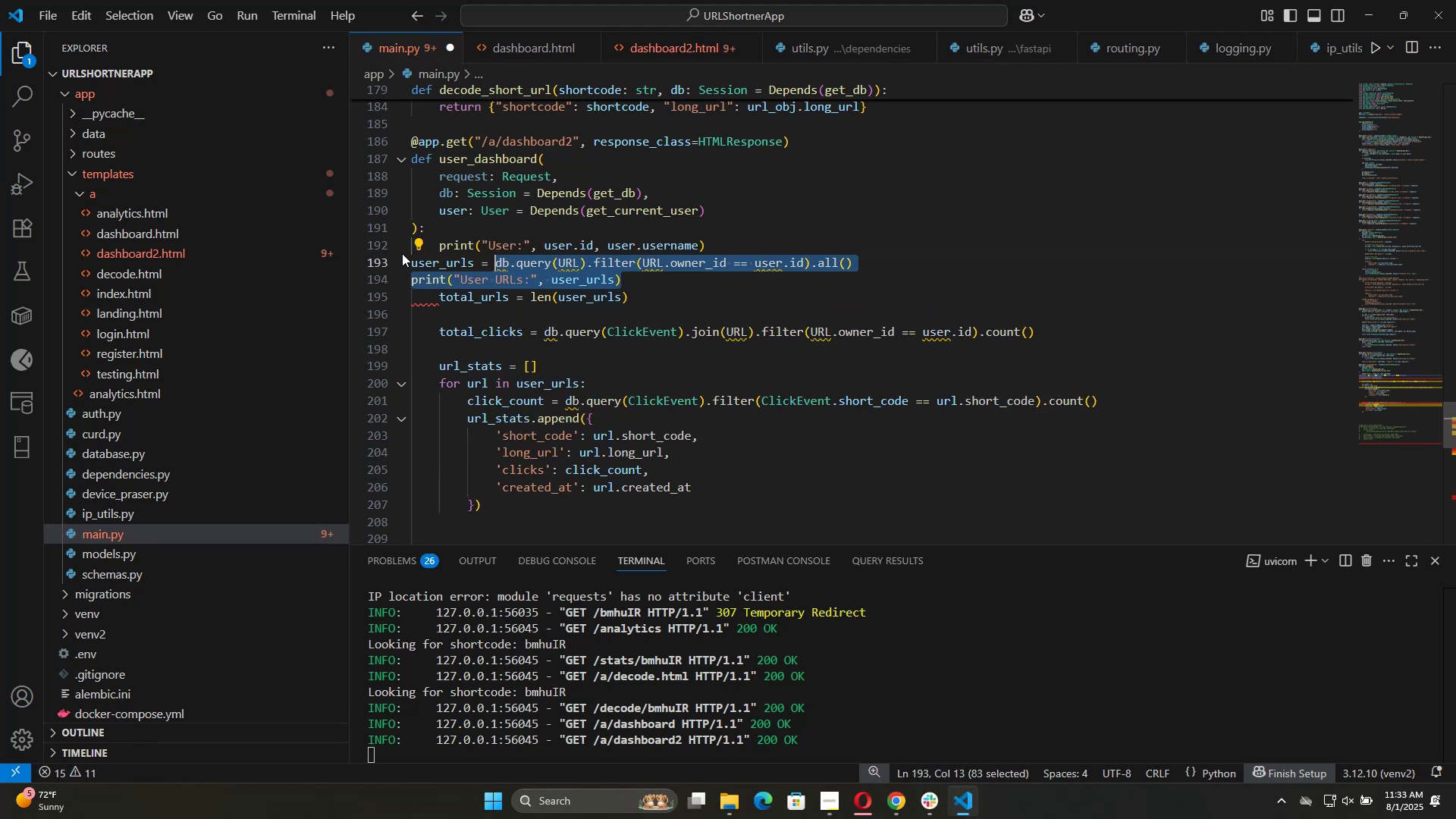 
key(Control+Shift+ArrowUp)
 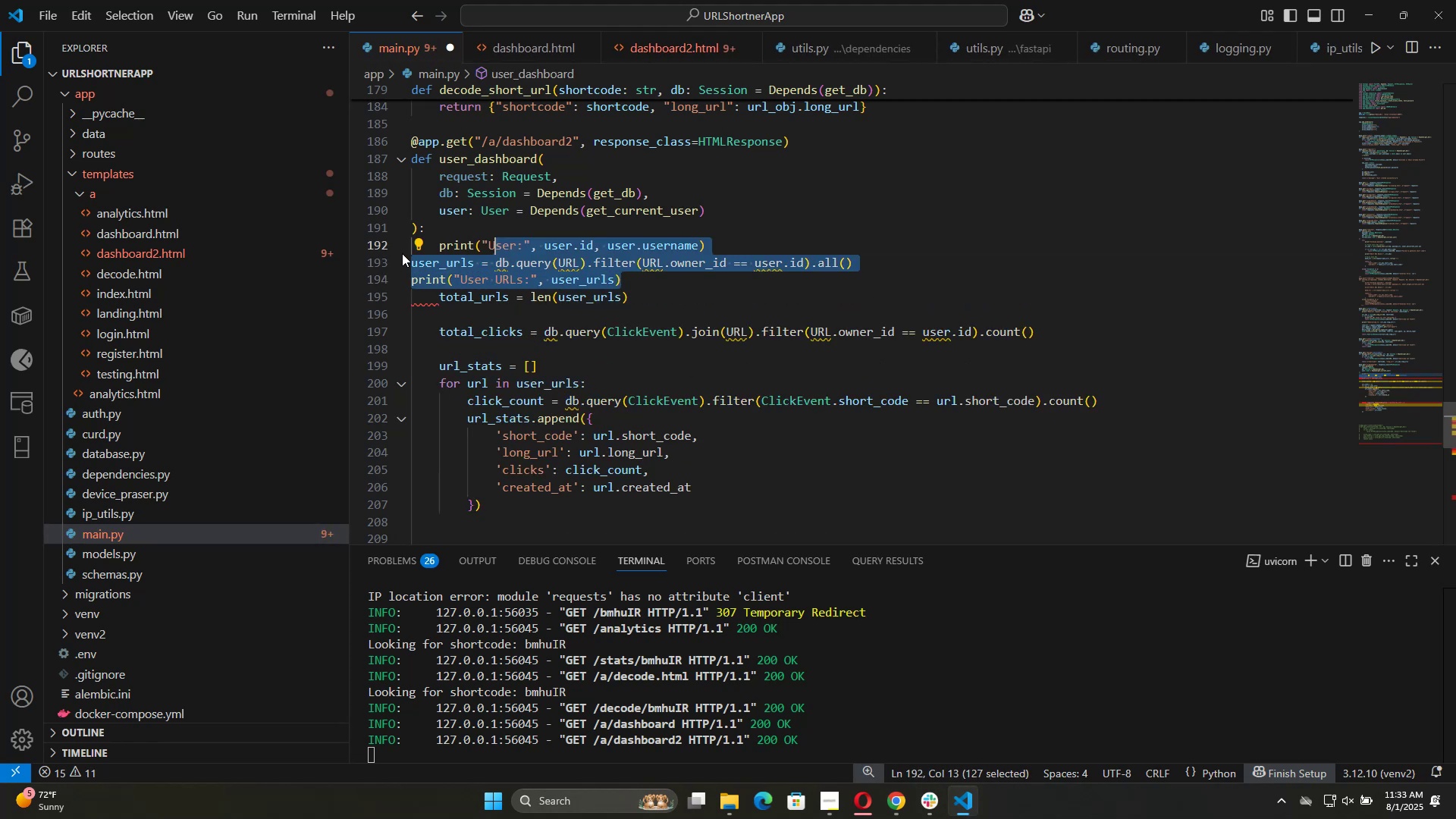 
key(Control+Shift+ArrowLeft)
 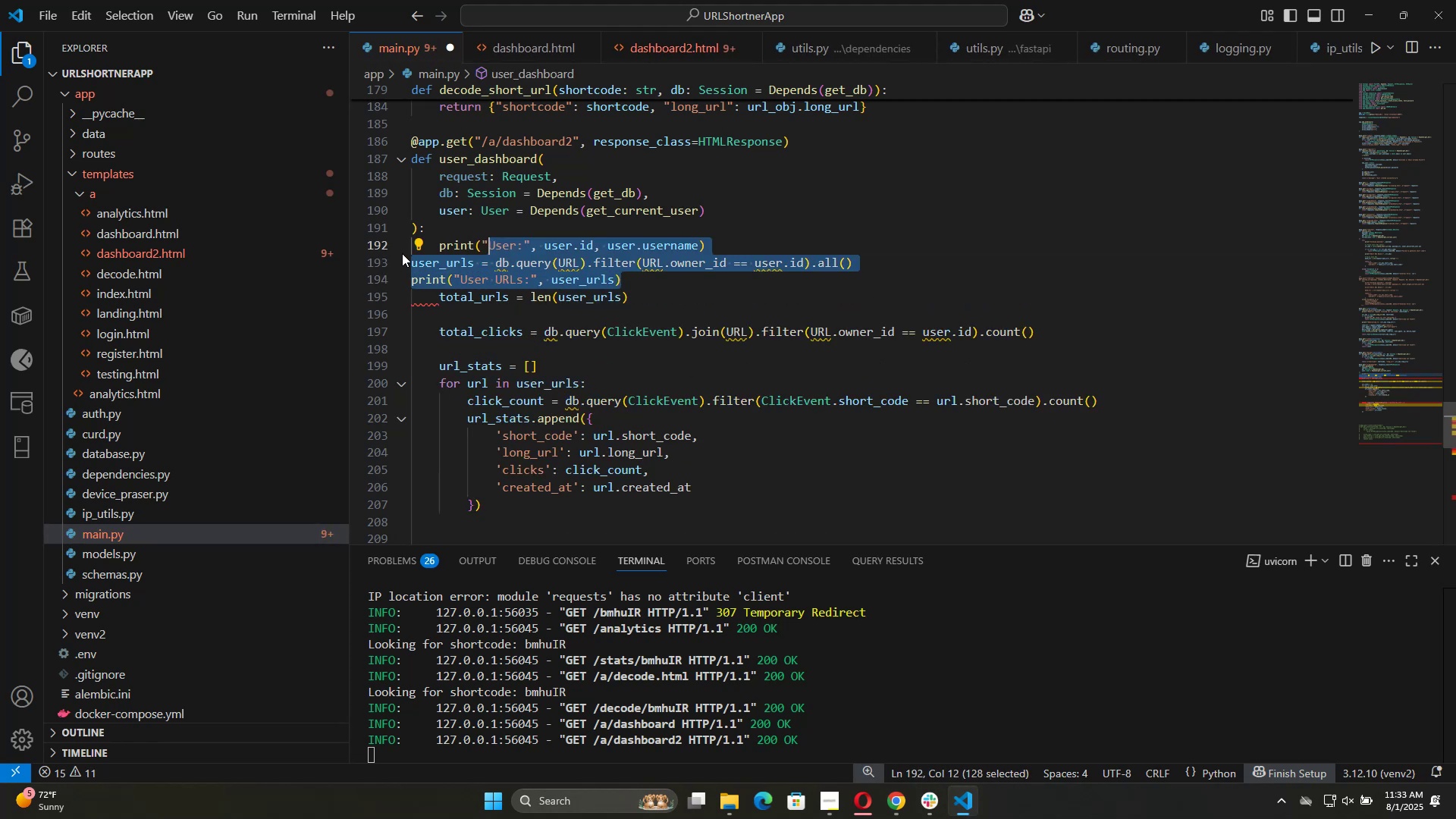 
key(Control+Shift+ArrowLeft)
 